 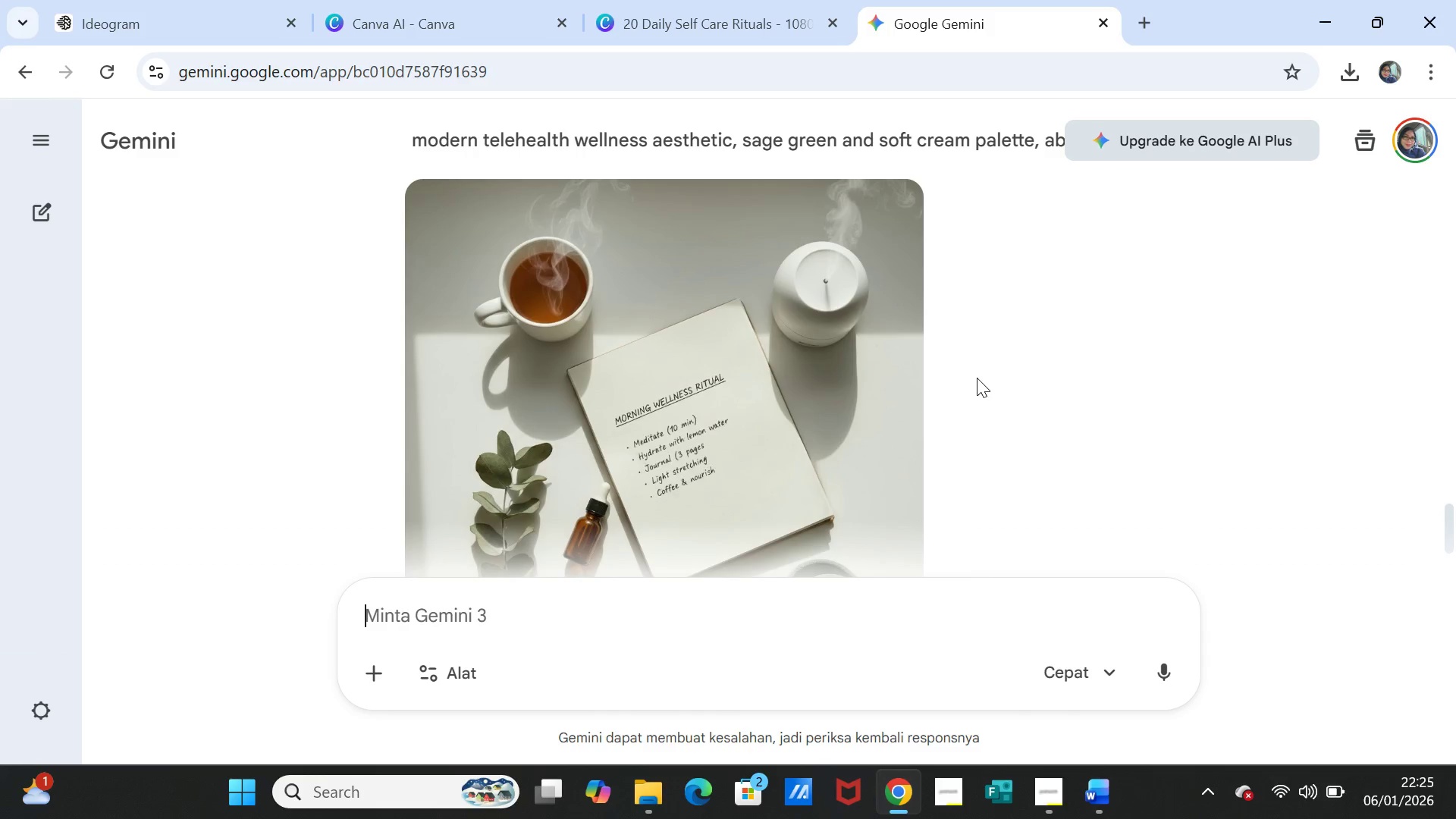 
left_click([893, 215])
 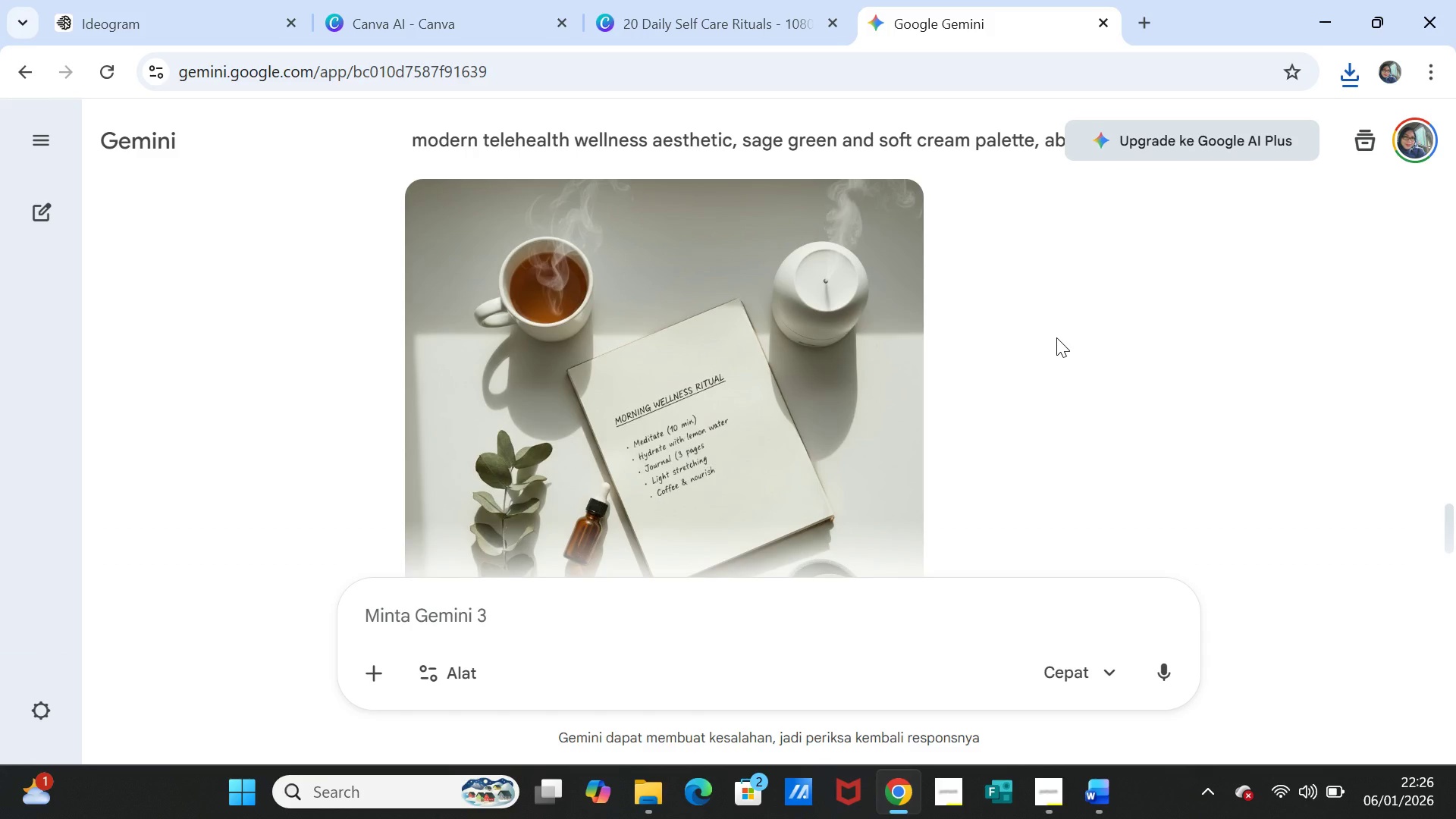 
wait(45.62)
 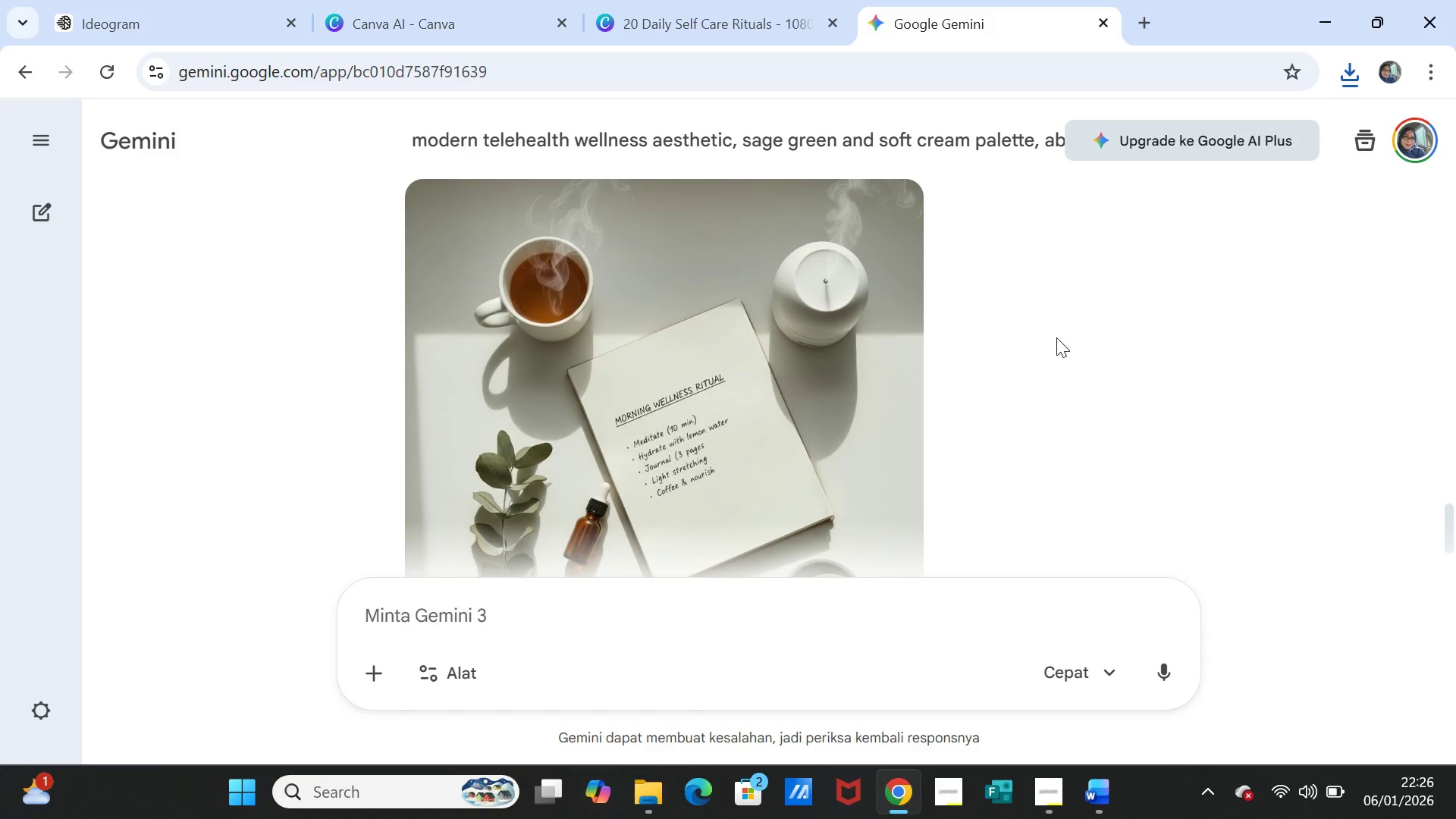 
left_click([736, 14])
 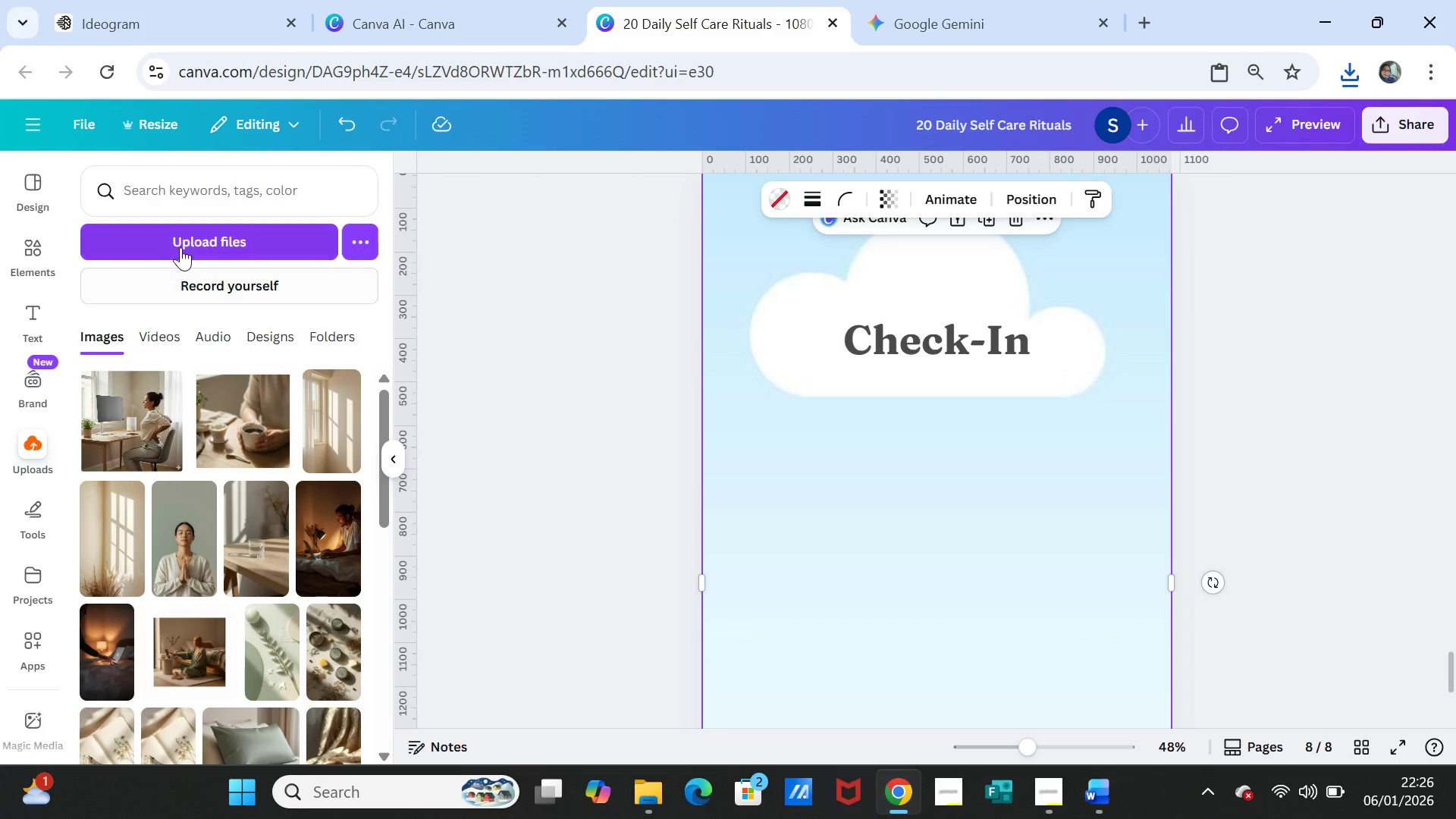 
left_click([183, 239])
 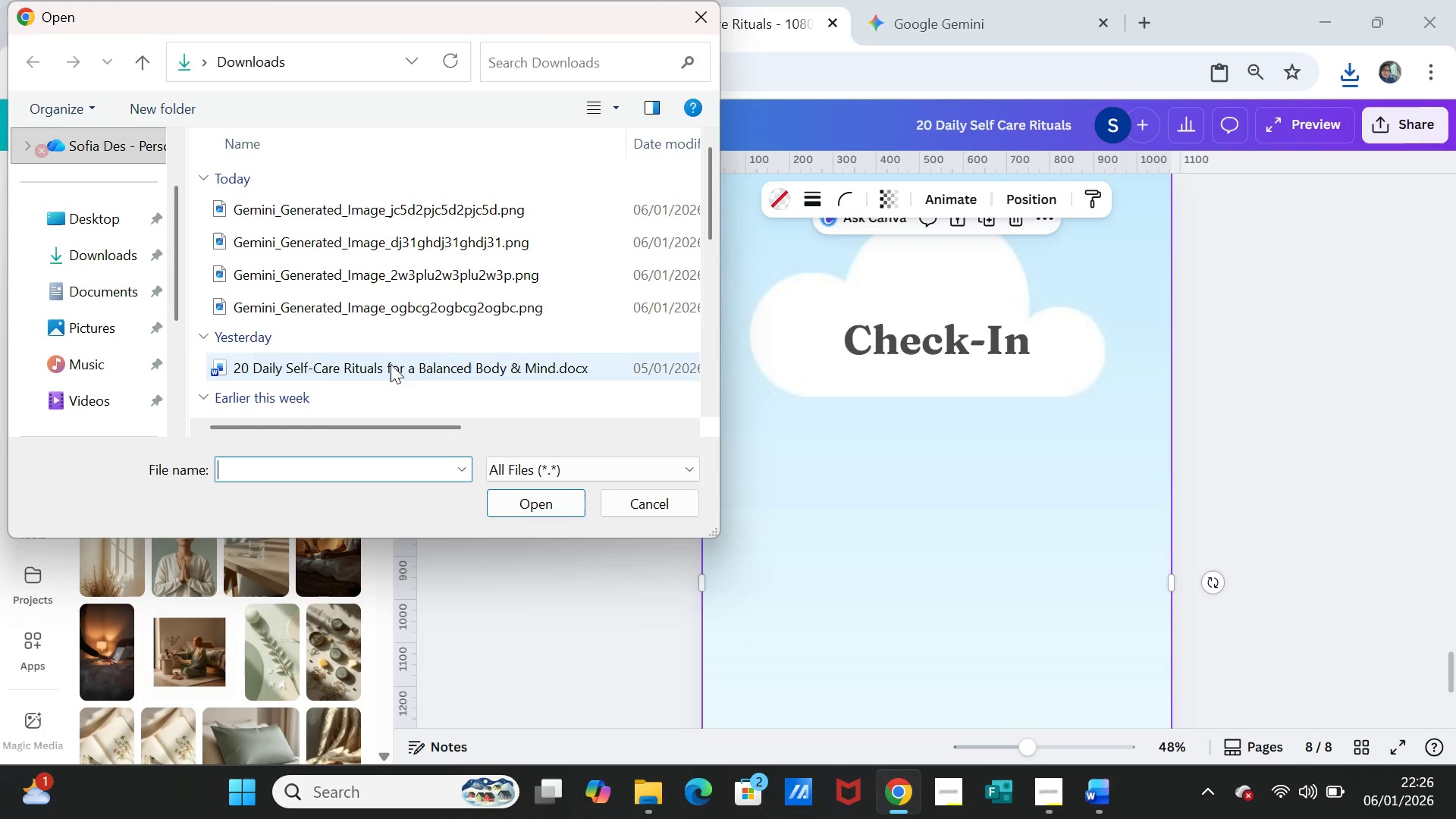 
left_click([376, 214])
 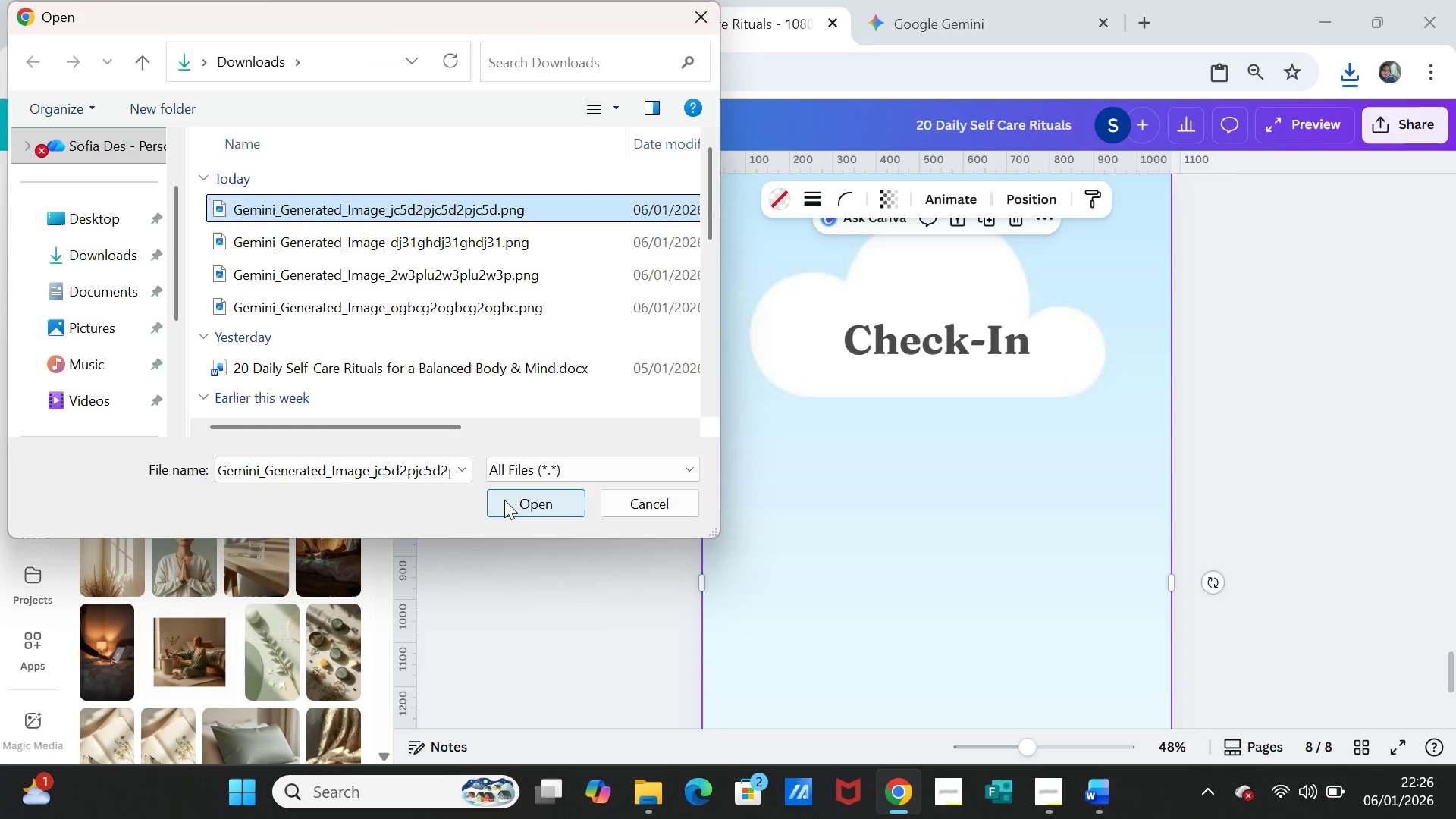 
left_click([504, 500])
 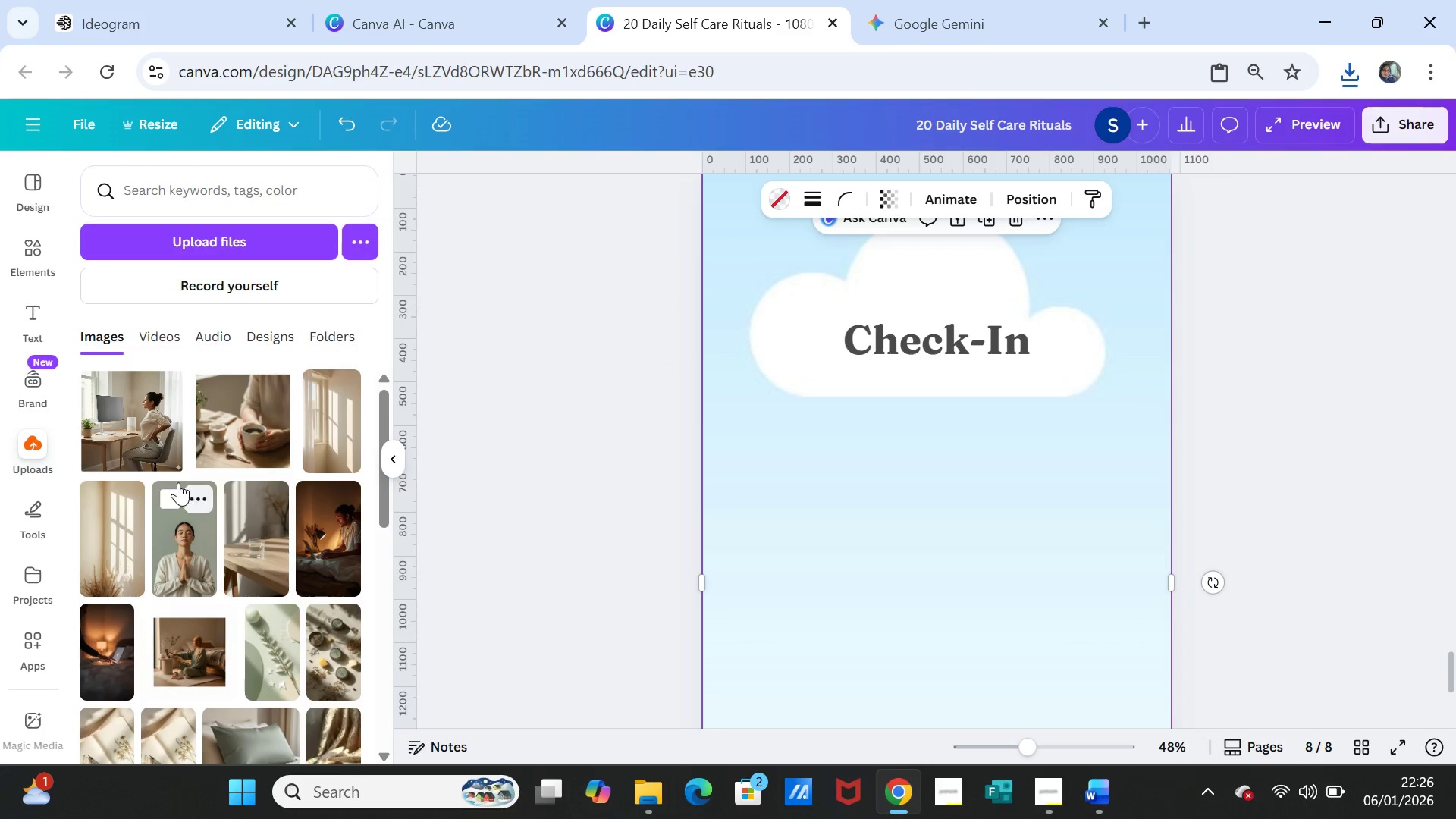 
mouse_move([143, 457])
 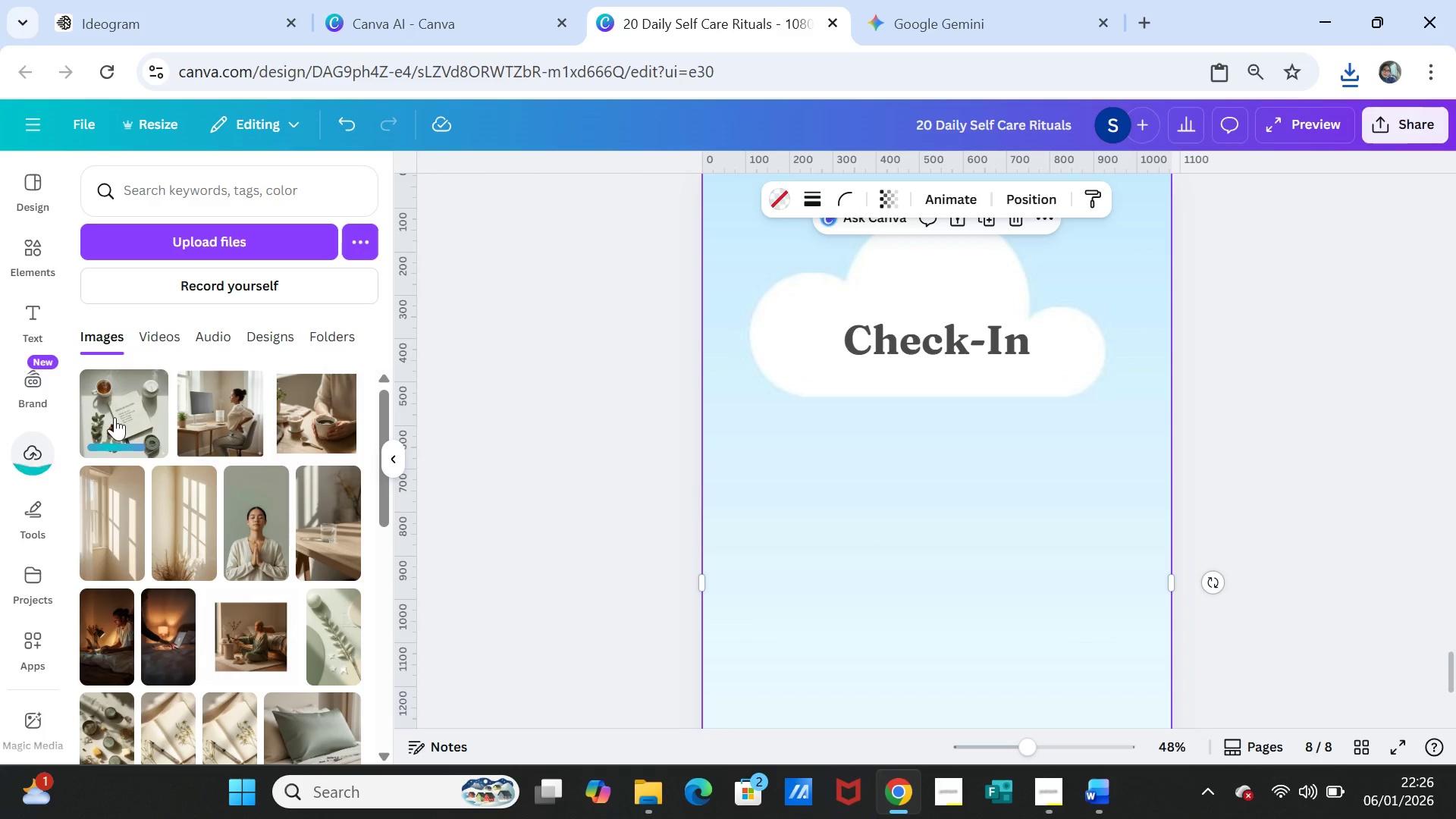 
left_click([115, 417])
 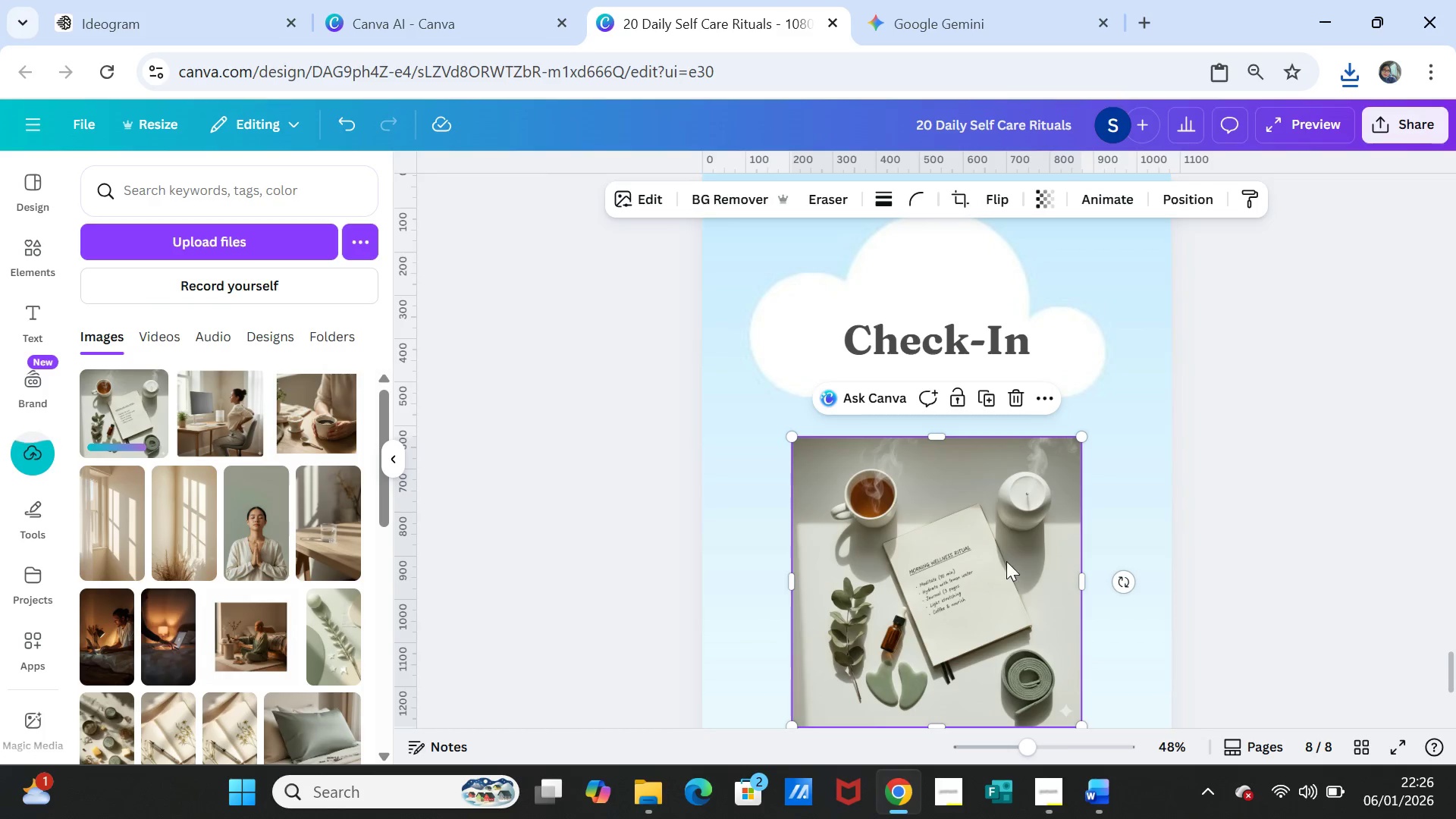 
left_click_drag(start_coordinate=[1003, 558], to_coordinate=[1000, 542])
 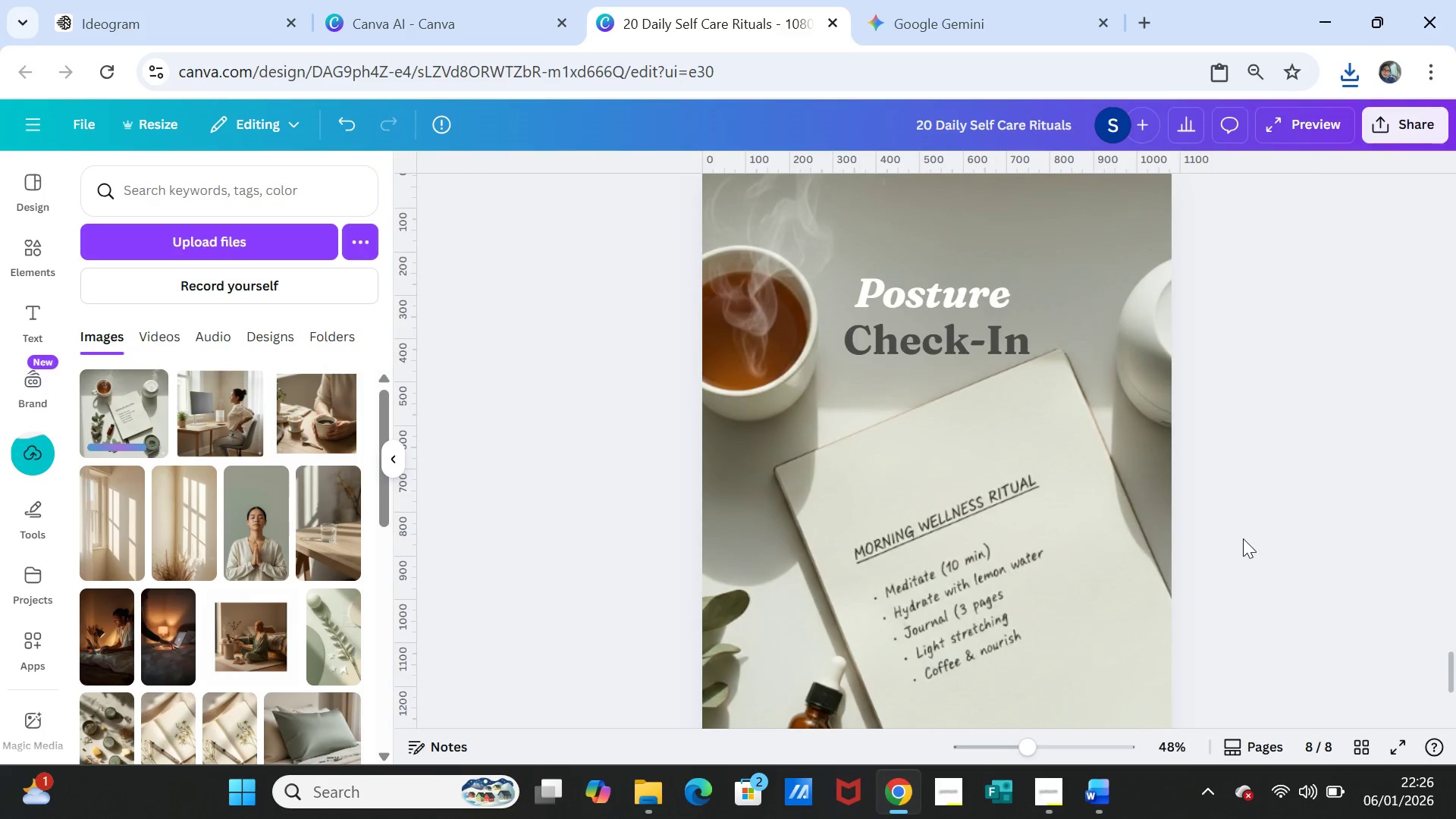 
left_click([1243, 538])
 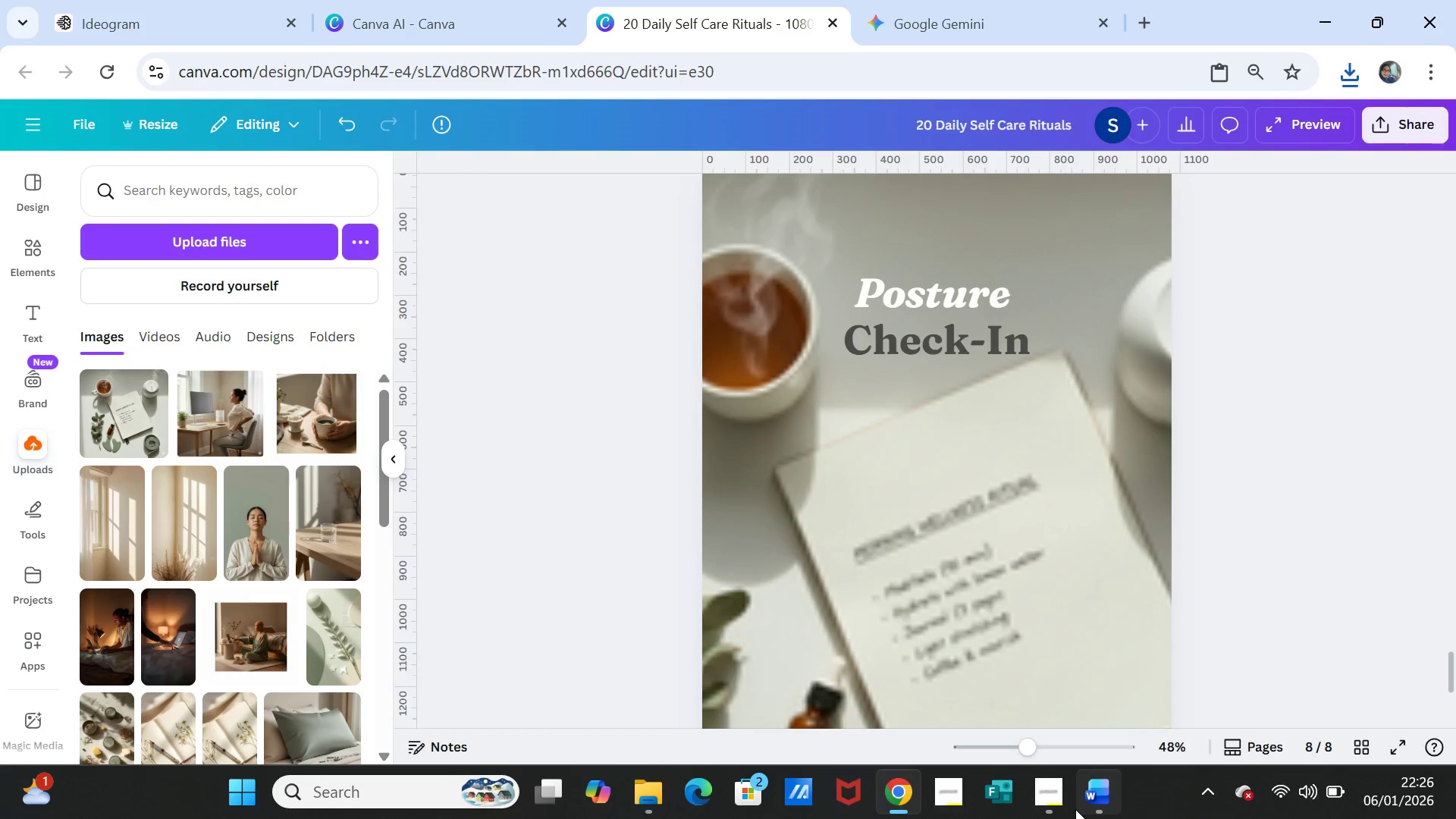 
left_click([1100, 806])
 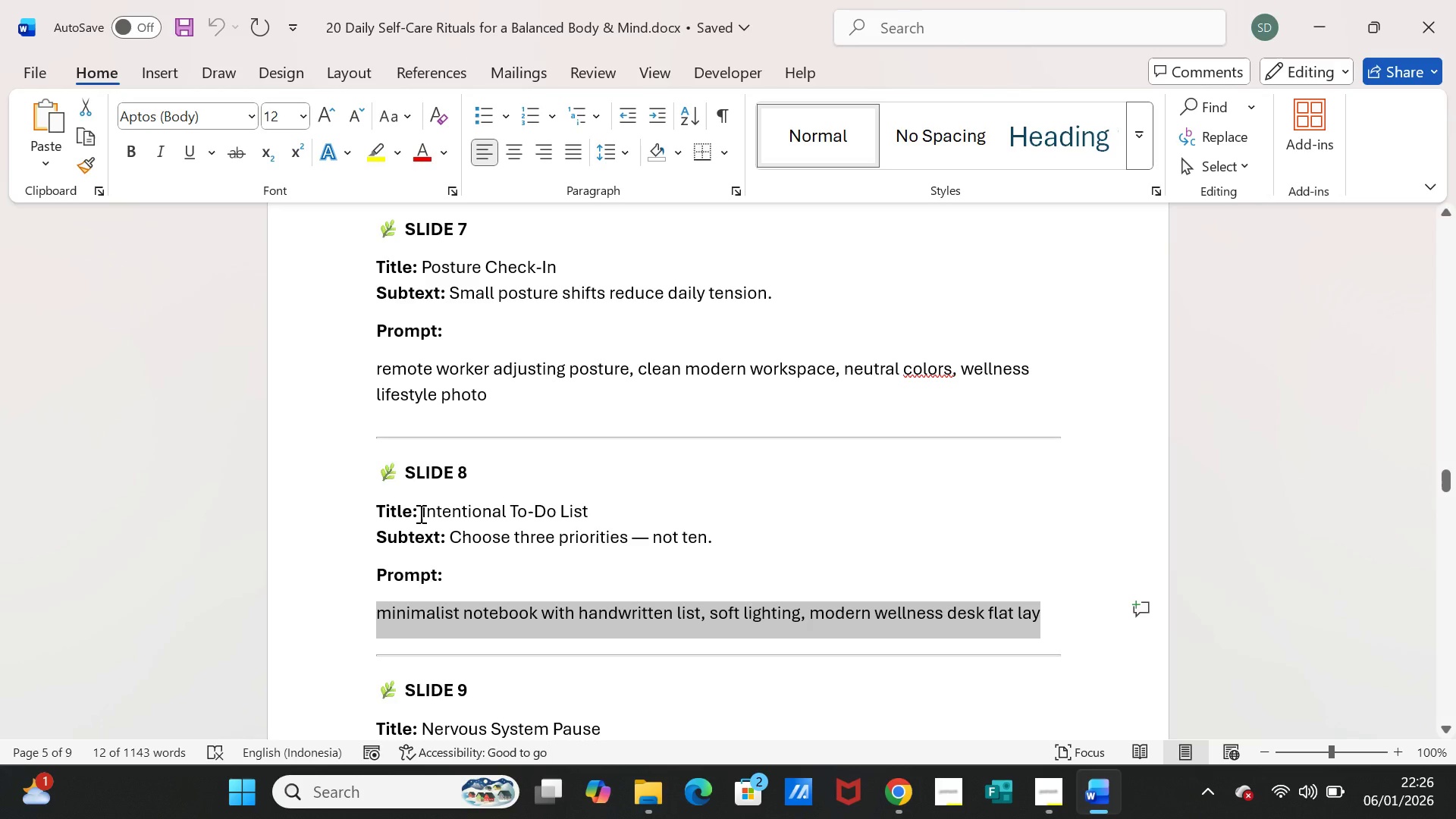 
left_click_drag(start_coordinate=[422, 510], to_coordinate=[657, 511])
 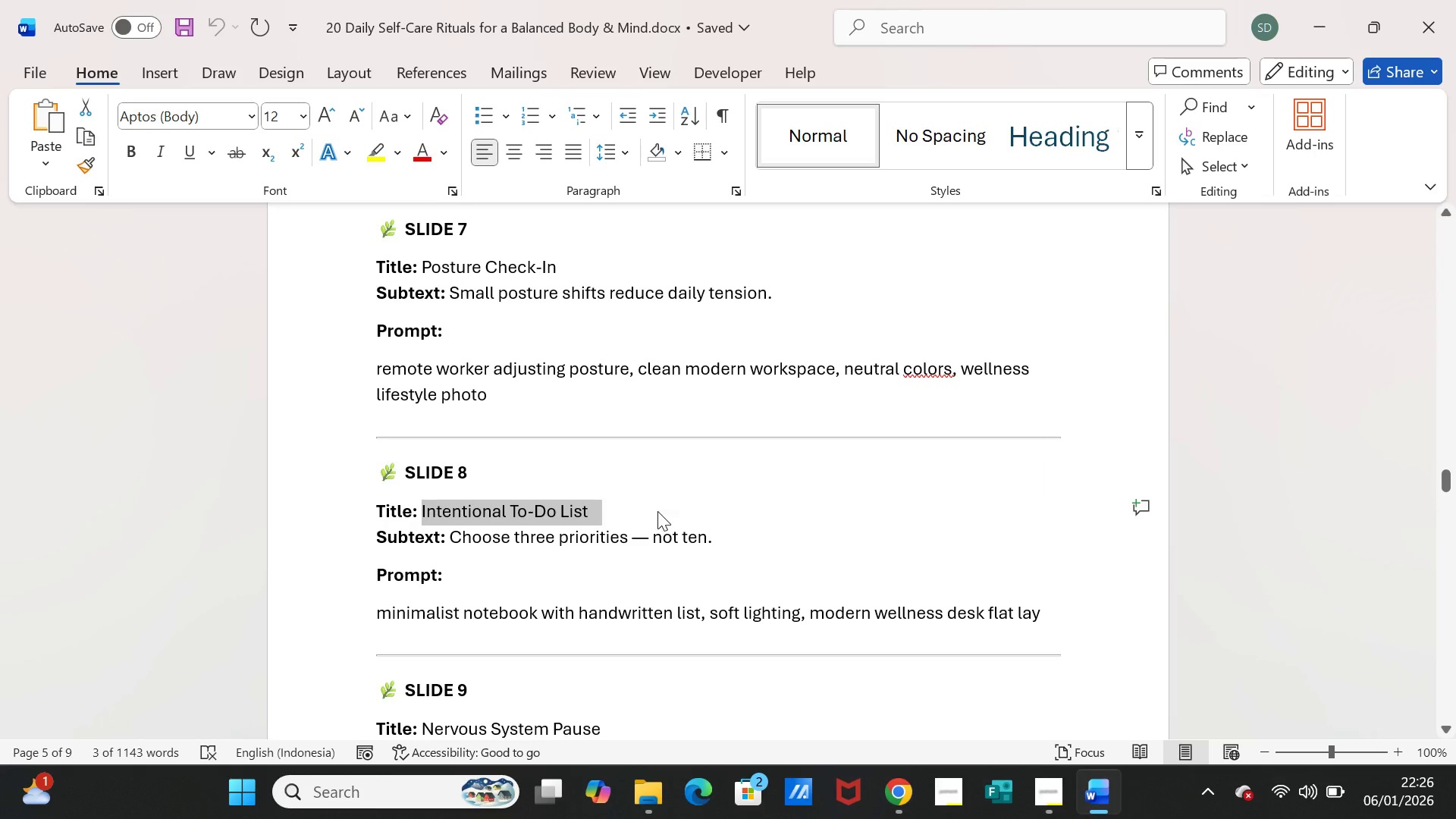 
key(Control+C)
 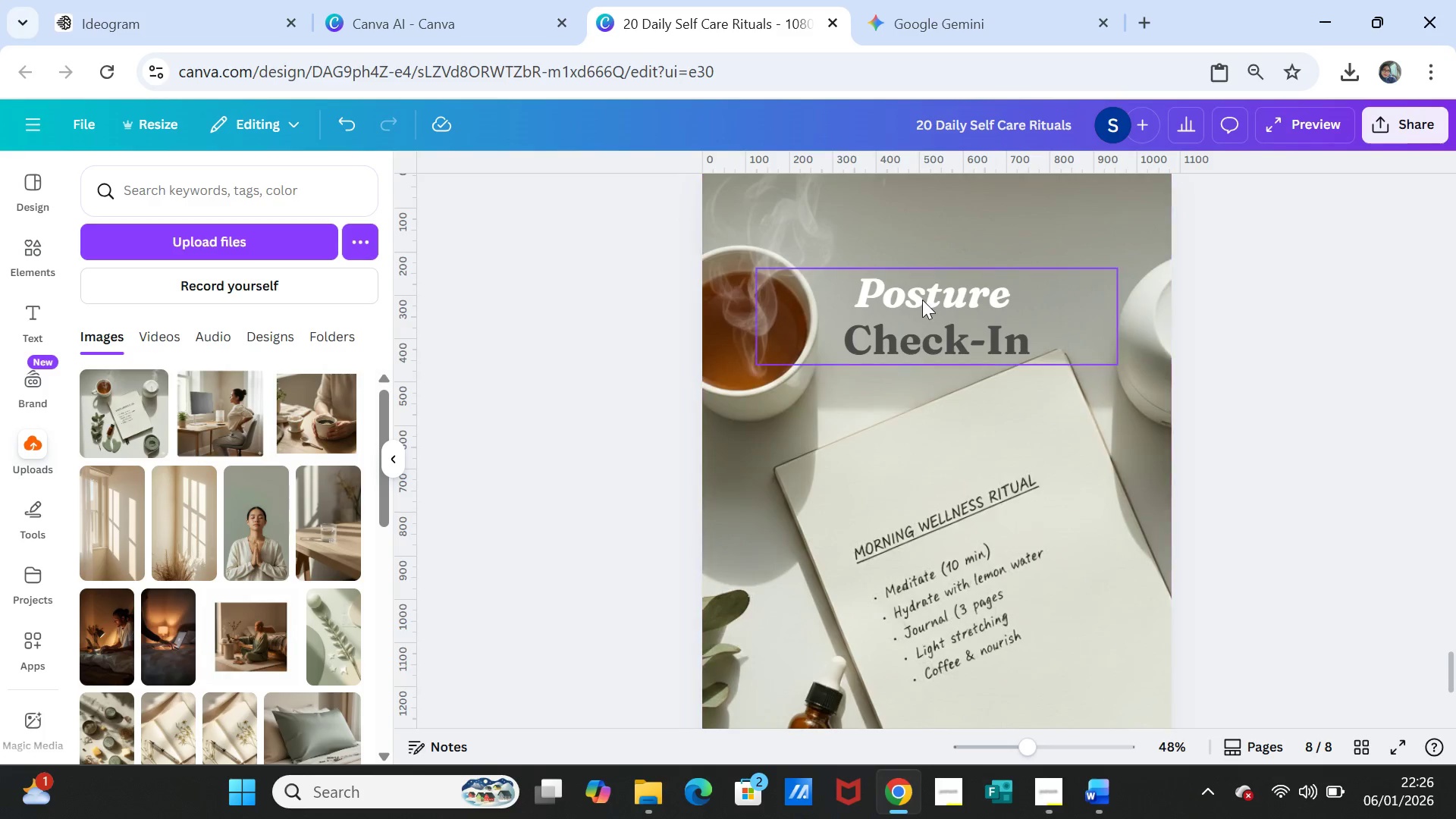 
double_click([922, 300])
 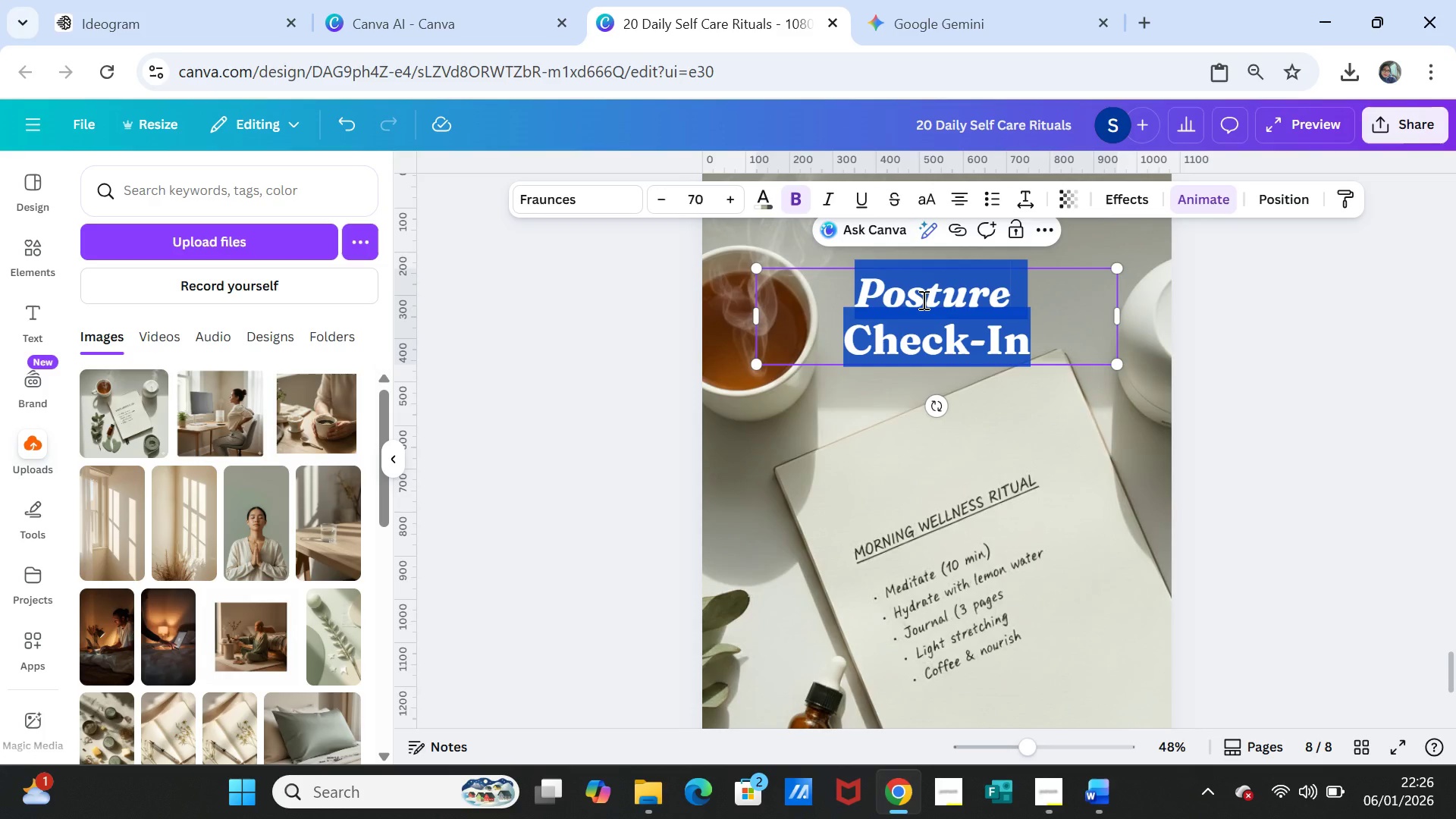 
key(Control+V)
 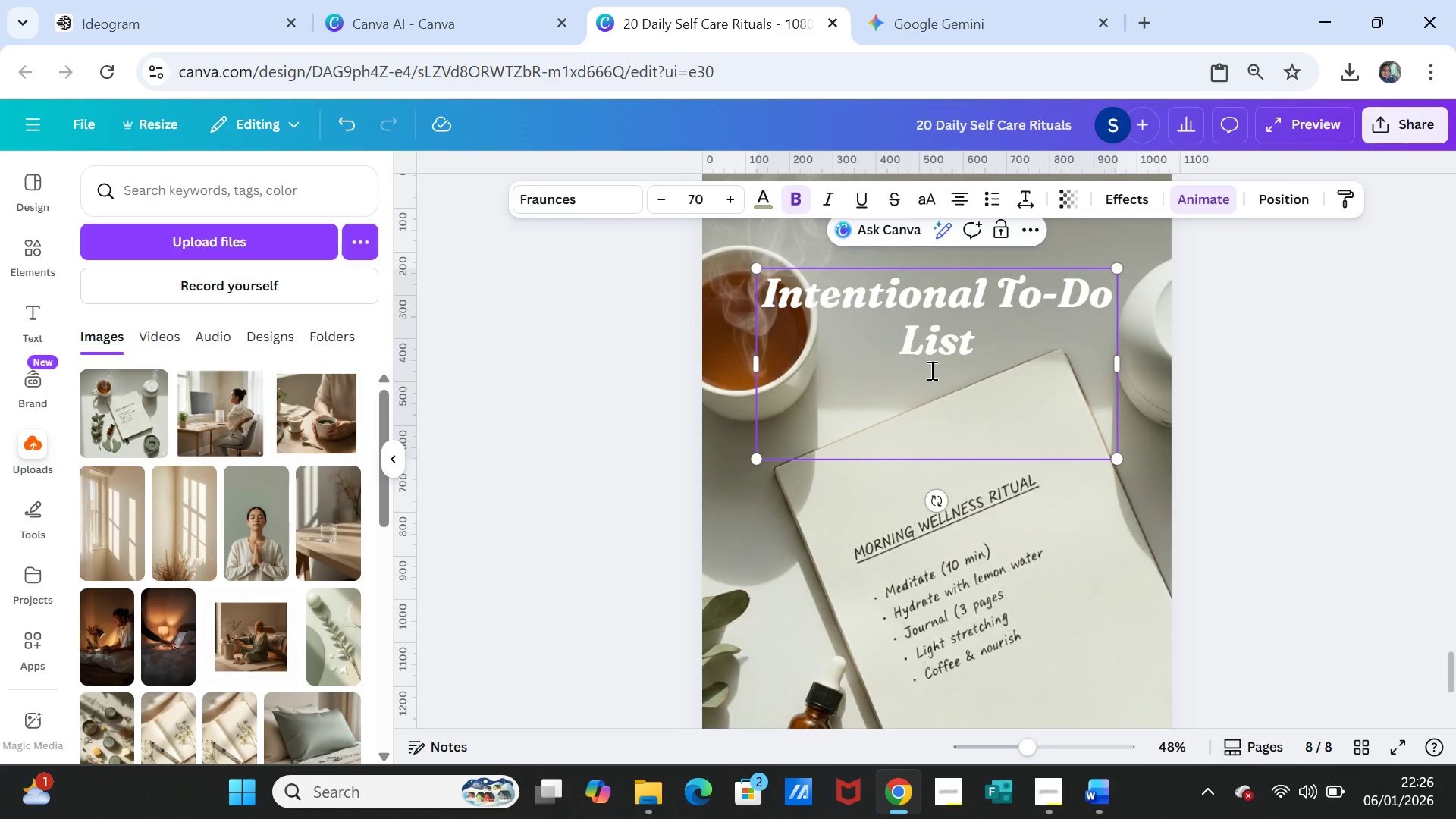 
key(Control+Backspace)
 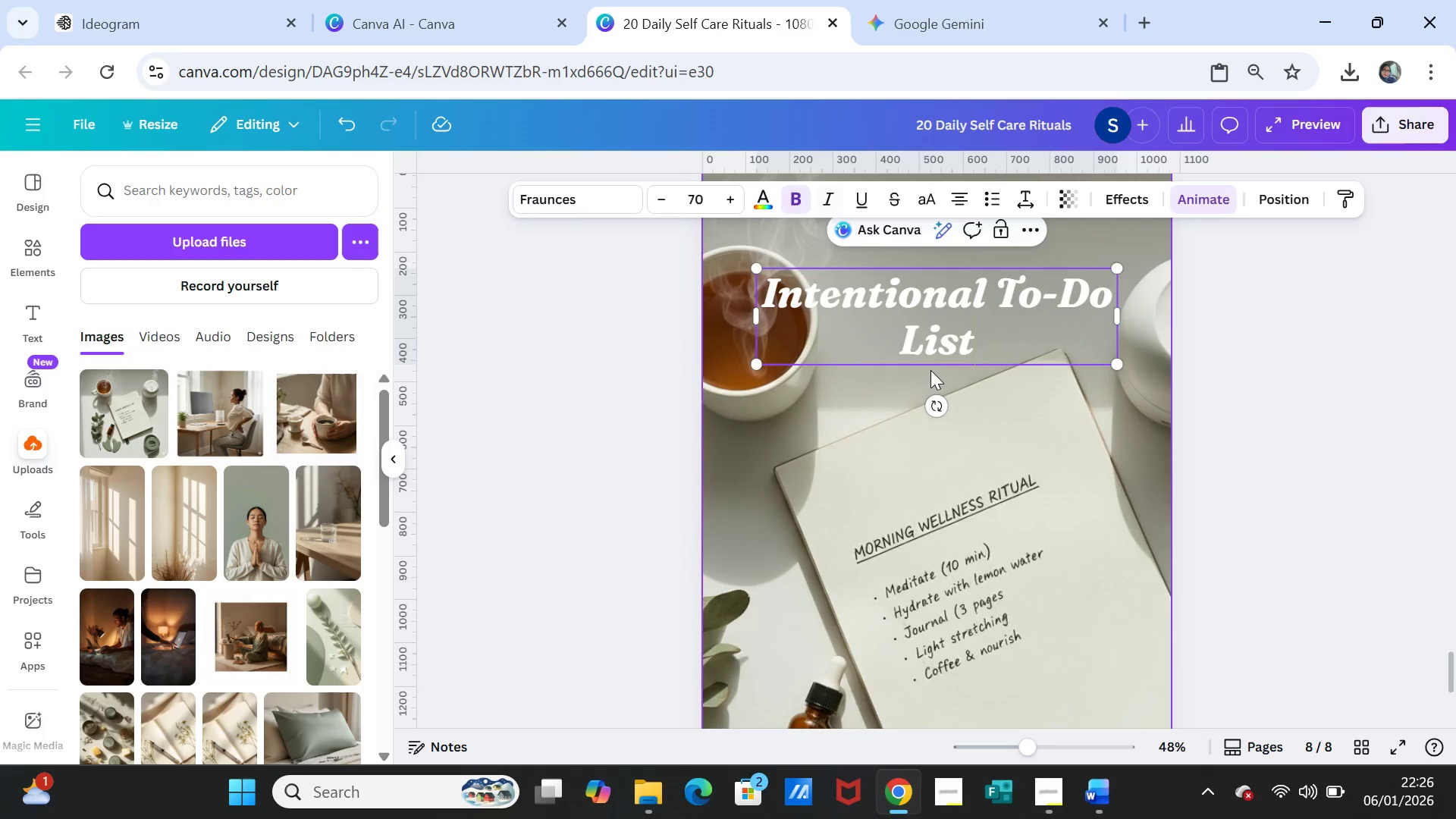 
key(Control+Backspace)
 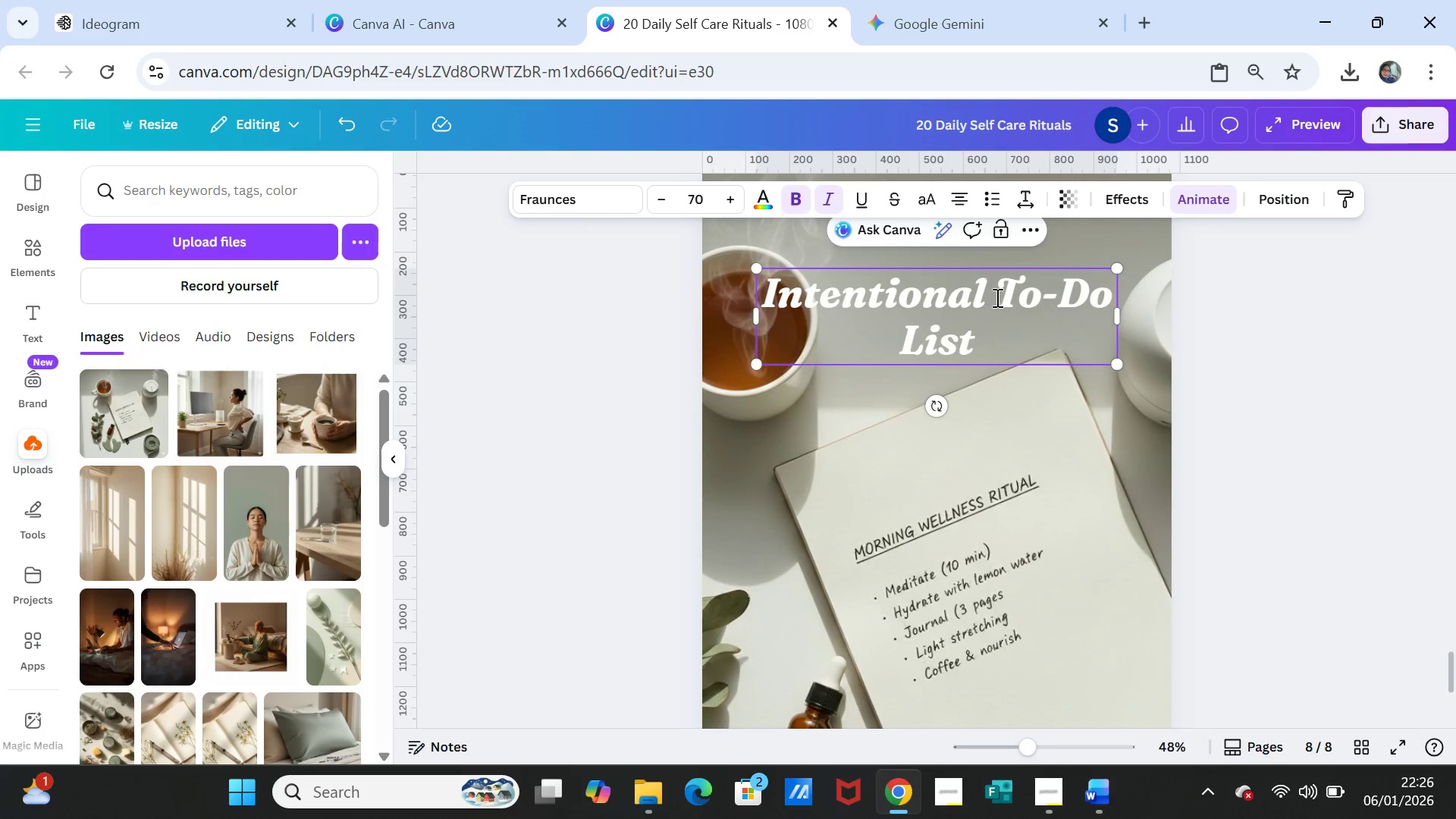 
left_click([998, 287])
 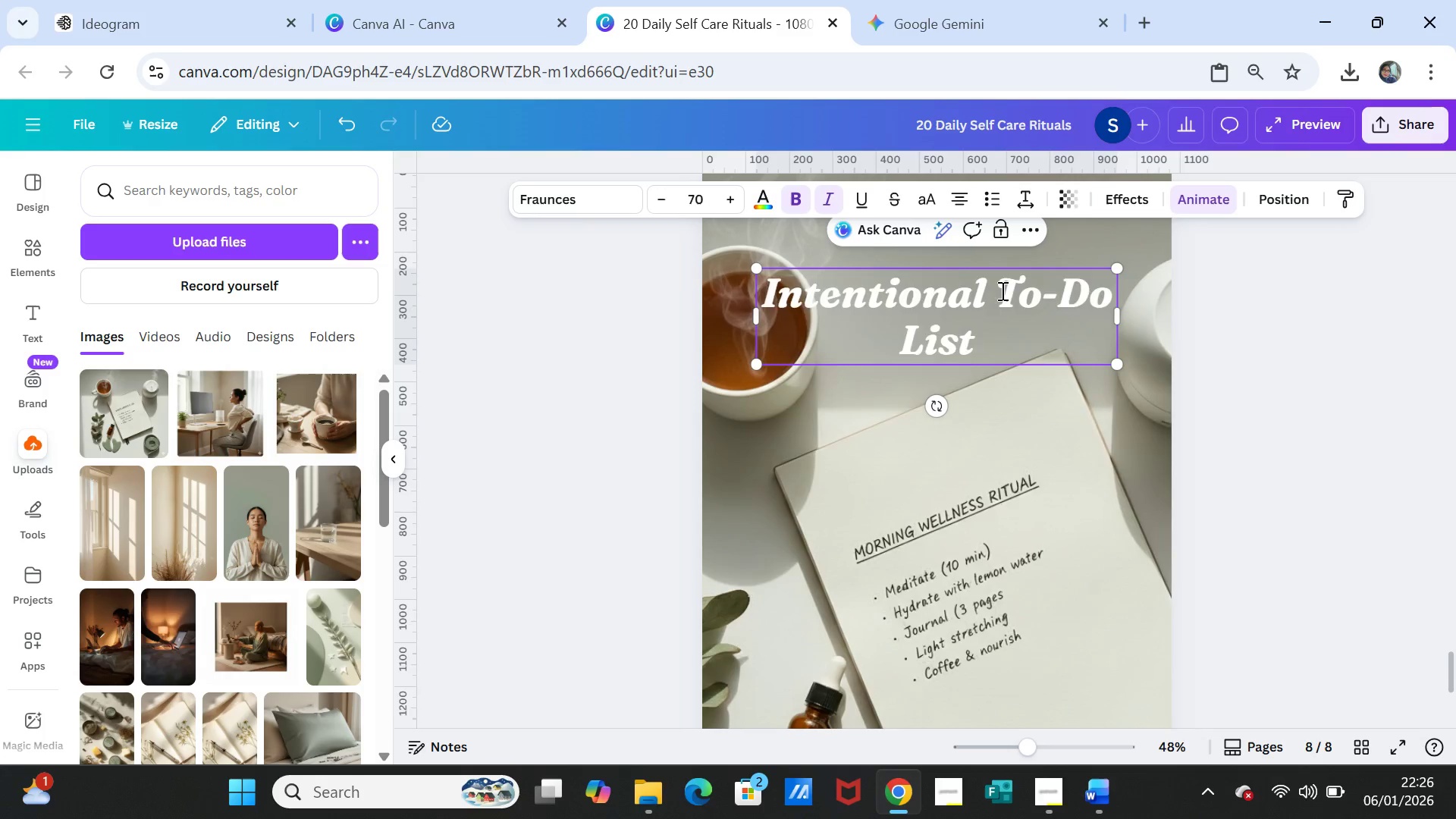 
key(Enter)
 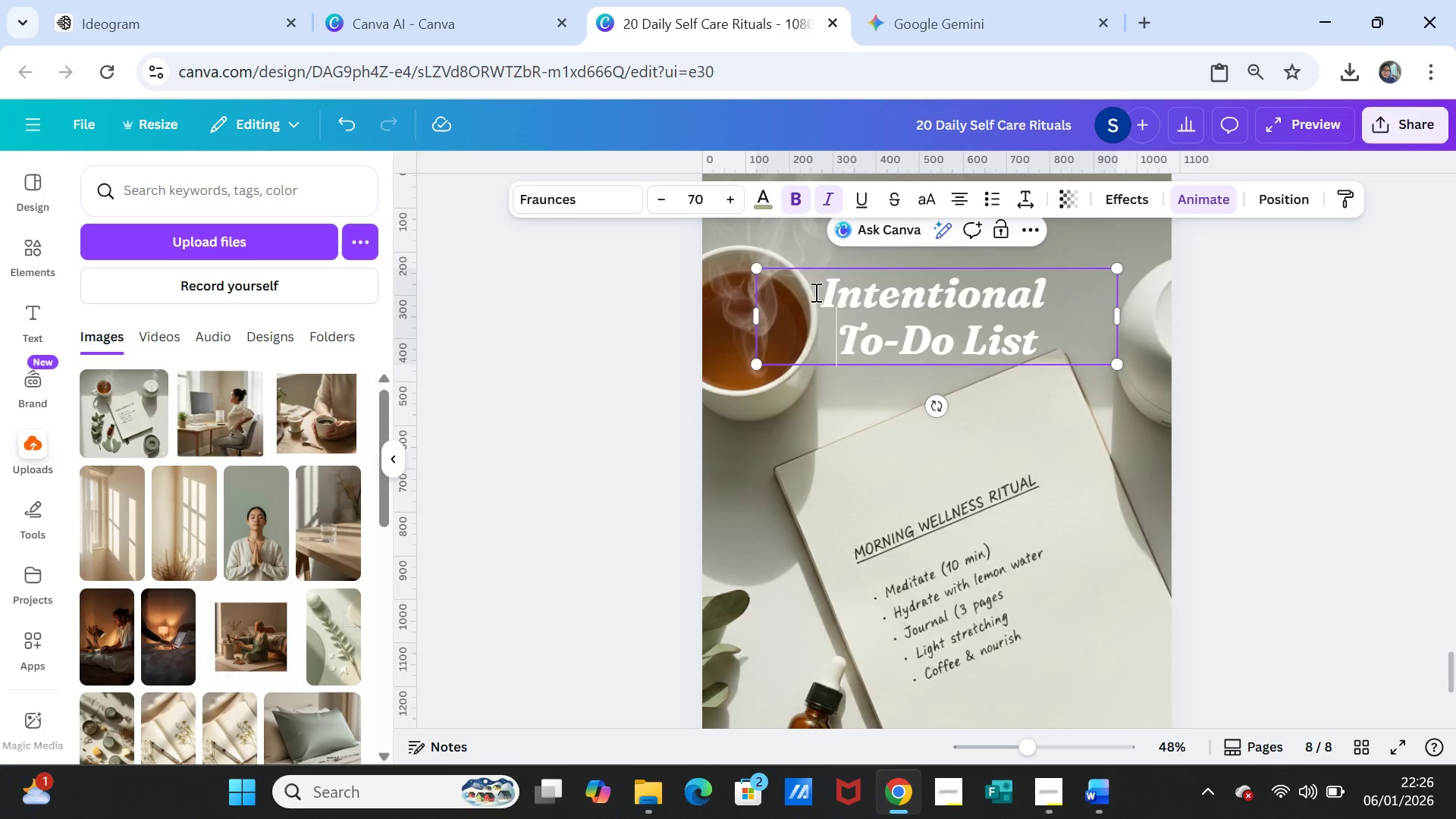 
left_click_drag(start_coordinate=[821, 291], to_coordinate=[1042, 303])
 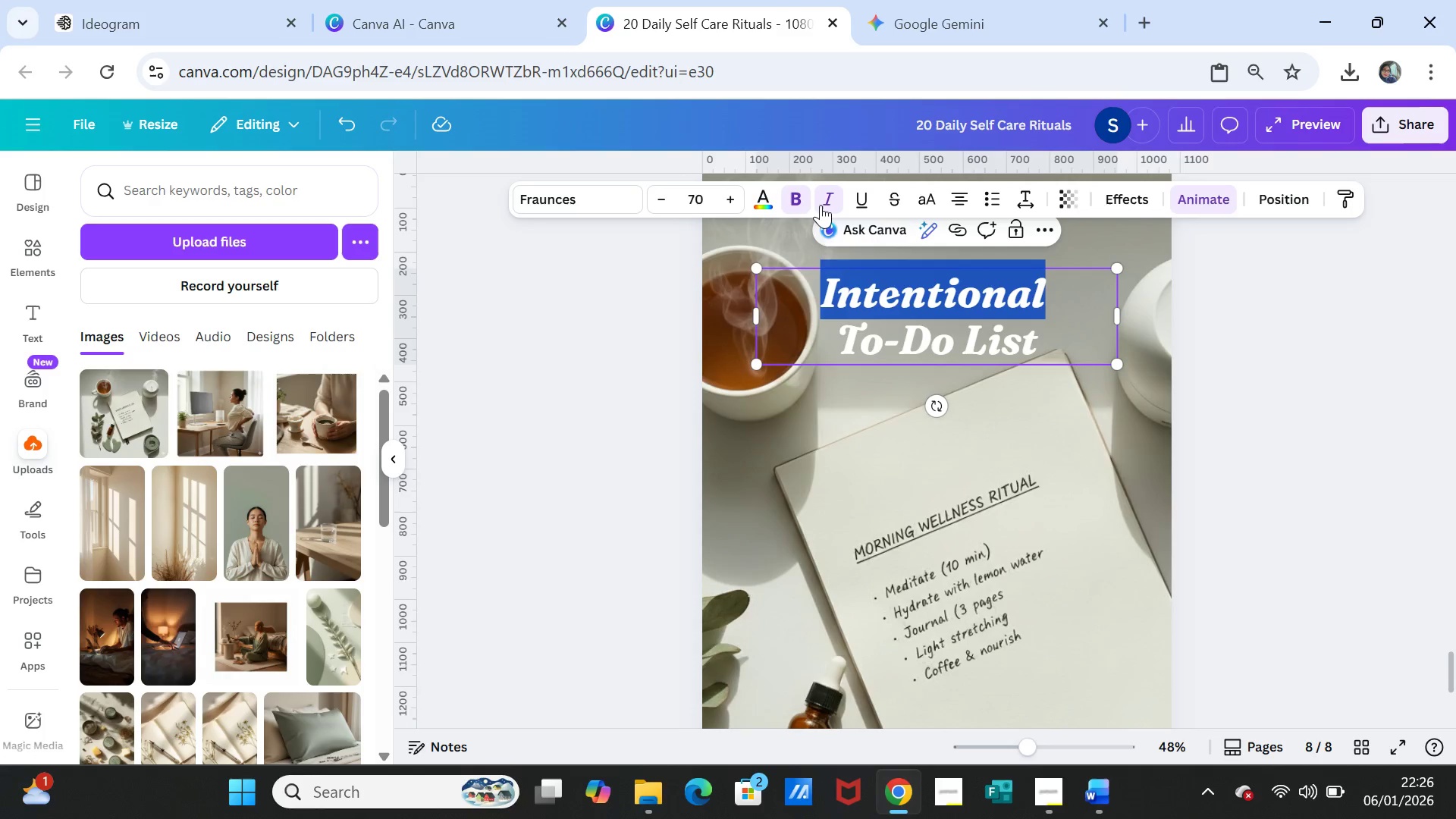 
left_click([825, 203])
 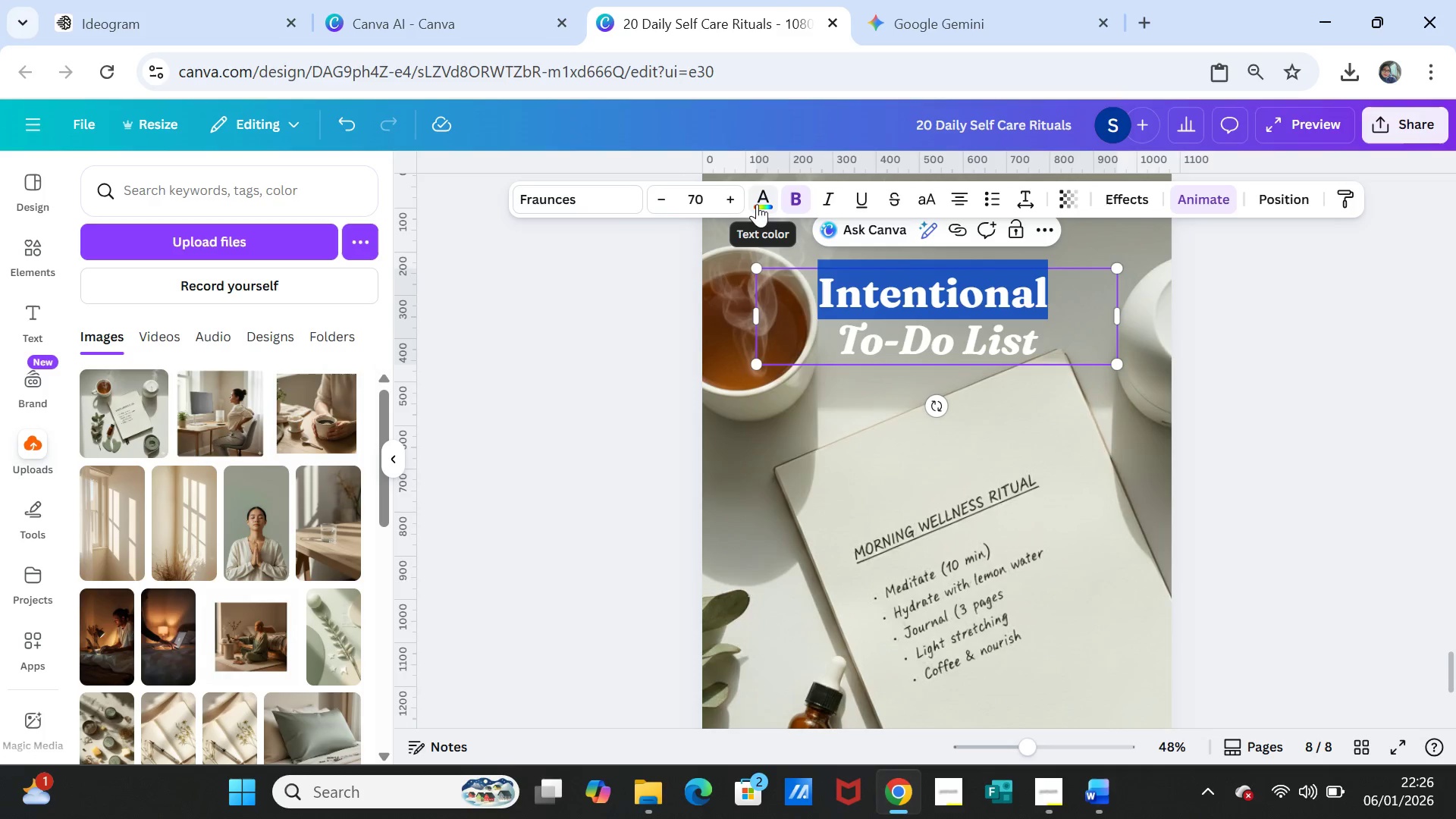 
left_click([760, 203])
 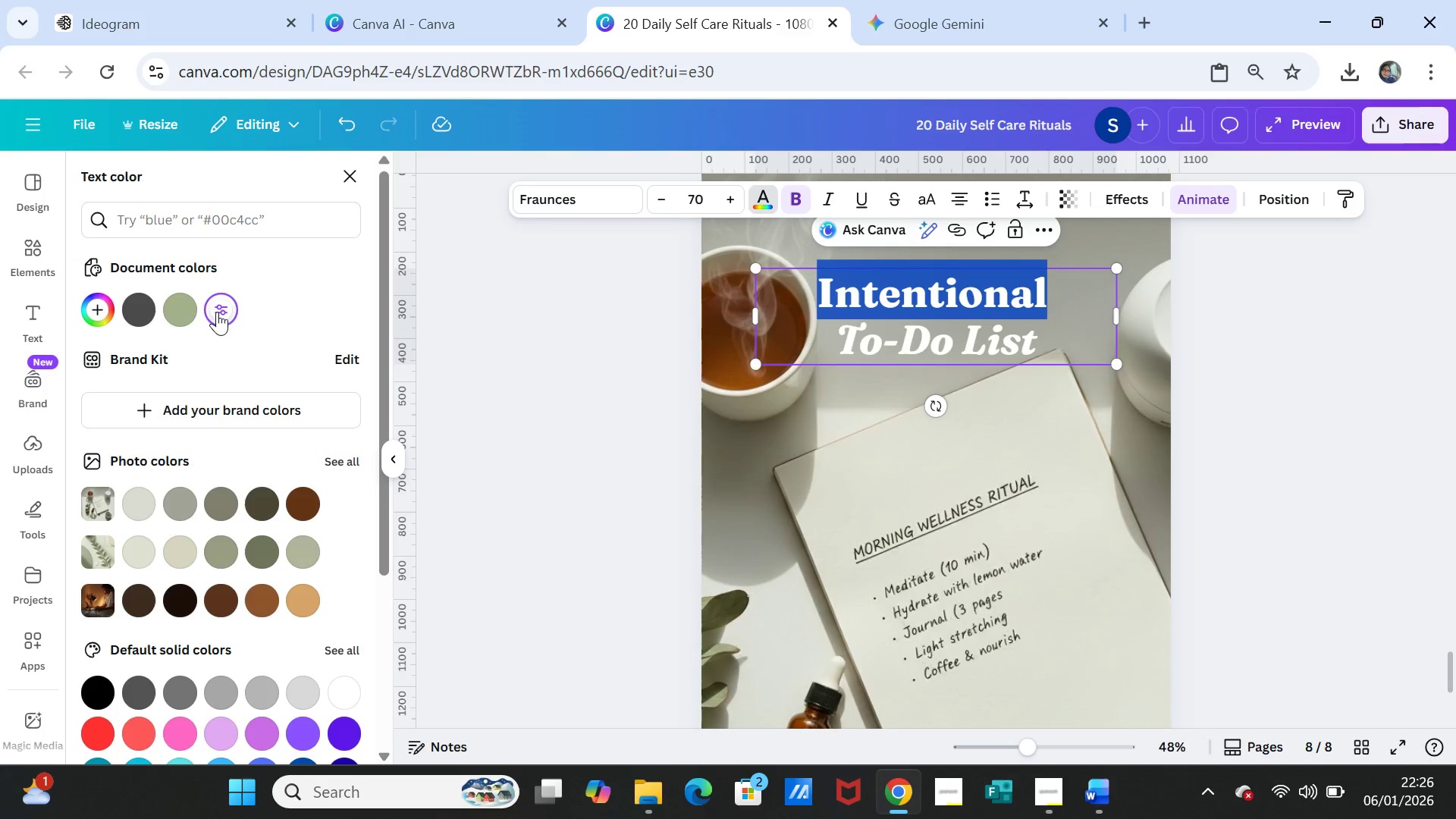 
left_click([175, 309])
 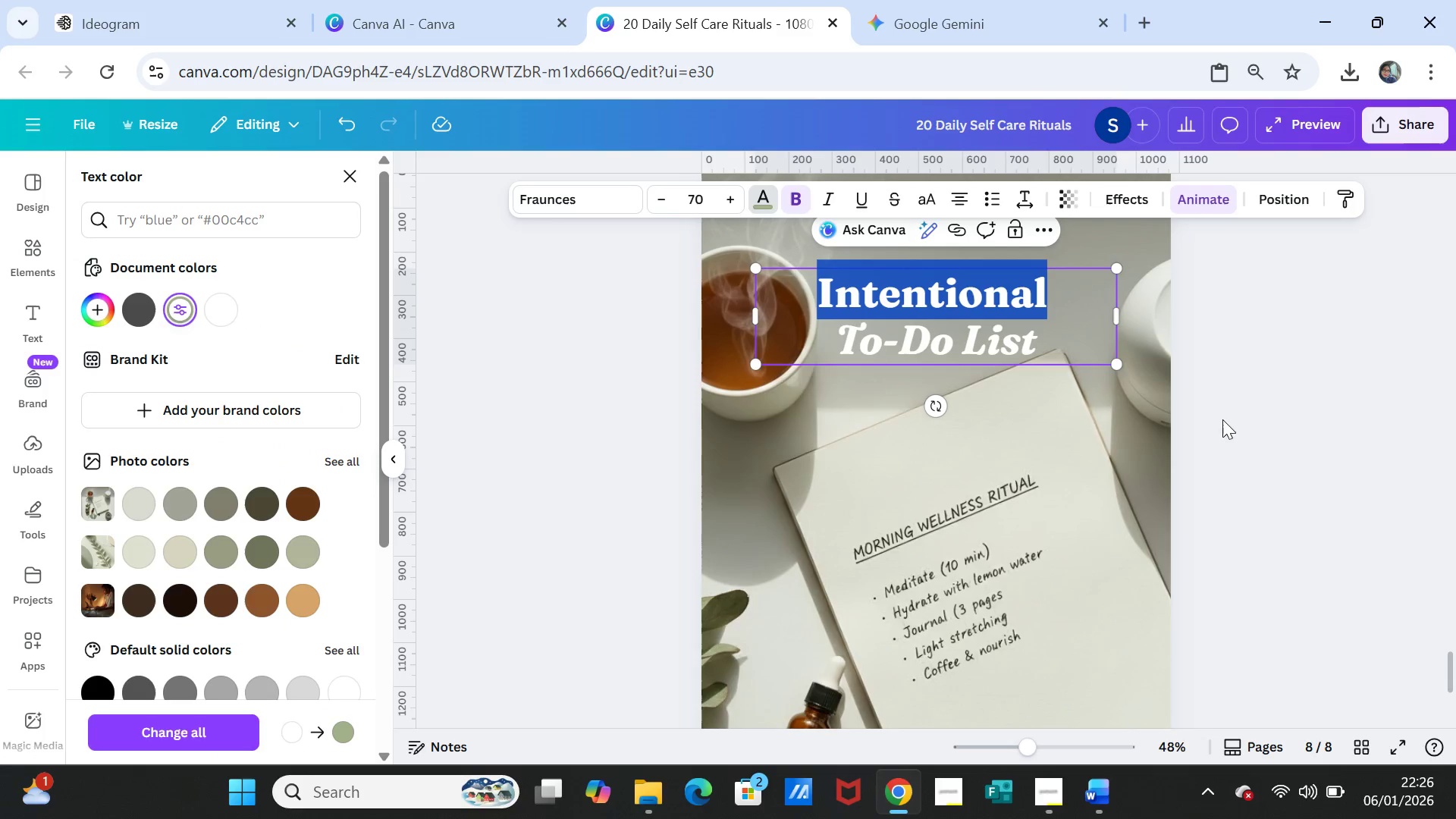 
left_click([1247, 428])
 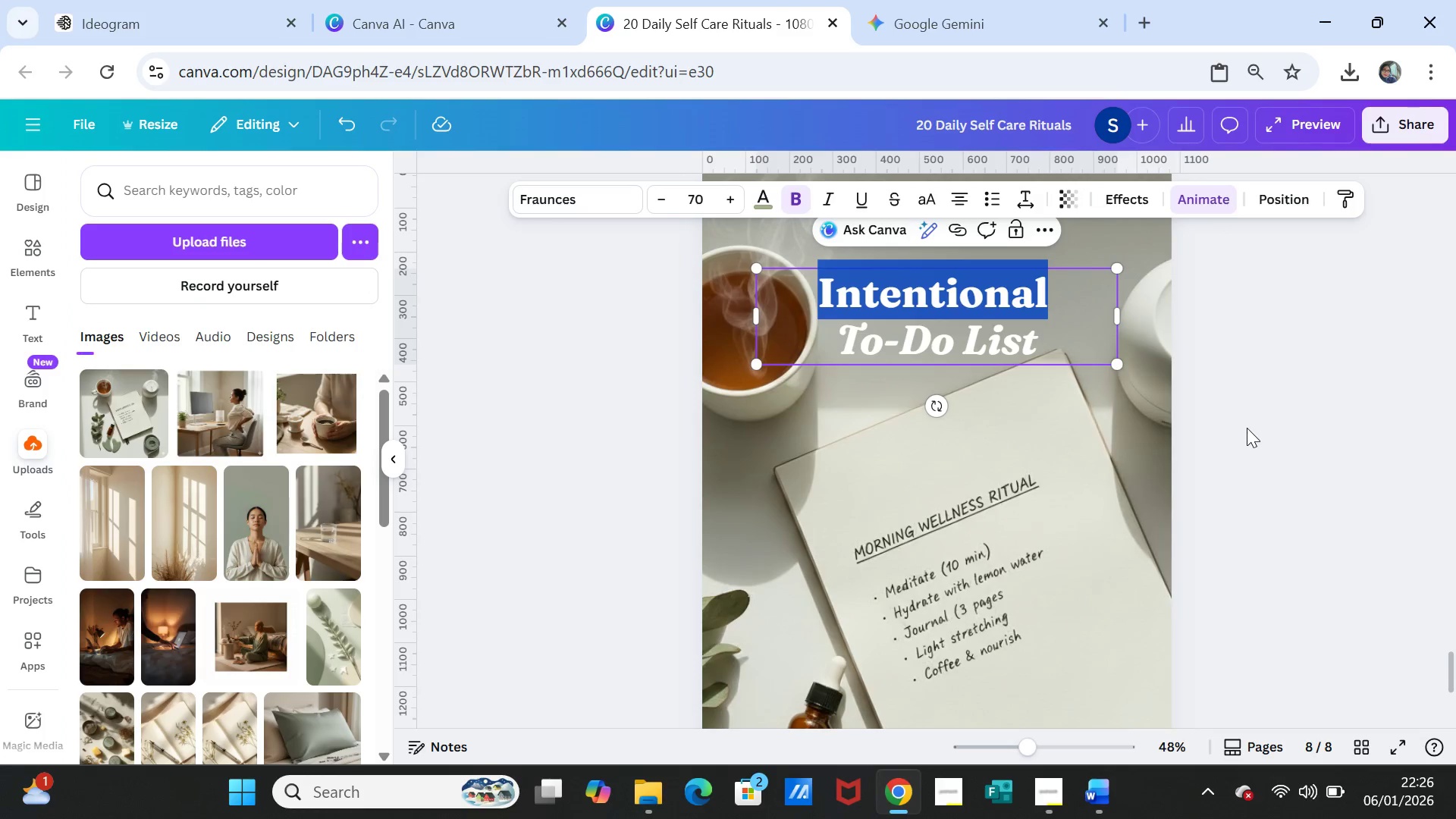 
left_click([1247, 428])
 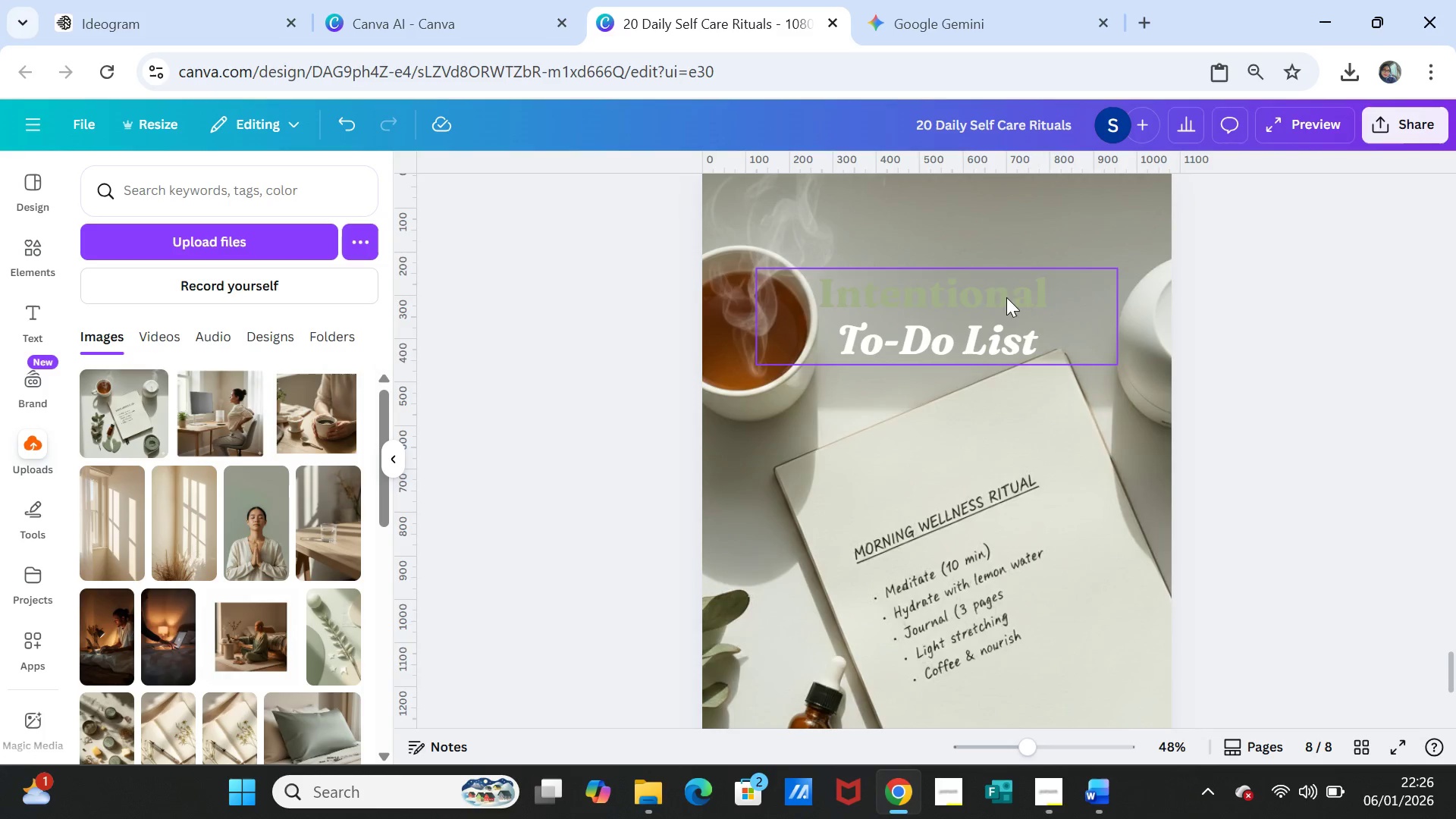 
double_click([1005, 301])
 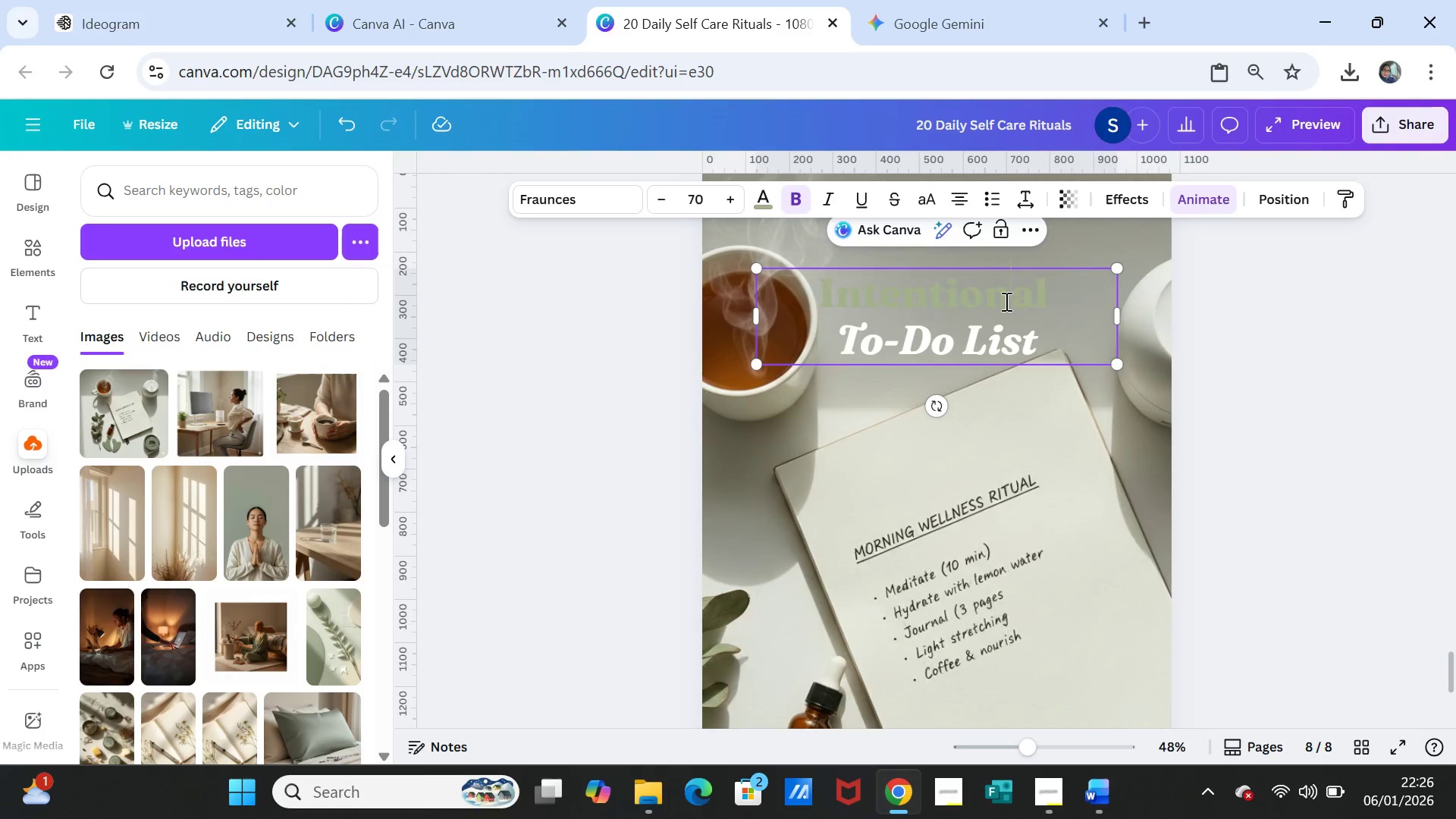 
double_click([1005, 301])
 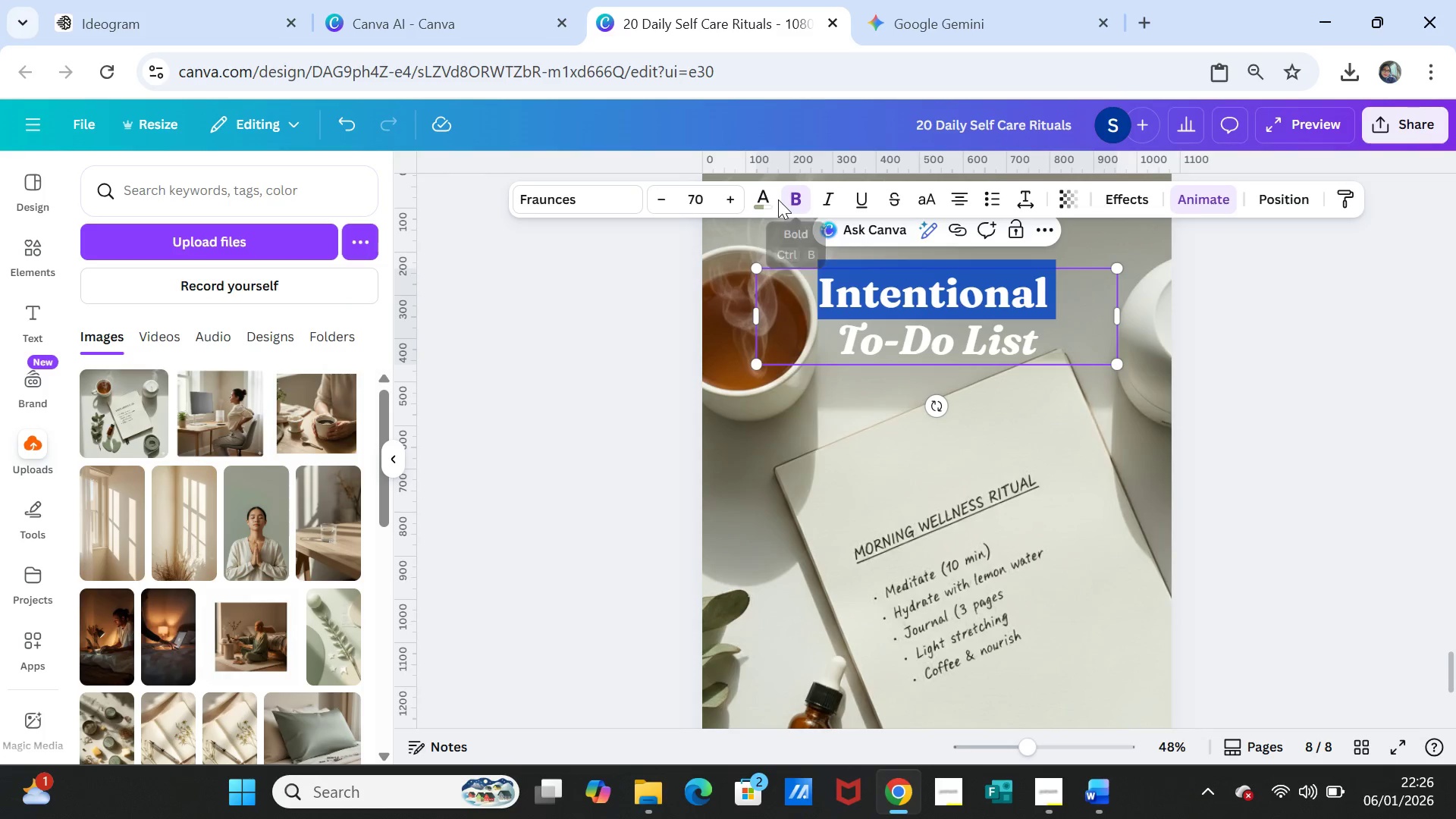 
left_click([769, 196])
 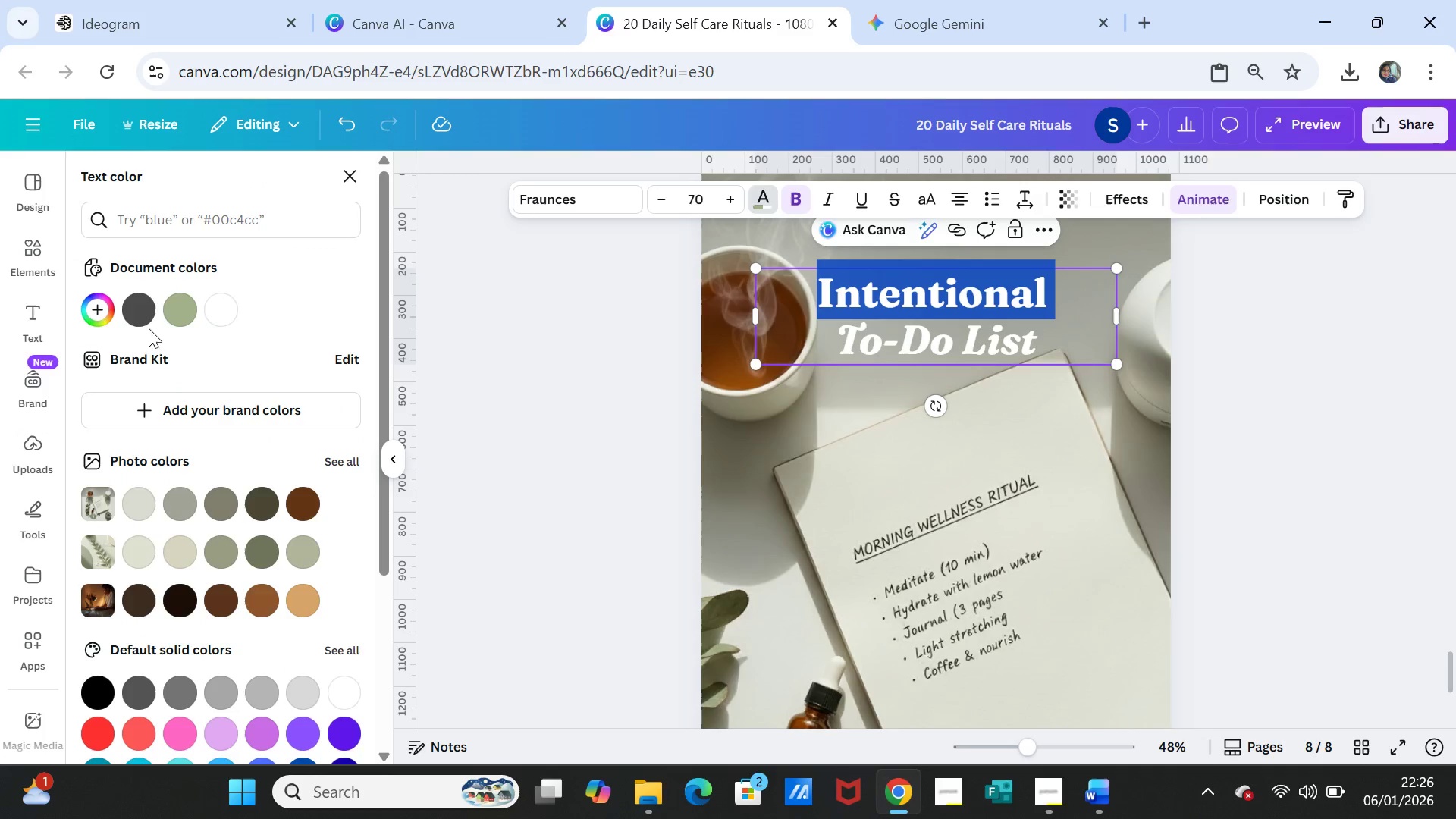 
left_click([137, 315])
 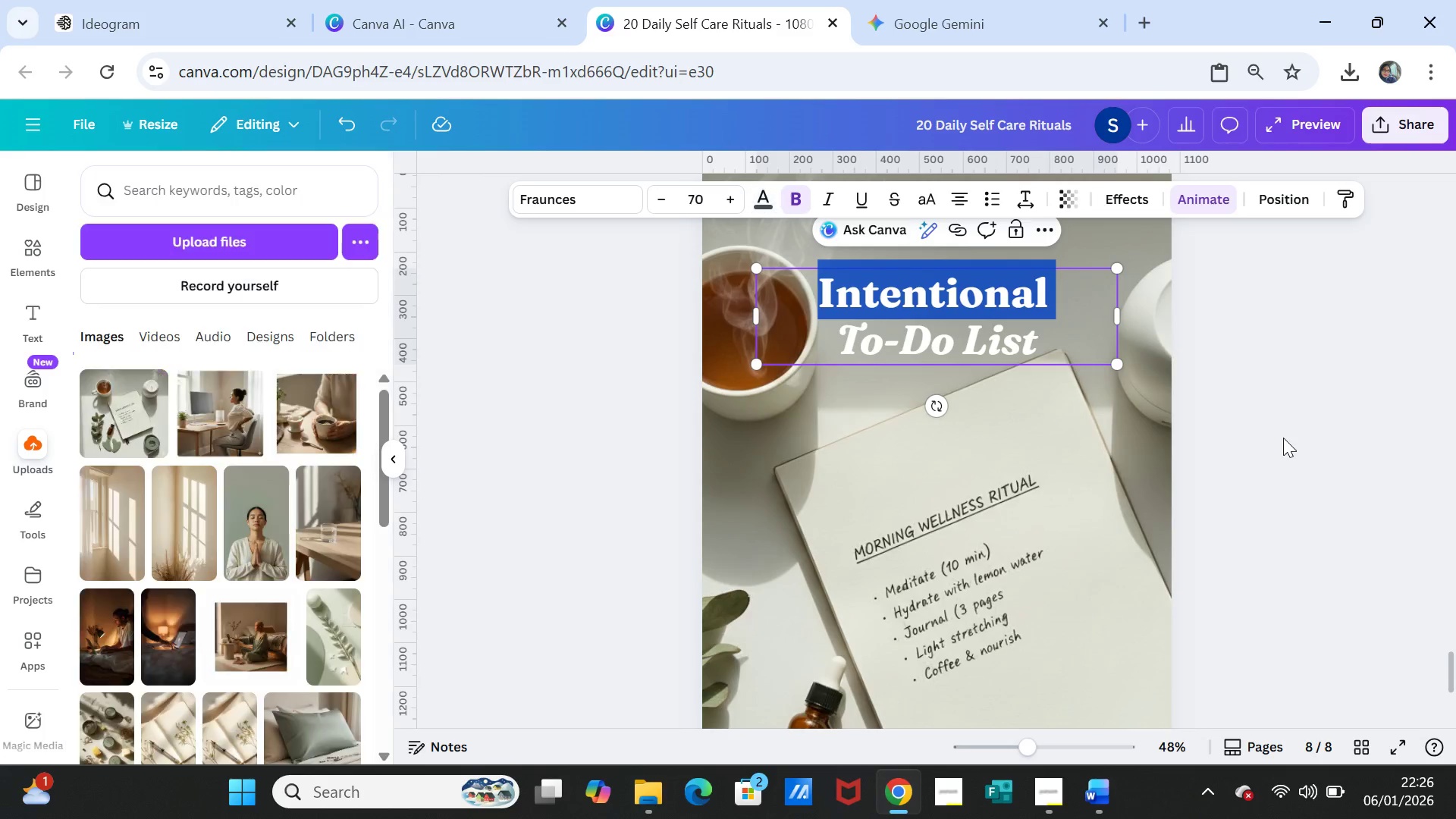 
double_click([1283, 438])
 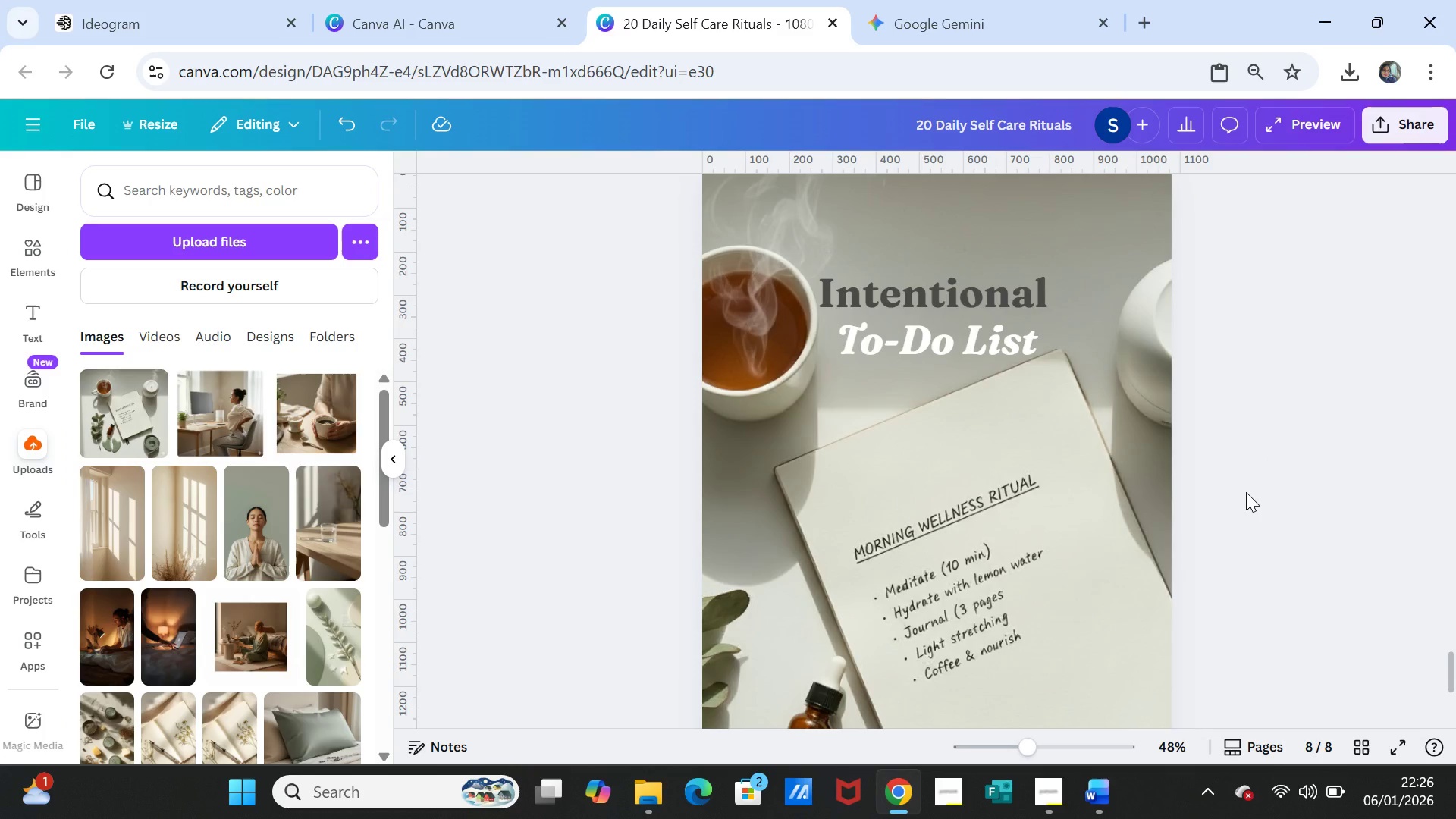 
scroll: coordinate [1246, 492], scroll_direction: down, amount: 3.0
 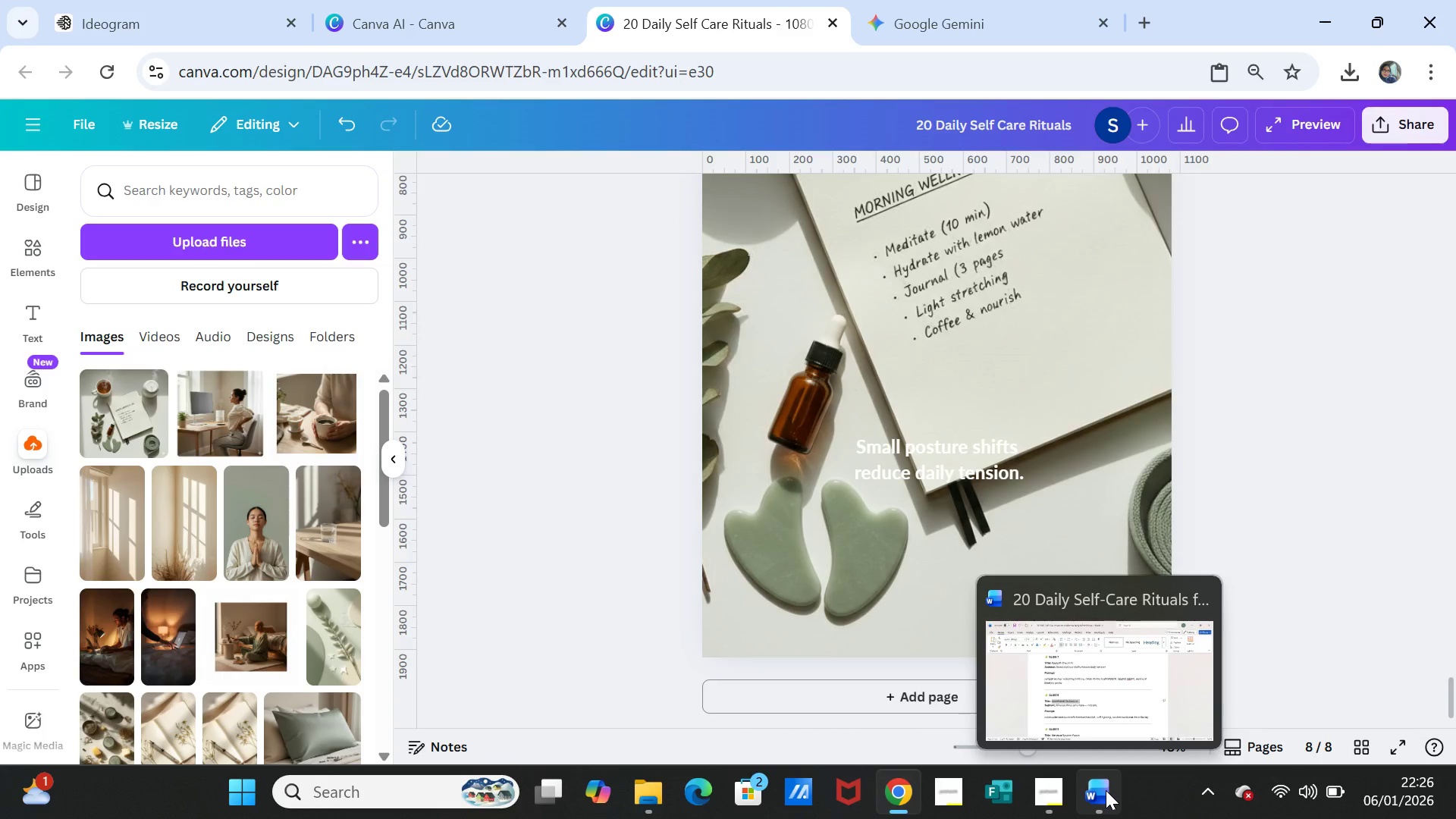 
left_click([1106, 790])
 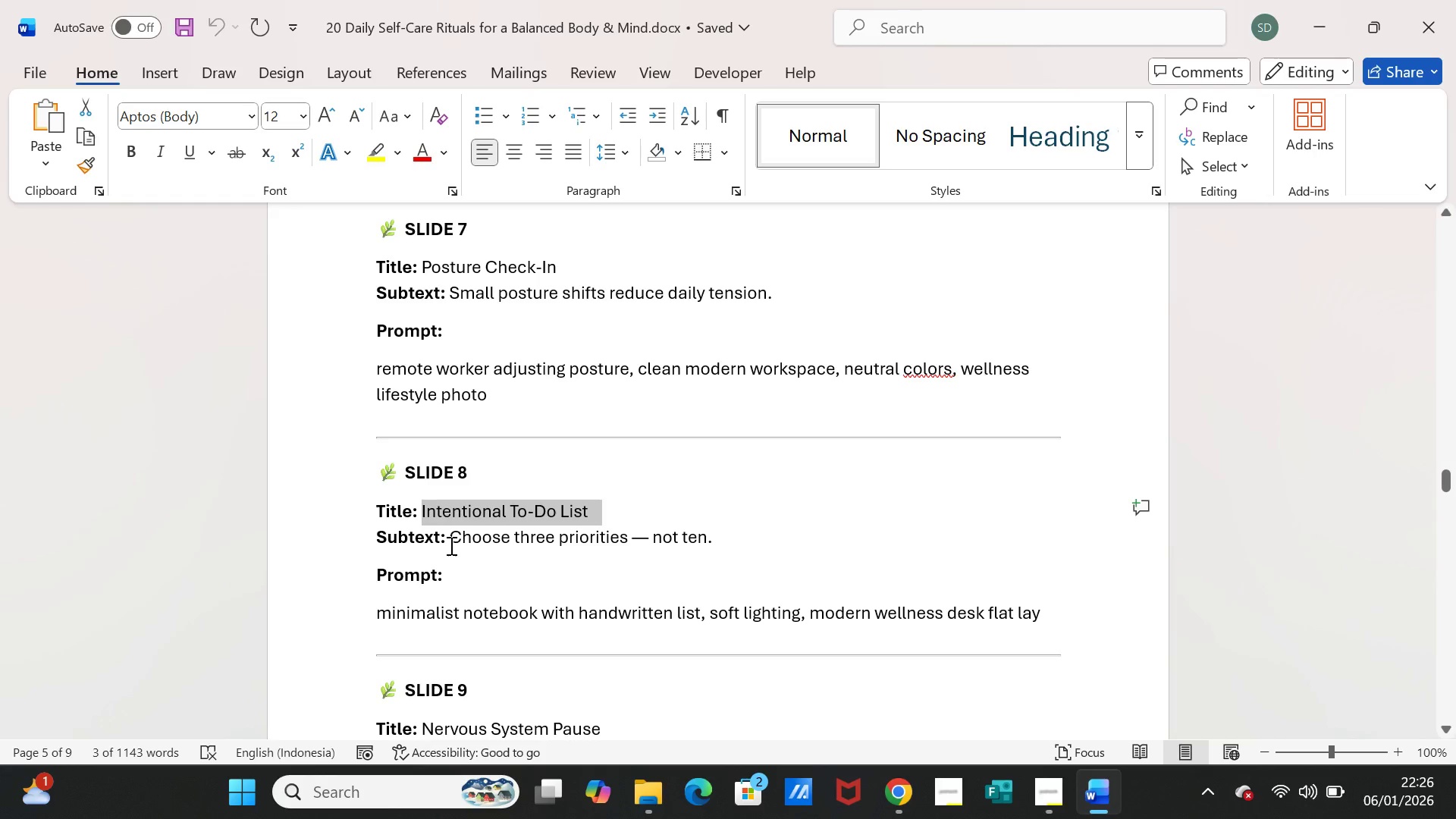 
left_click_drag(start_coordinate=[448, 536], to_coordinate=[714, 534])
 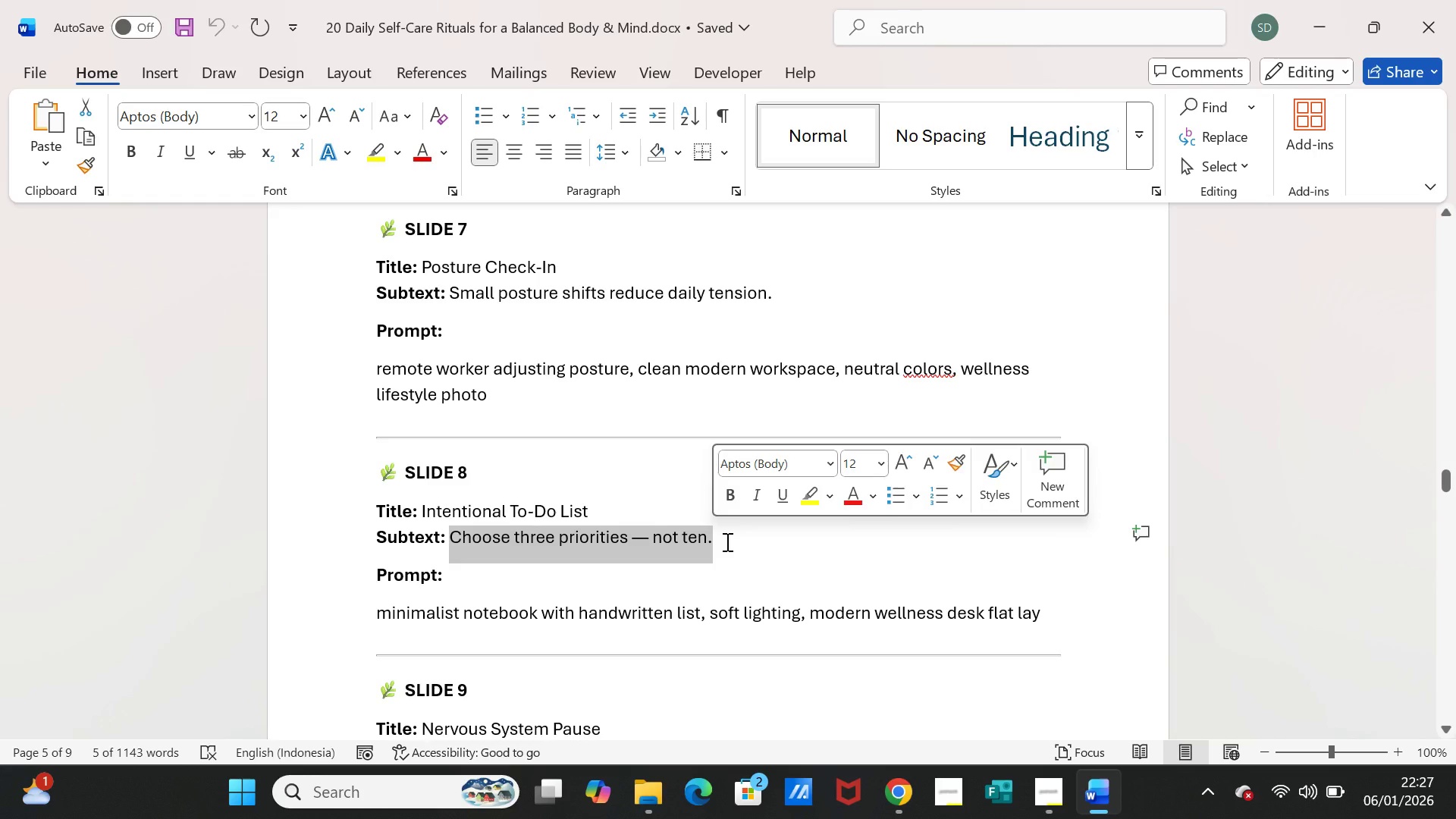 
key(Control+C)
 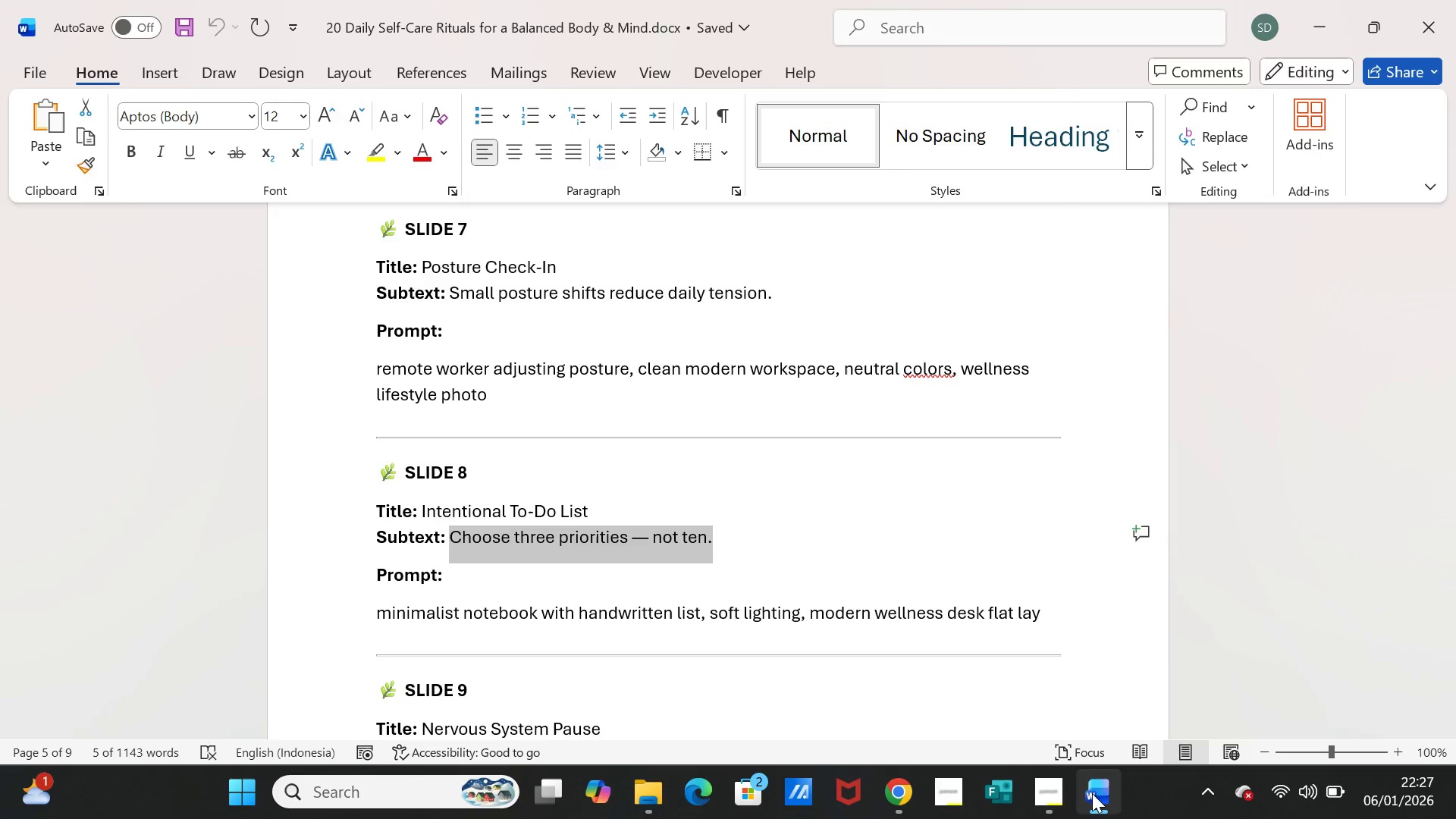 
left_click([1092, 793])
 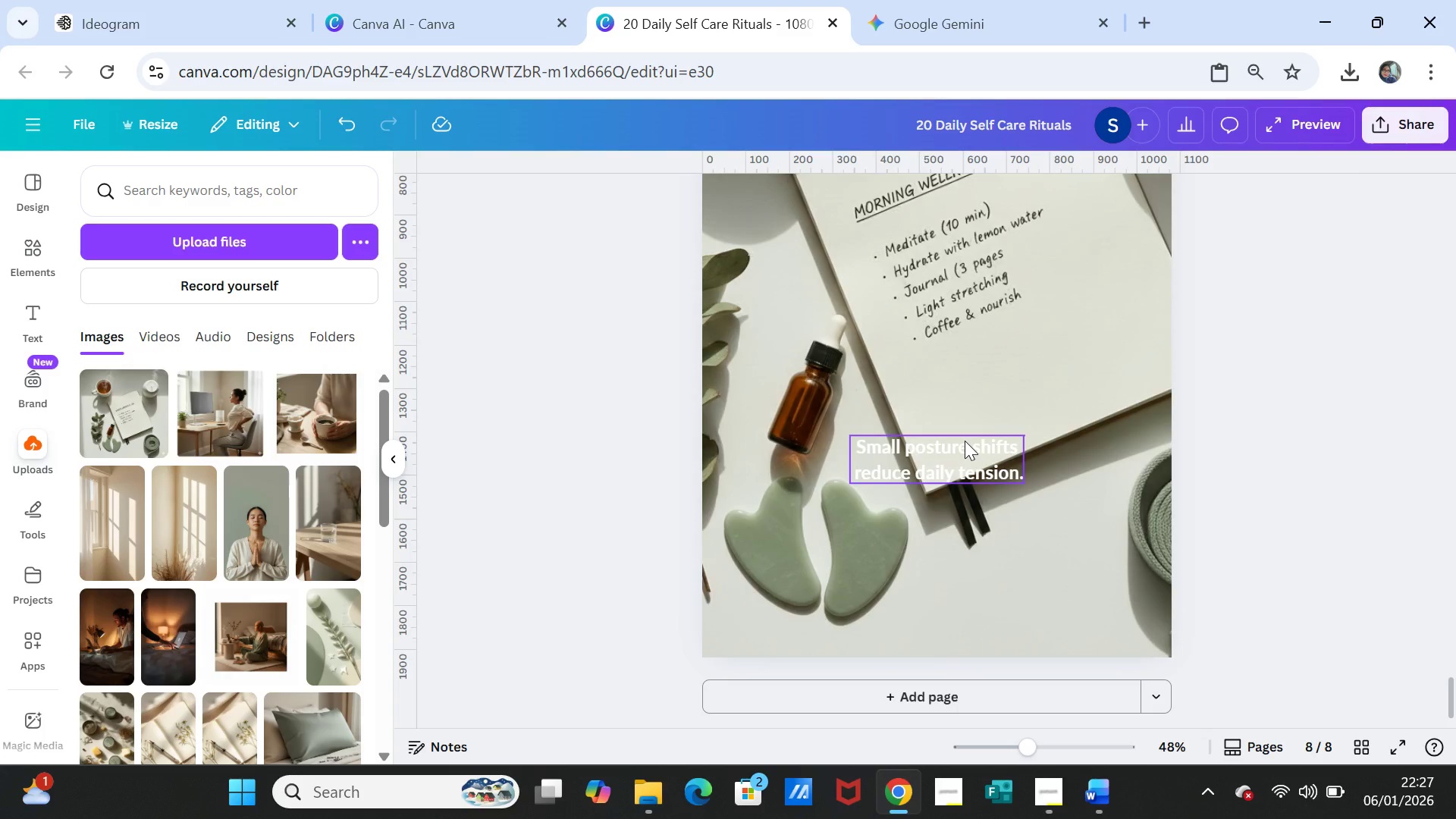 
double_click([965, 441])
 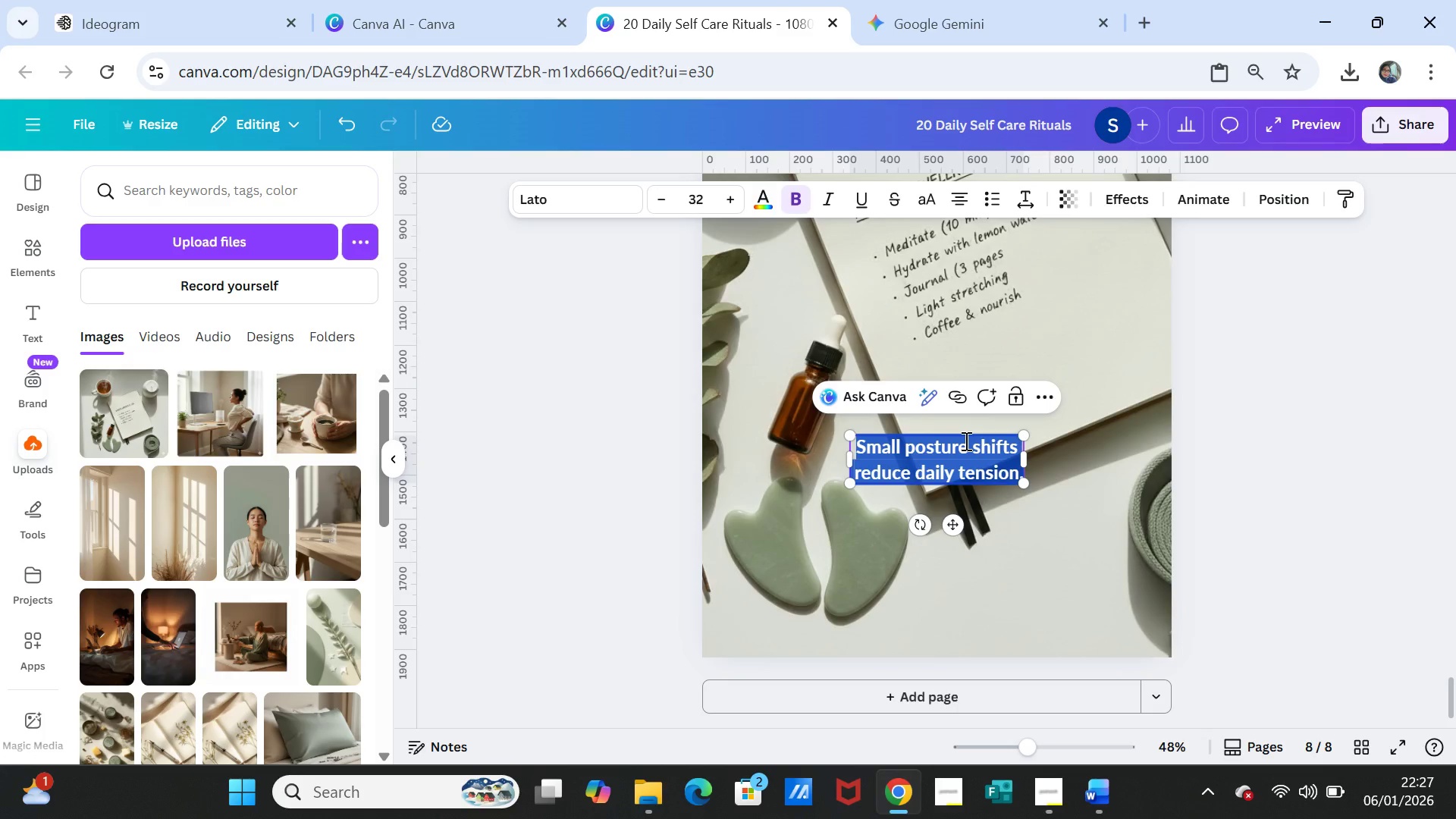 
key(Control+V)
 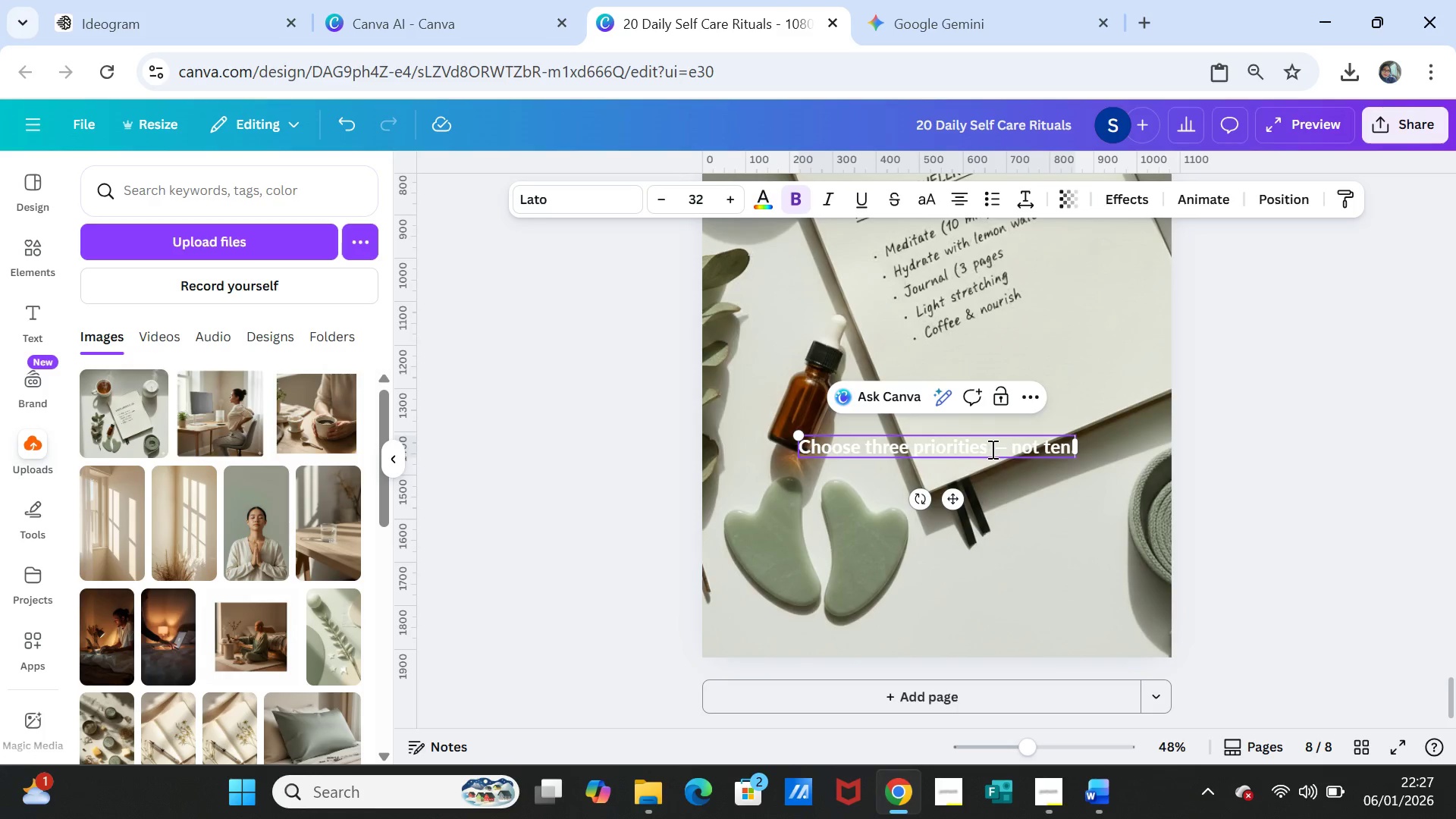 
left_click([1006, 449])
 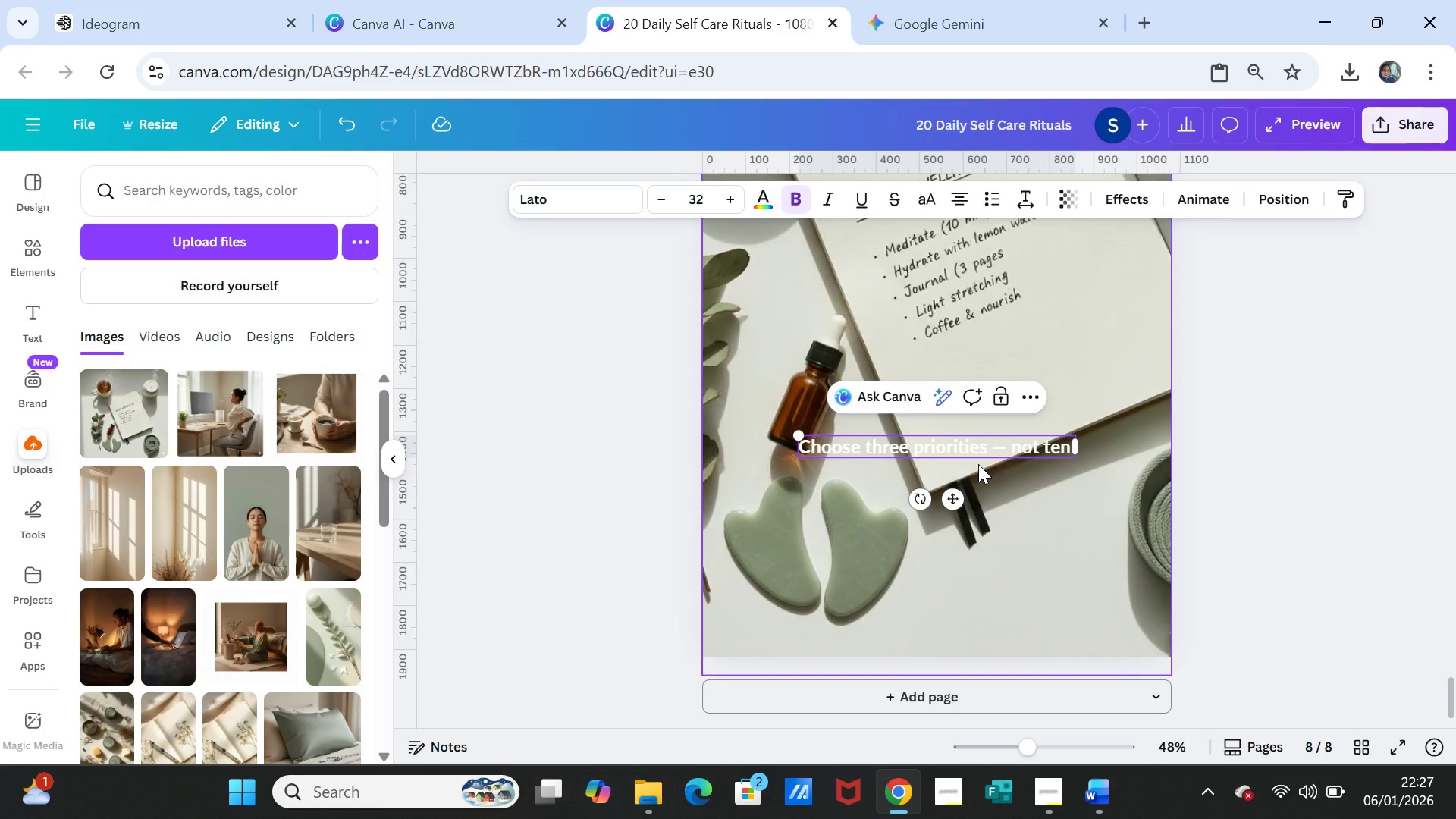 
key(Backspace)
 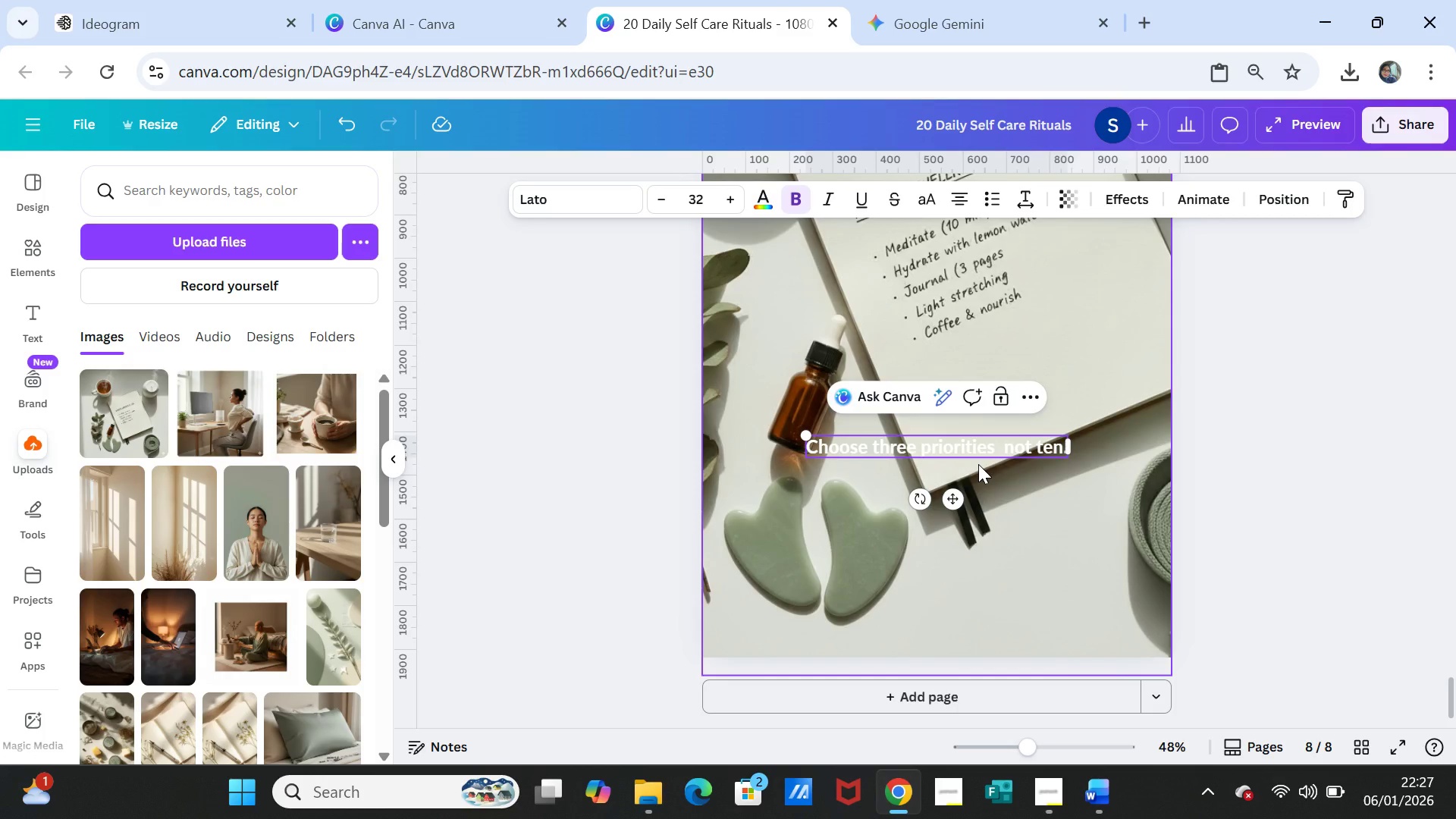 
key(Enter)
 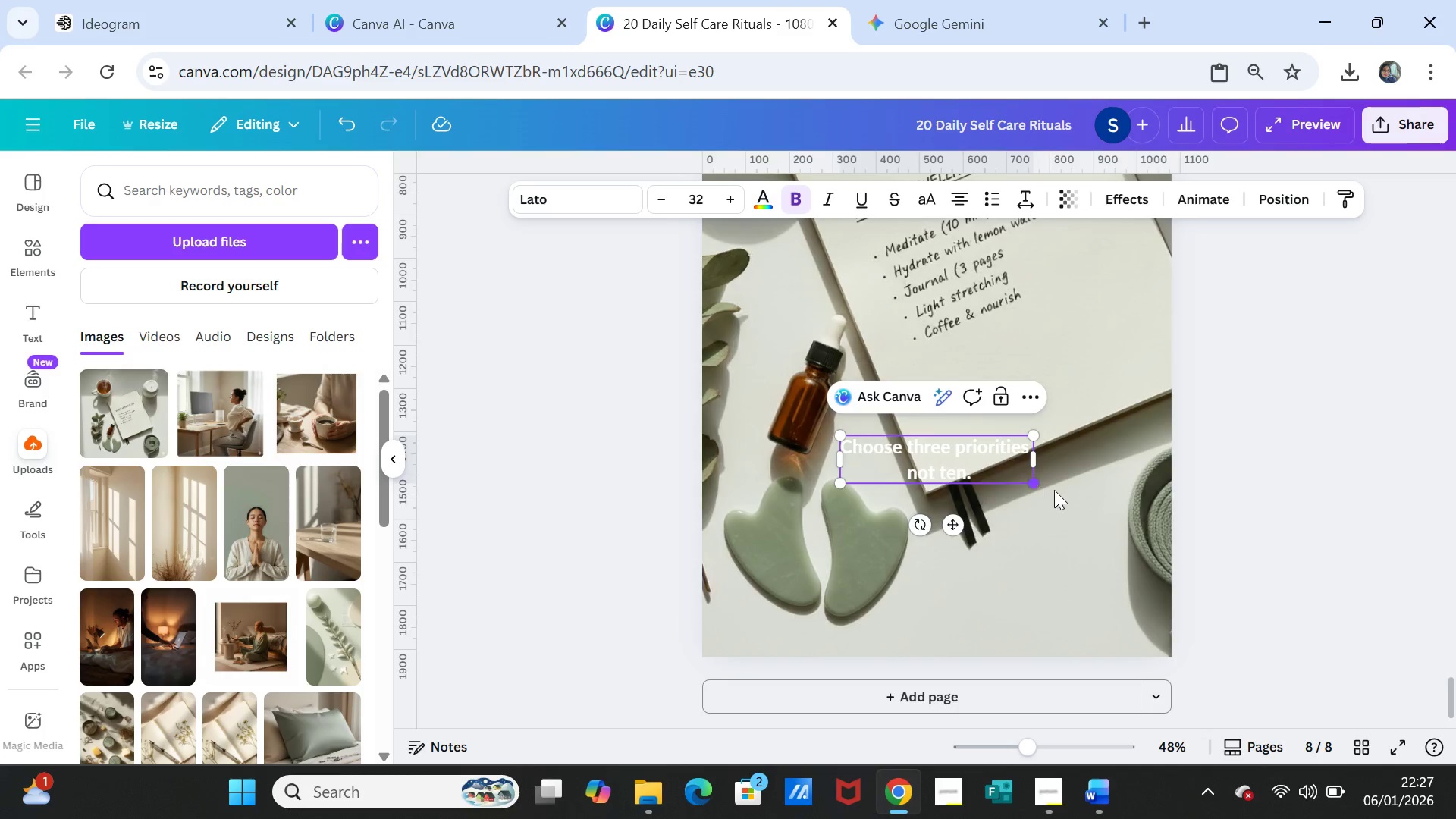 
left_click([1070, 489])
 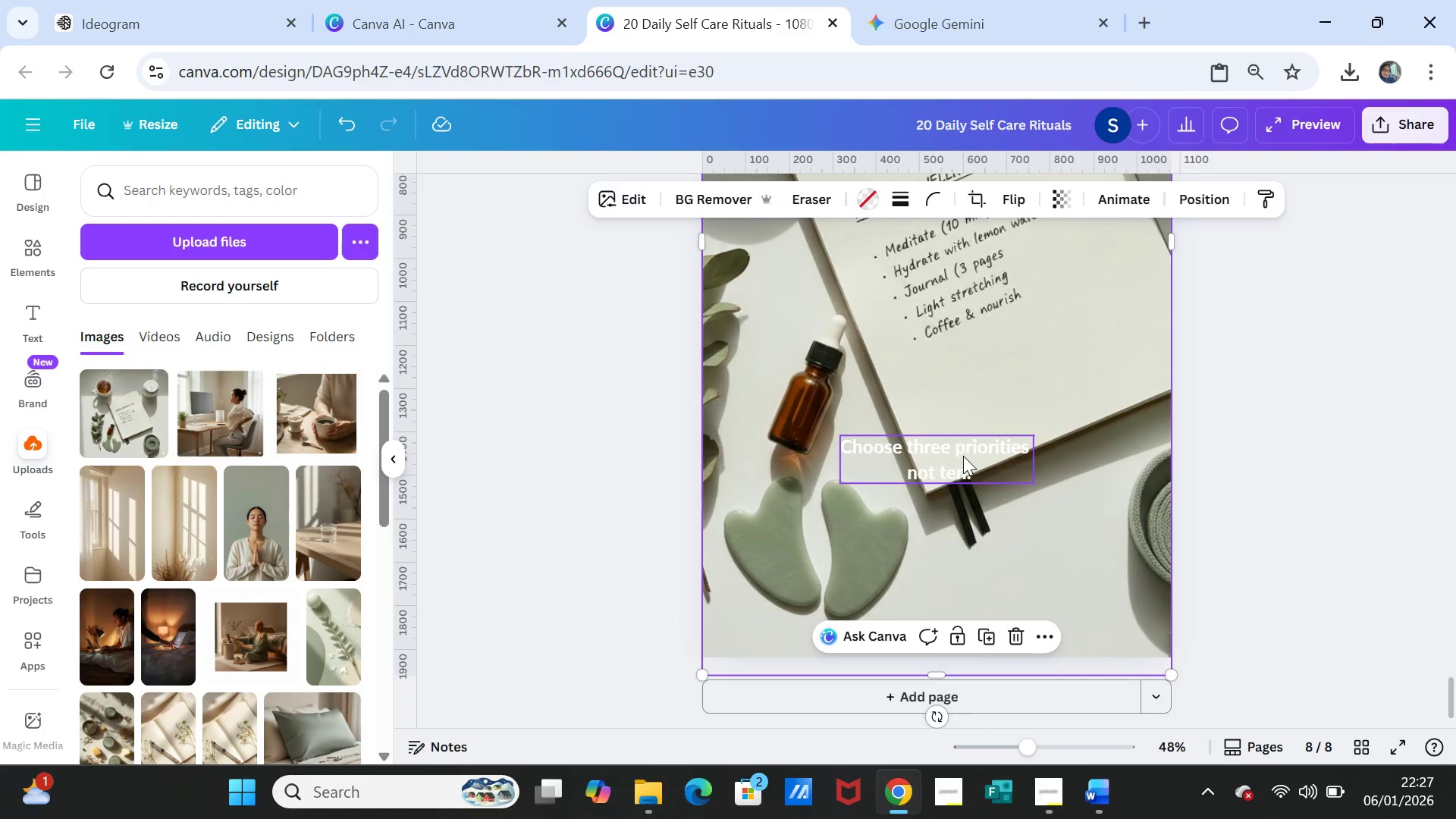 
double_click([962, 455])
 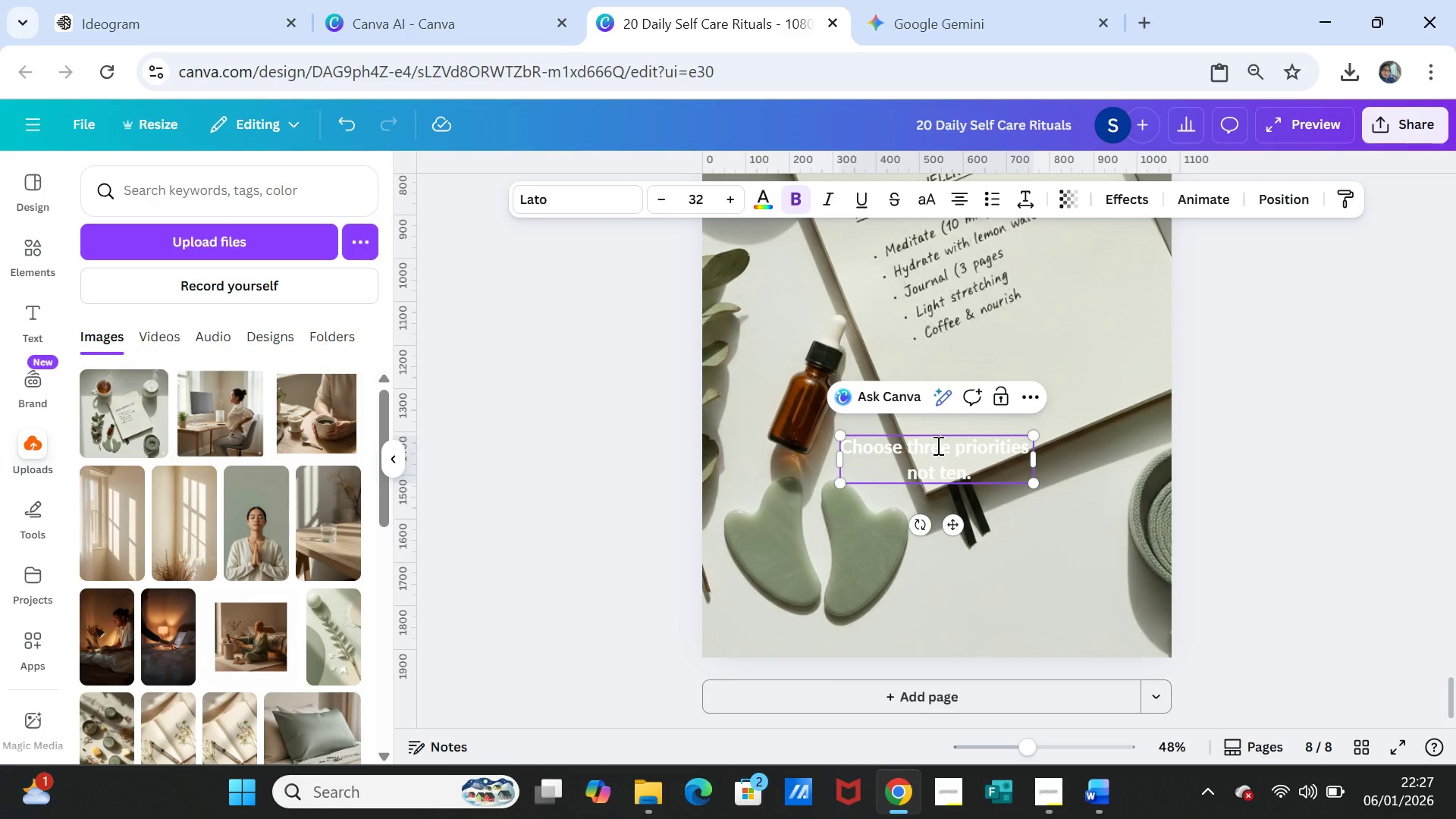 
double_click([937, 445])
 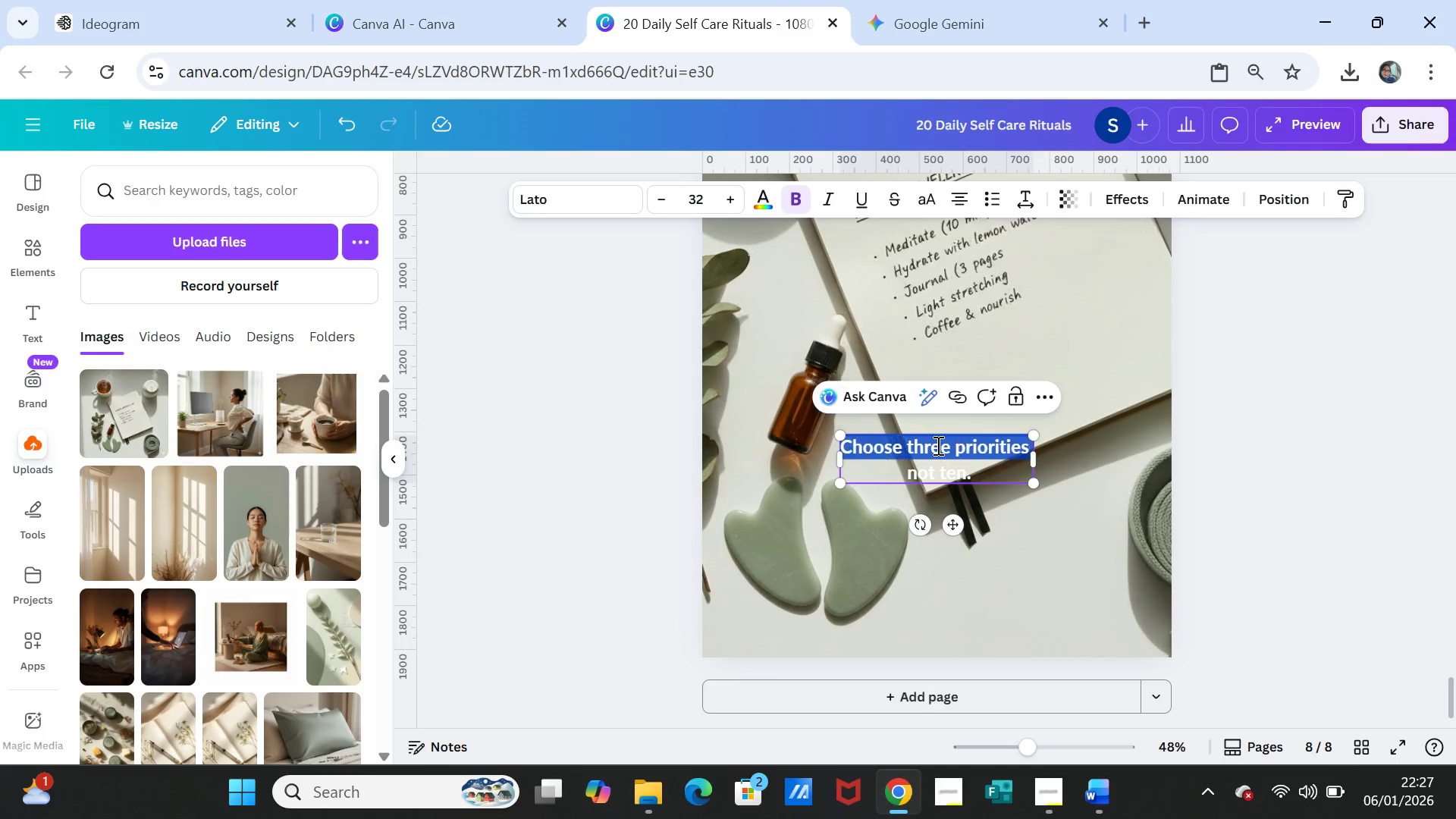 
triple_click([937, 445])
 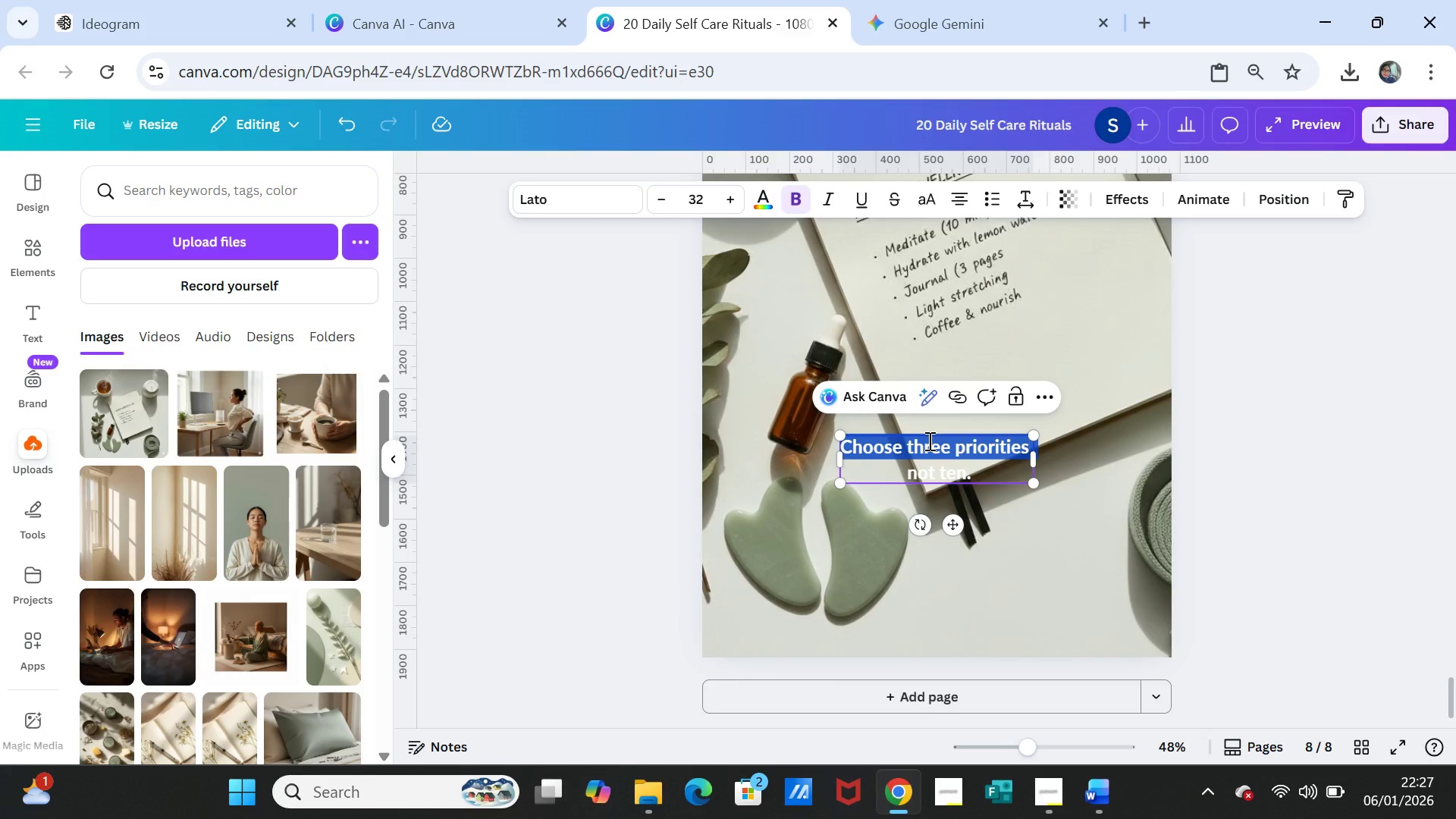 
key(Shift+ShiftLeft)
 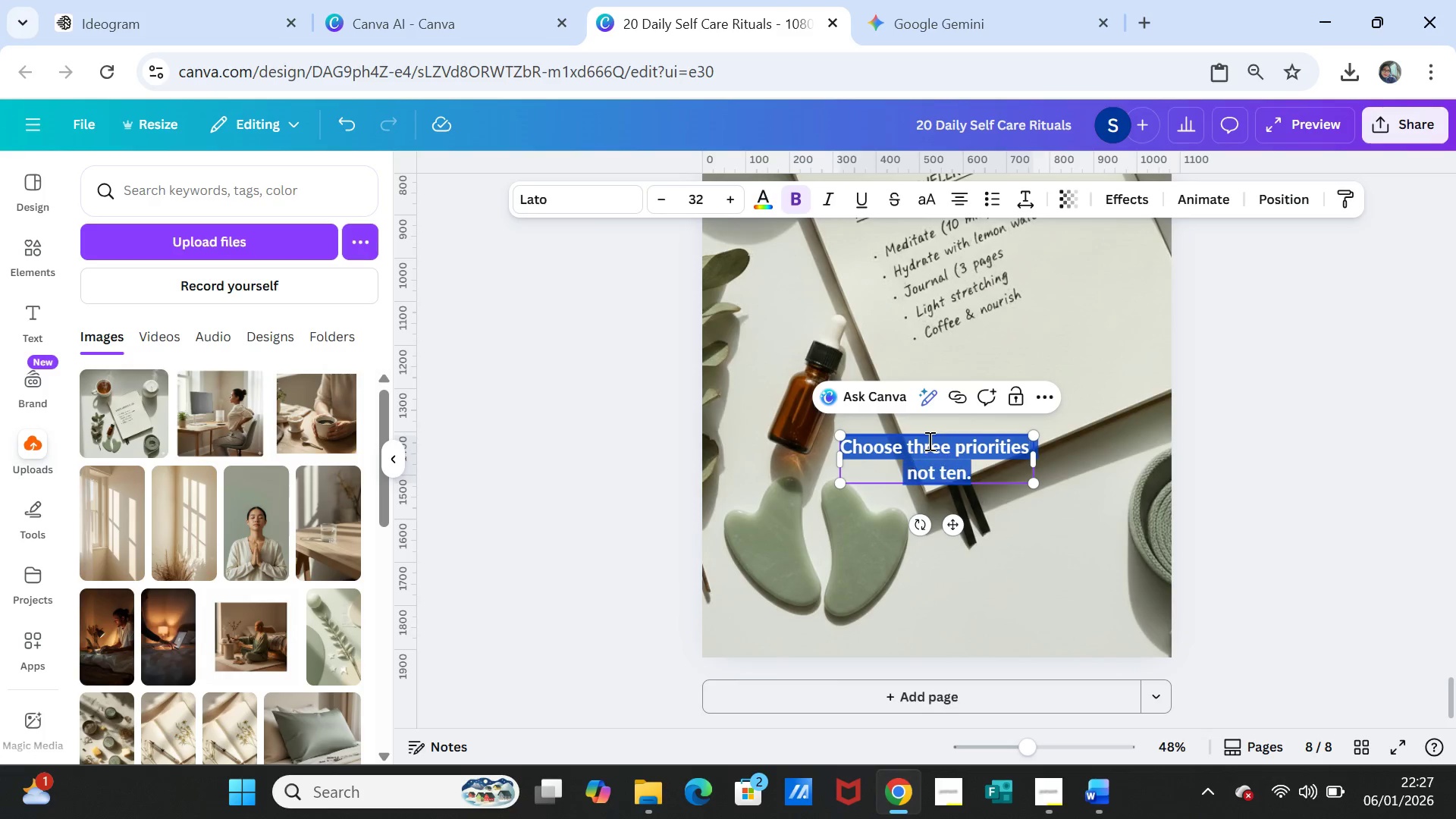 
key(Shift+ArrowDown)
 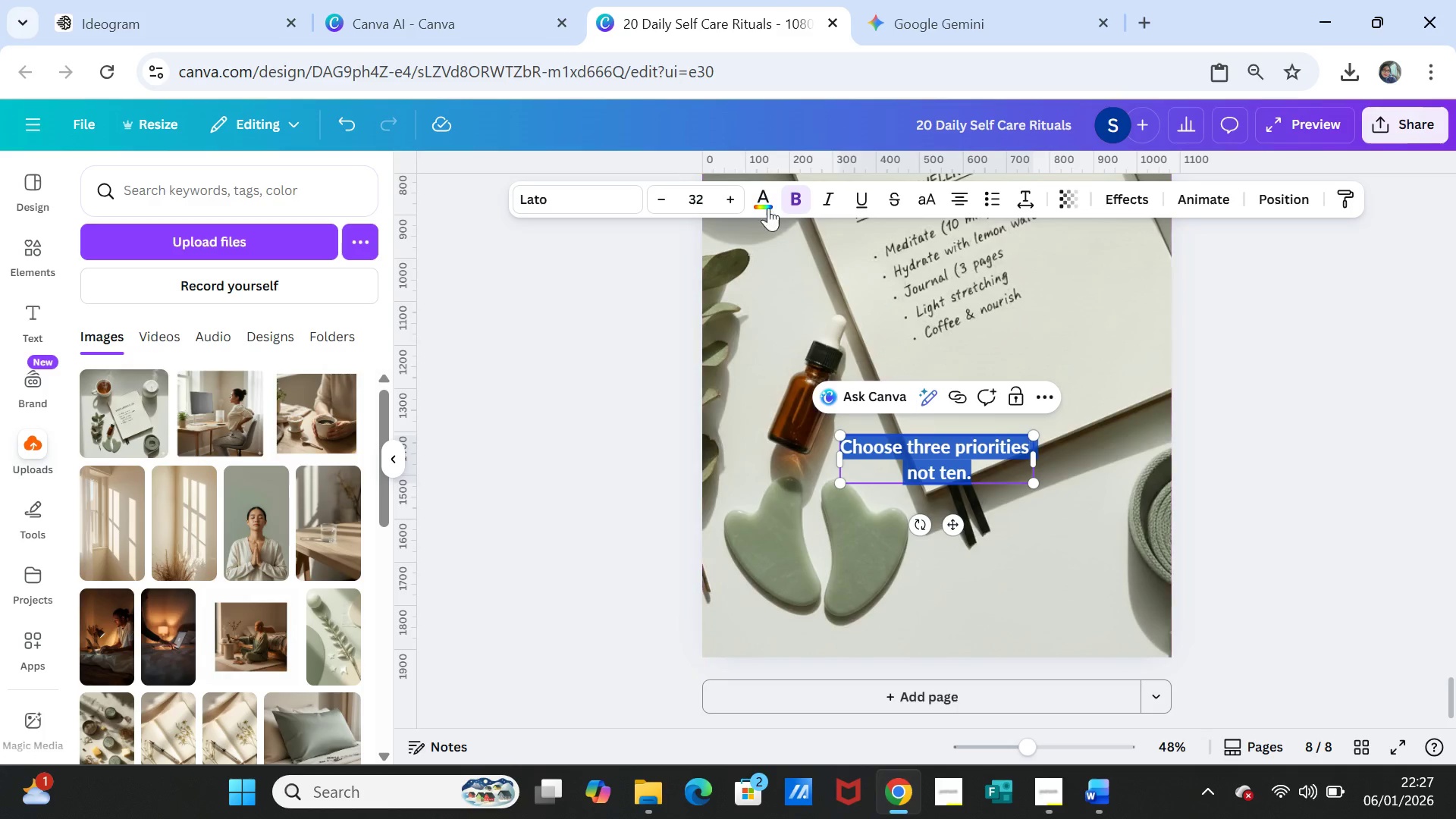 
left_click([764, 202])
 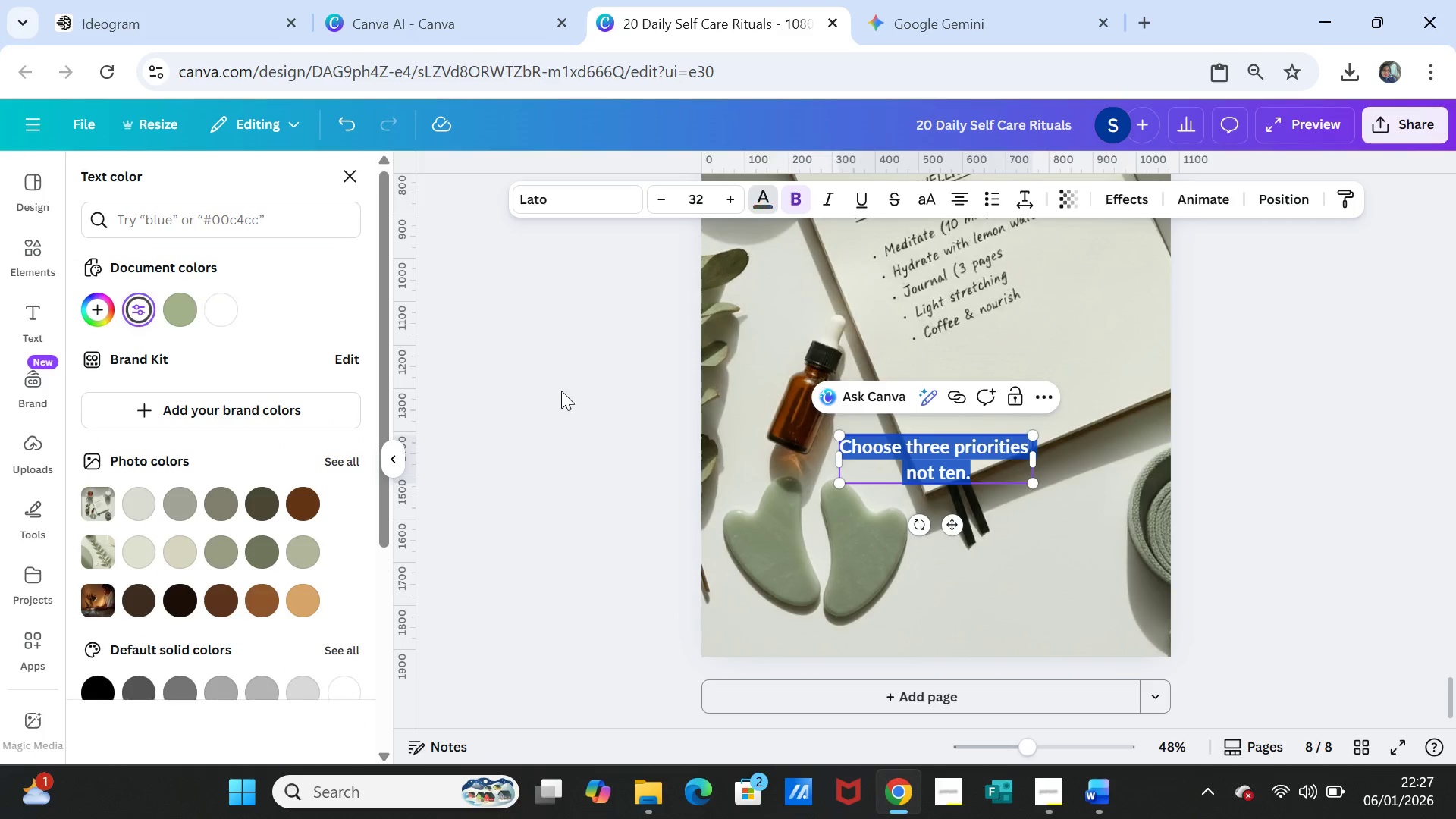 
left_click([1074, 583])
 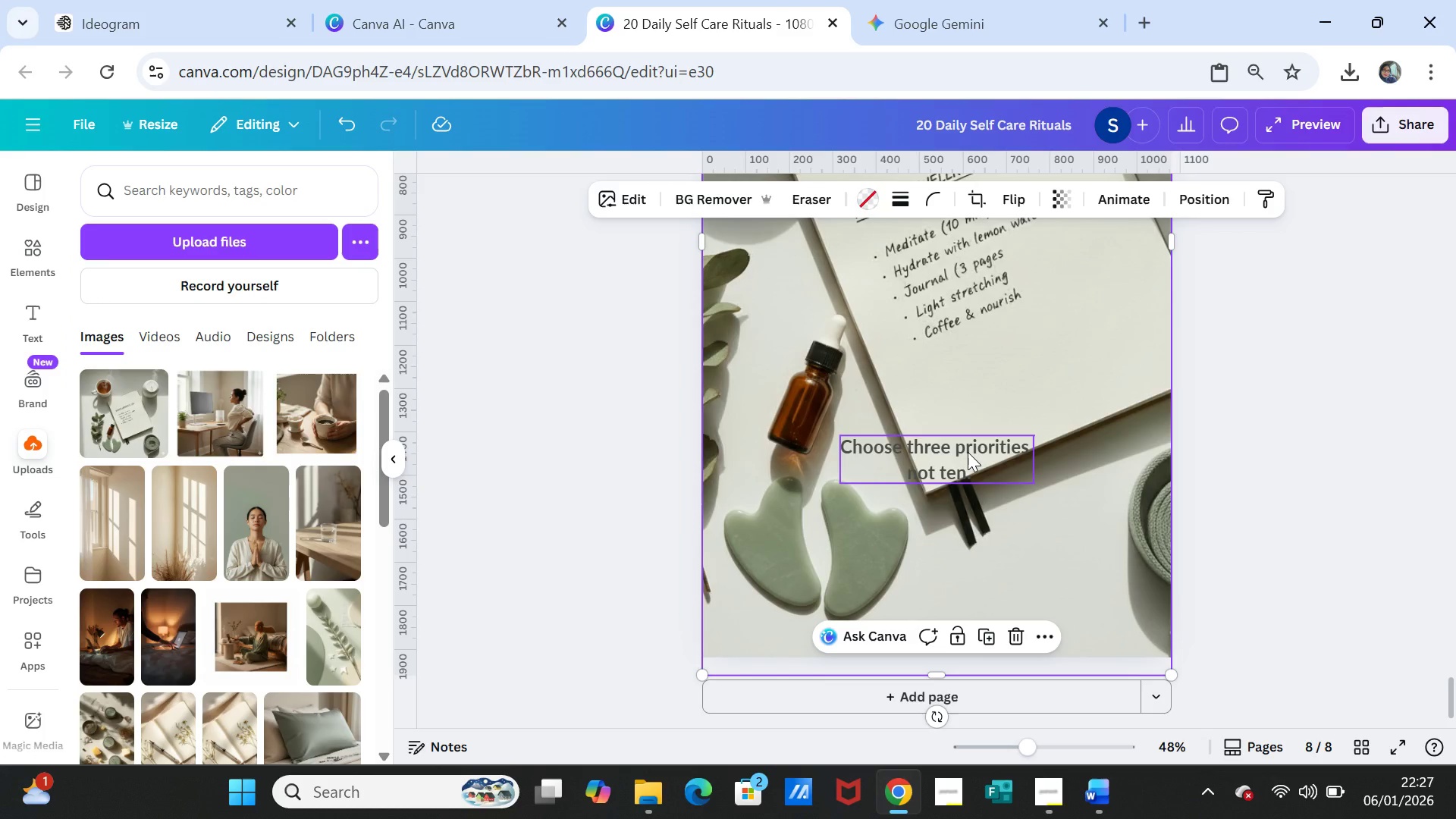 
left_click_drag(start_coordinate=[968, 452], to_coordinate=[981, 447])
 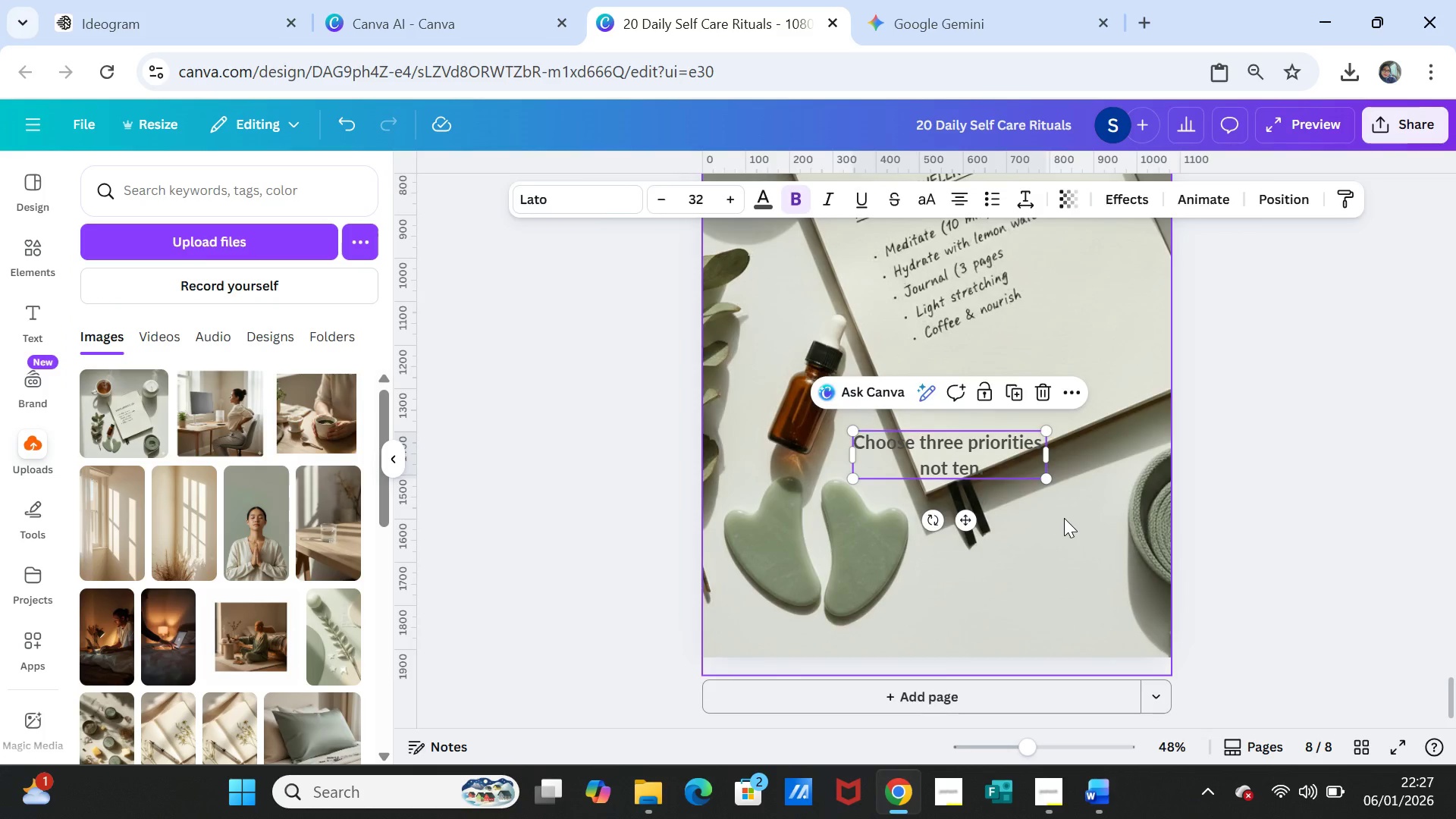 
left_click([1064, 518])
 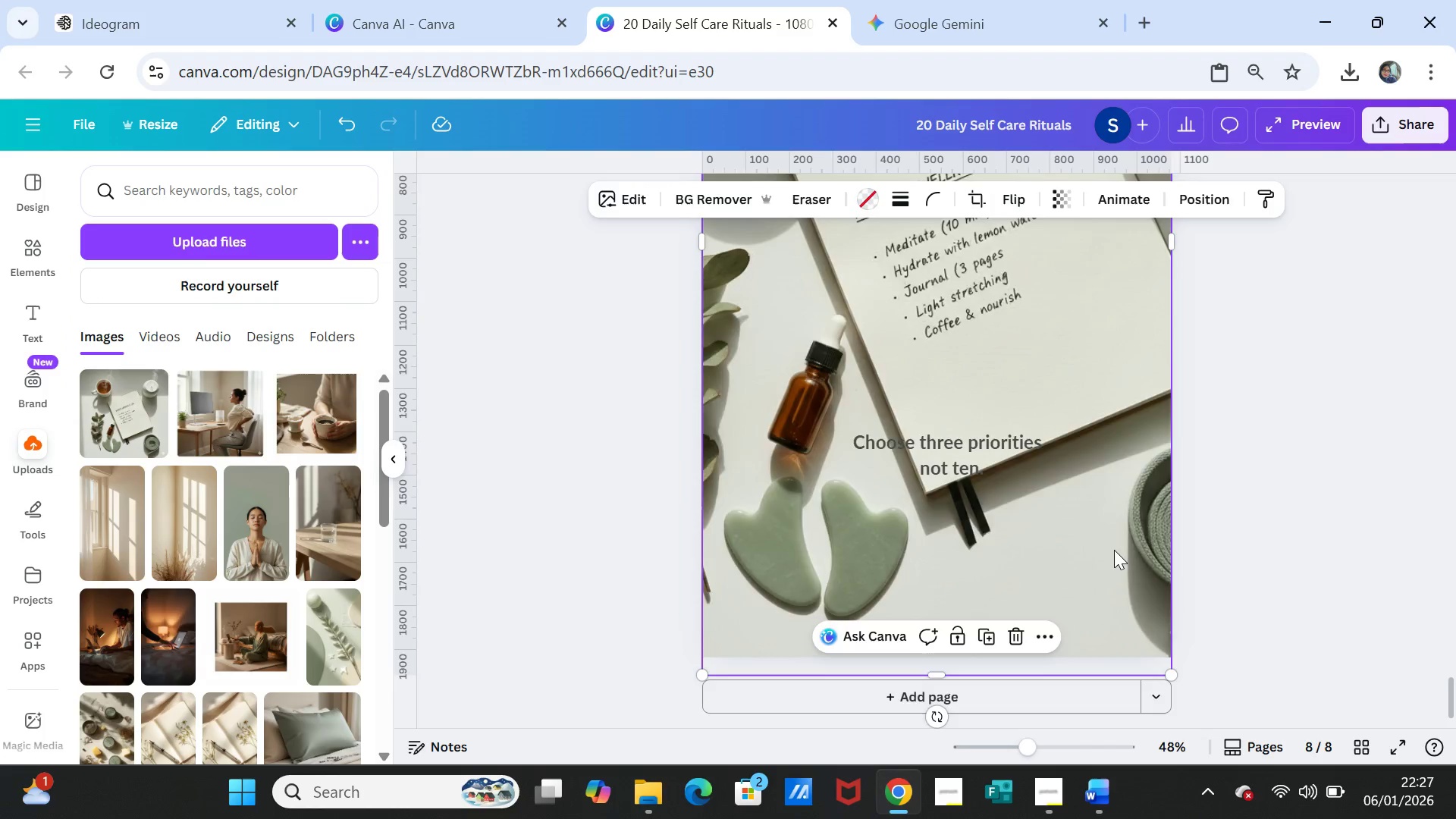 
scroll: coordinate [1114, 550], scroll_direction: up, amount: 5.0
 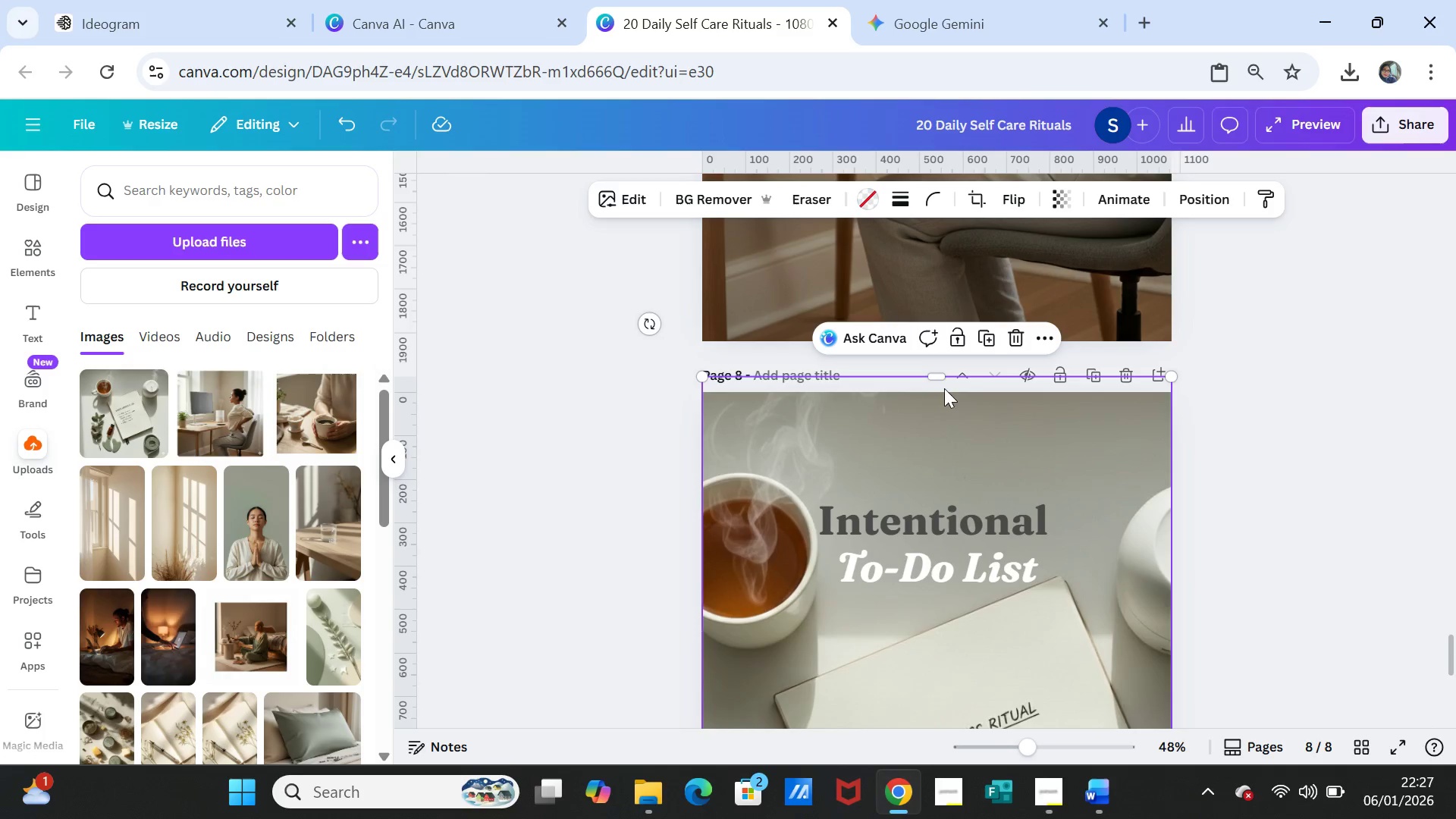 
left_click_drag(start_coordinate=[934, 375], to_coordinate=[934, 386])
 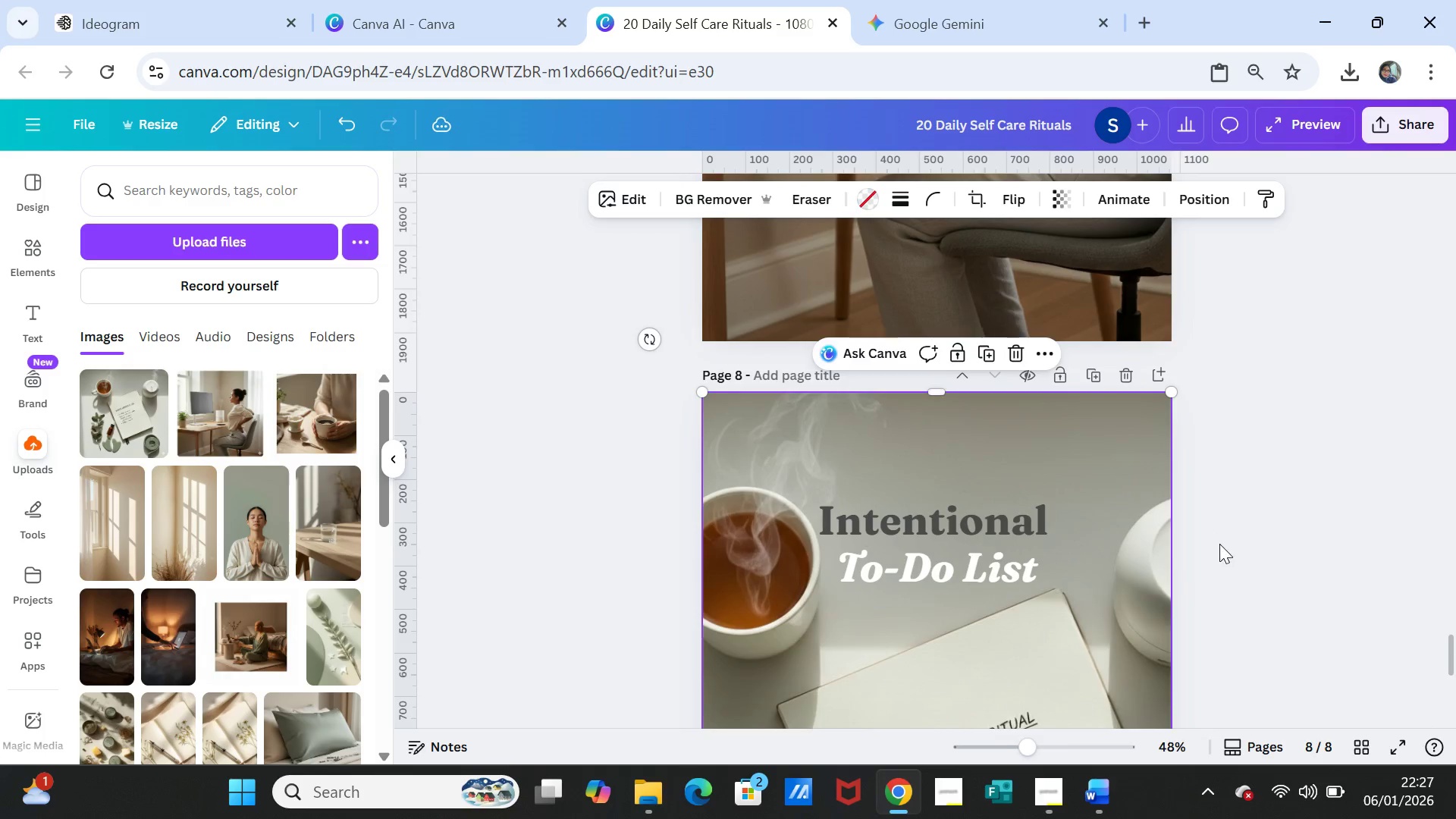 
scroll: coordinate [1220, 548], scroll_direction: down, amount: 6.0
 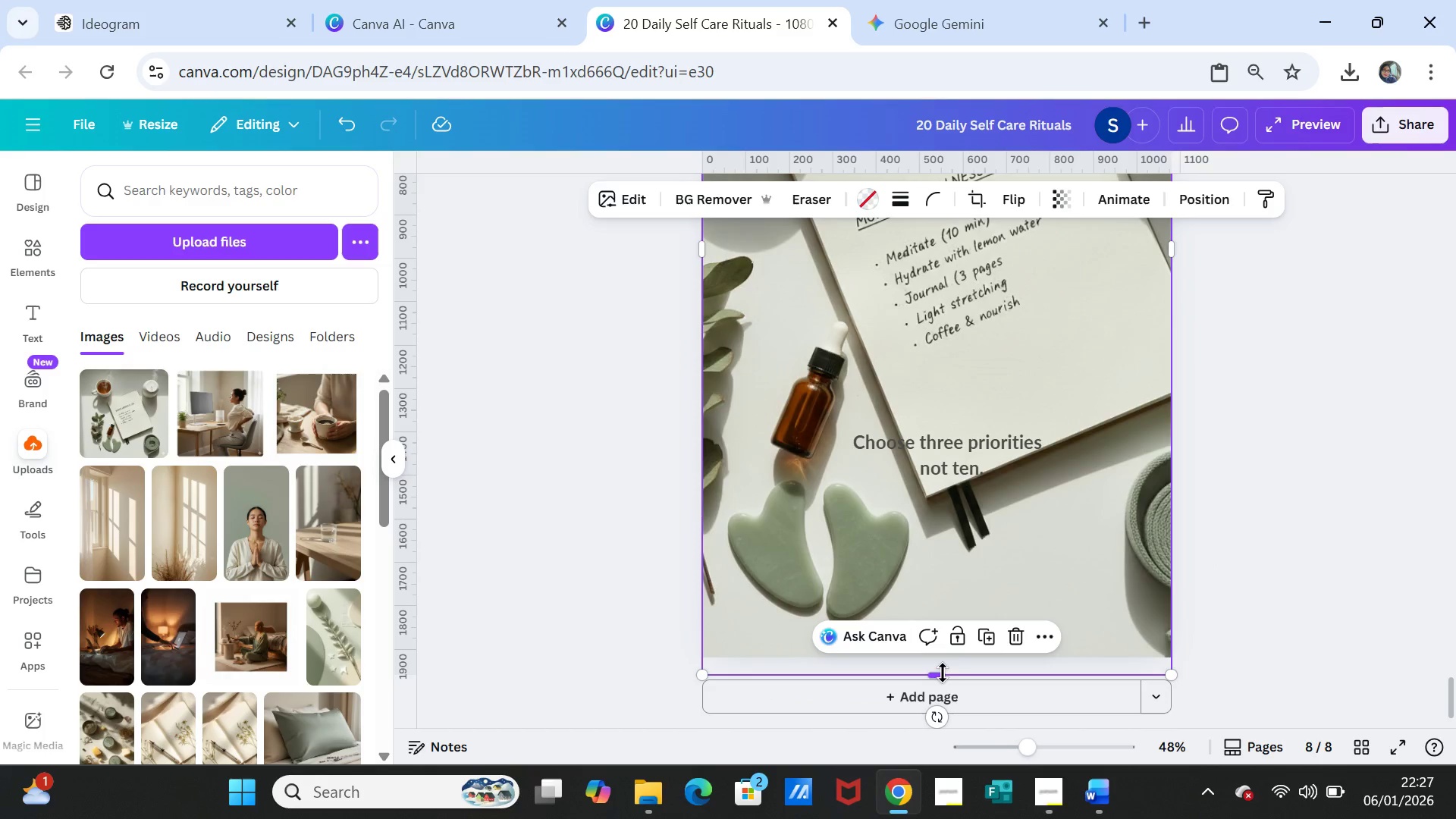 
left_click_drag(start_coordinate=[940, 672], to_coordinate=[937, 651])
 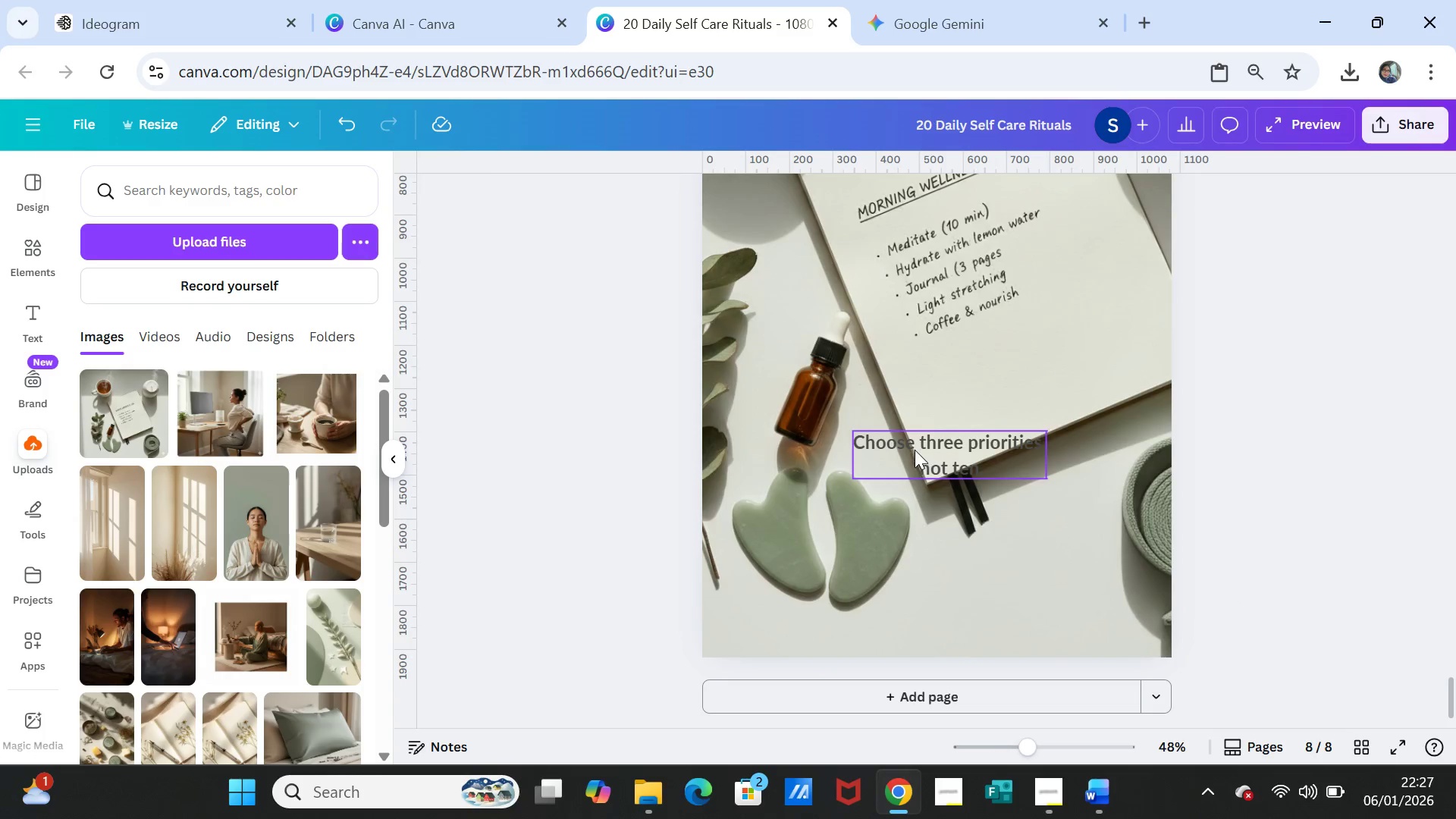 
left_click_drag(start_coordinate=[915, 449], to_coordinate=[896, 423])
 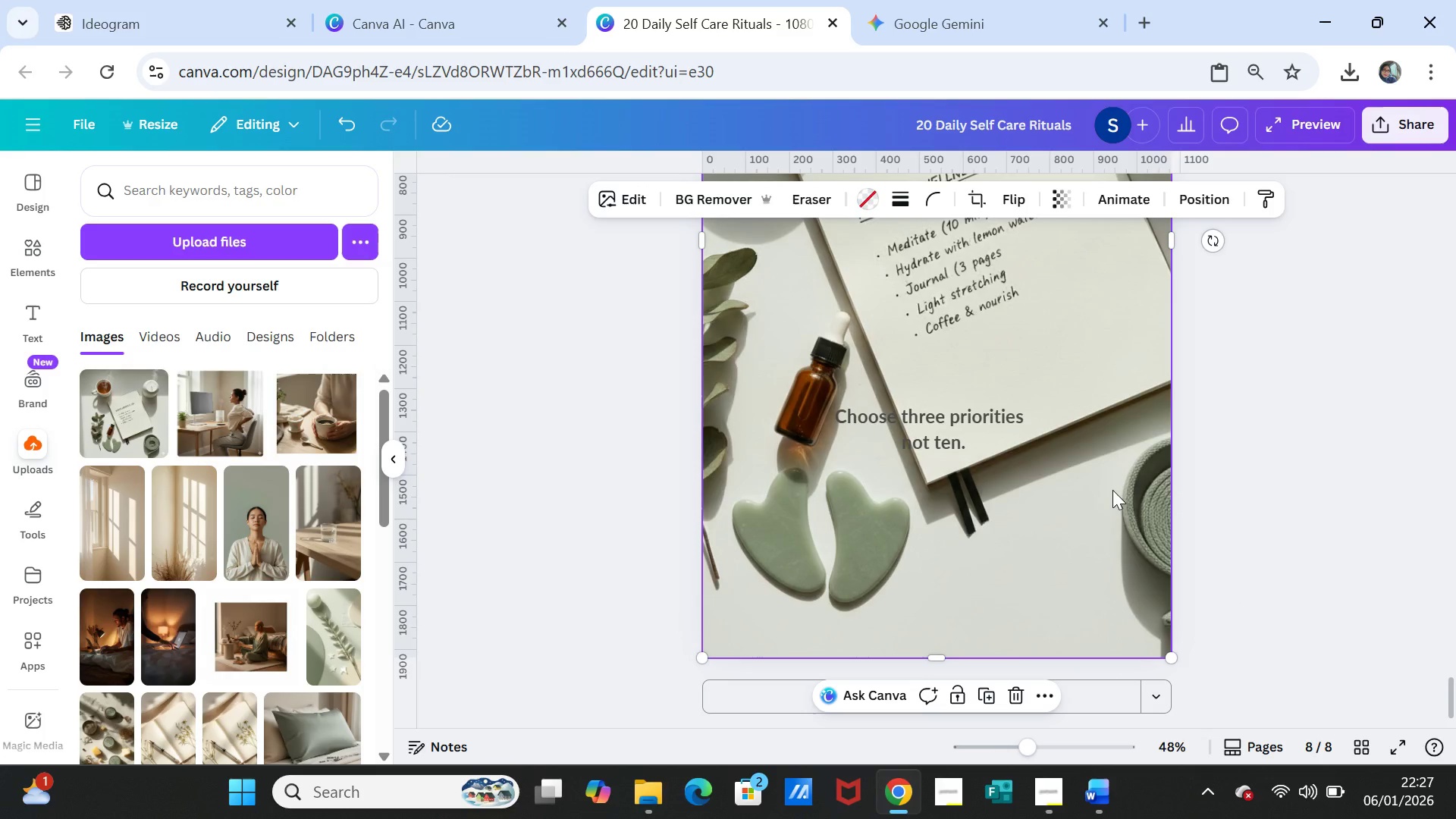 
scroll: coordinate [1111, 491], scroll_direction: up, amount: 4.0
 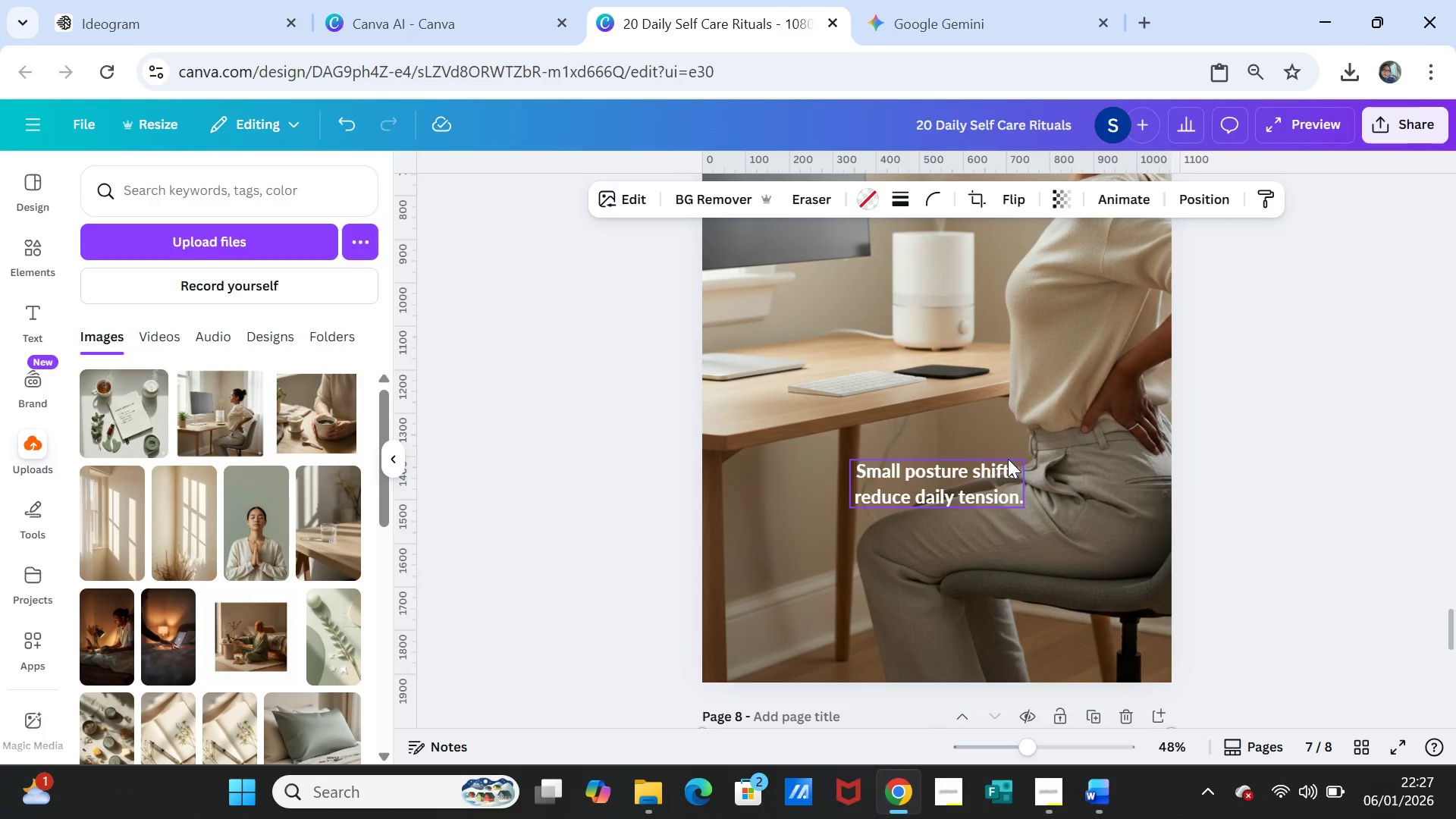 
left_click_drag(start_coordinate=[990, 465], to_coordinate=[987, 485])
 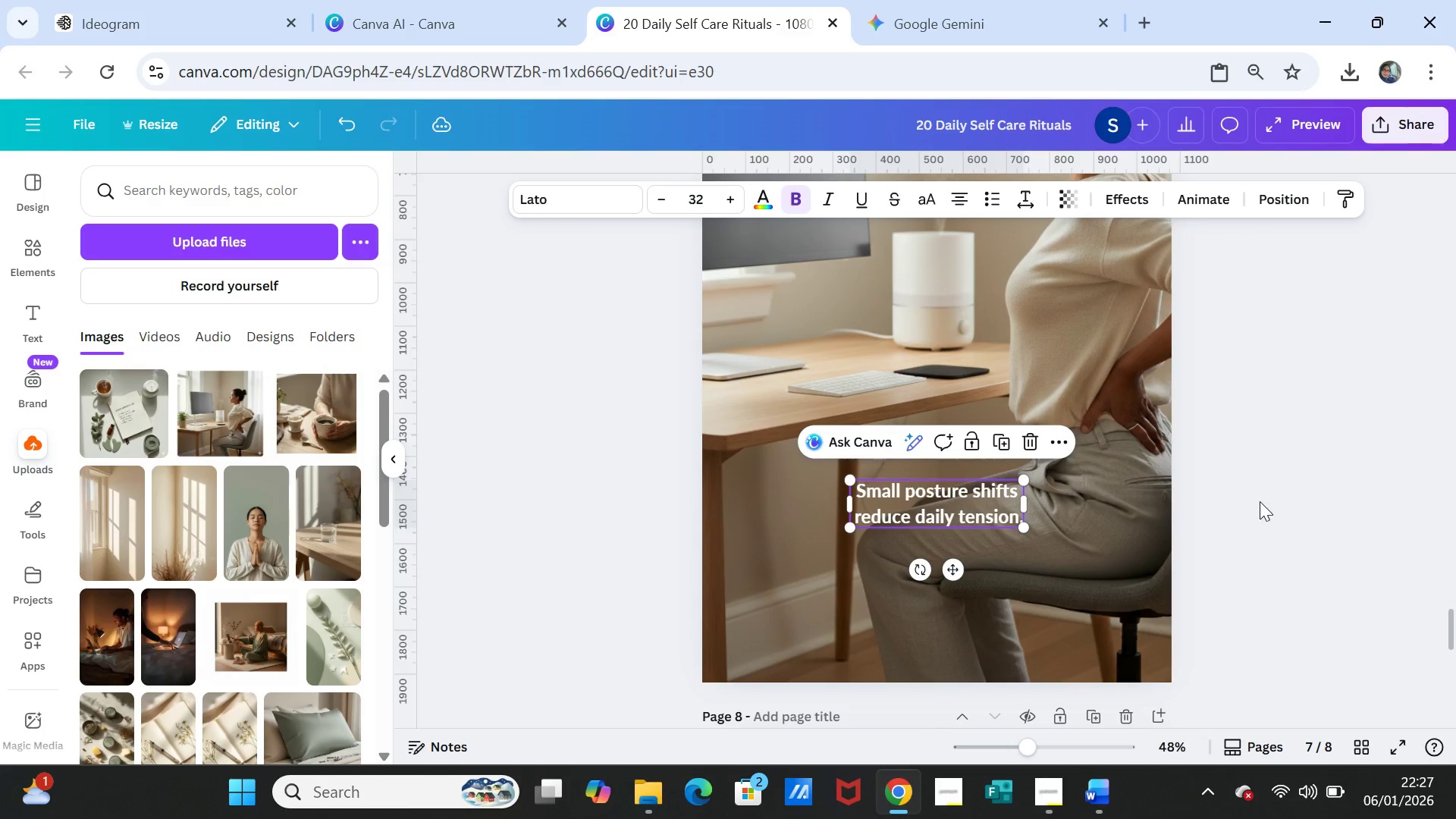 
left_click([1260, 501])
 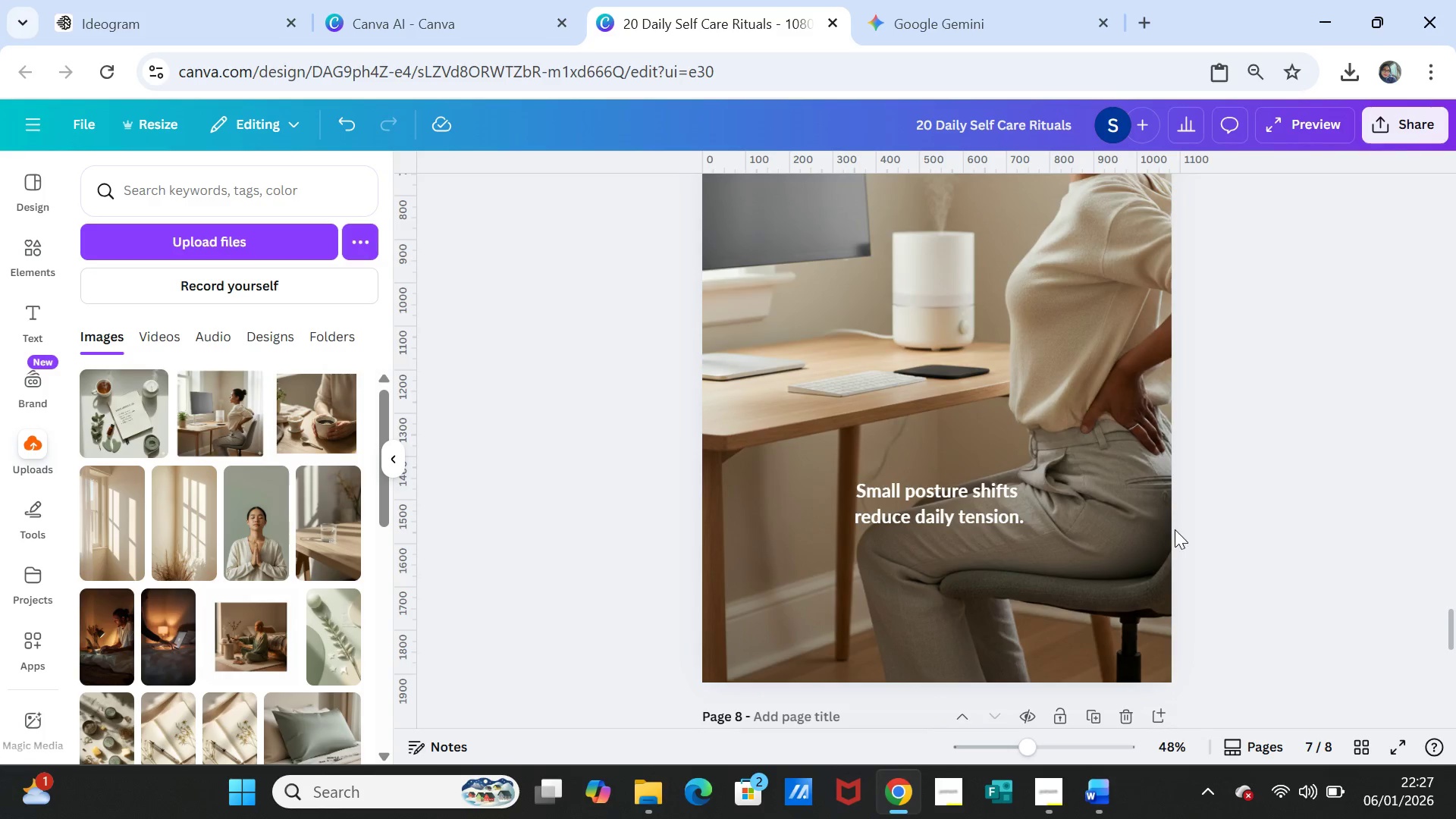 
scroll: coordinate [1175, 529], scroll_direction: up, amount: 9.0
 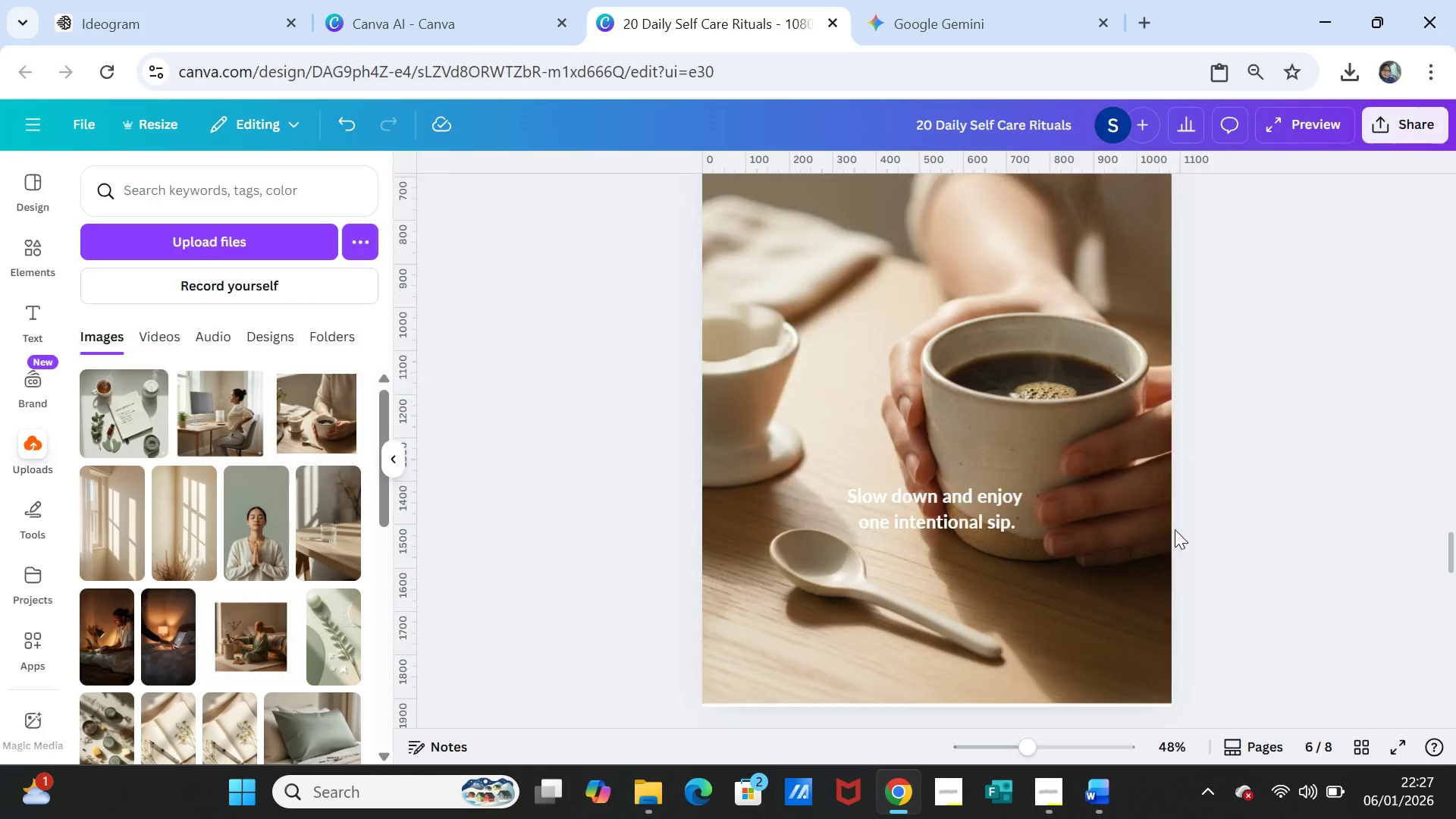 
scroll: coordinate [1175, 529], scroll_direction: down, amount: 2.0
 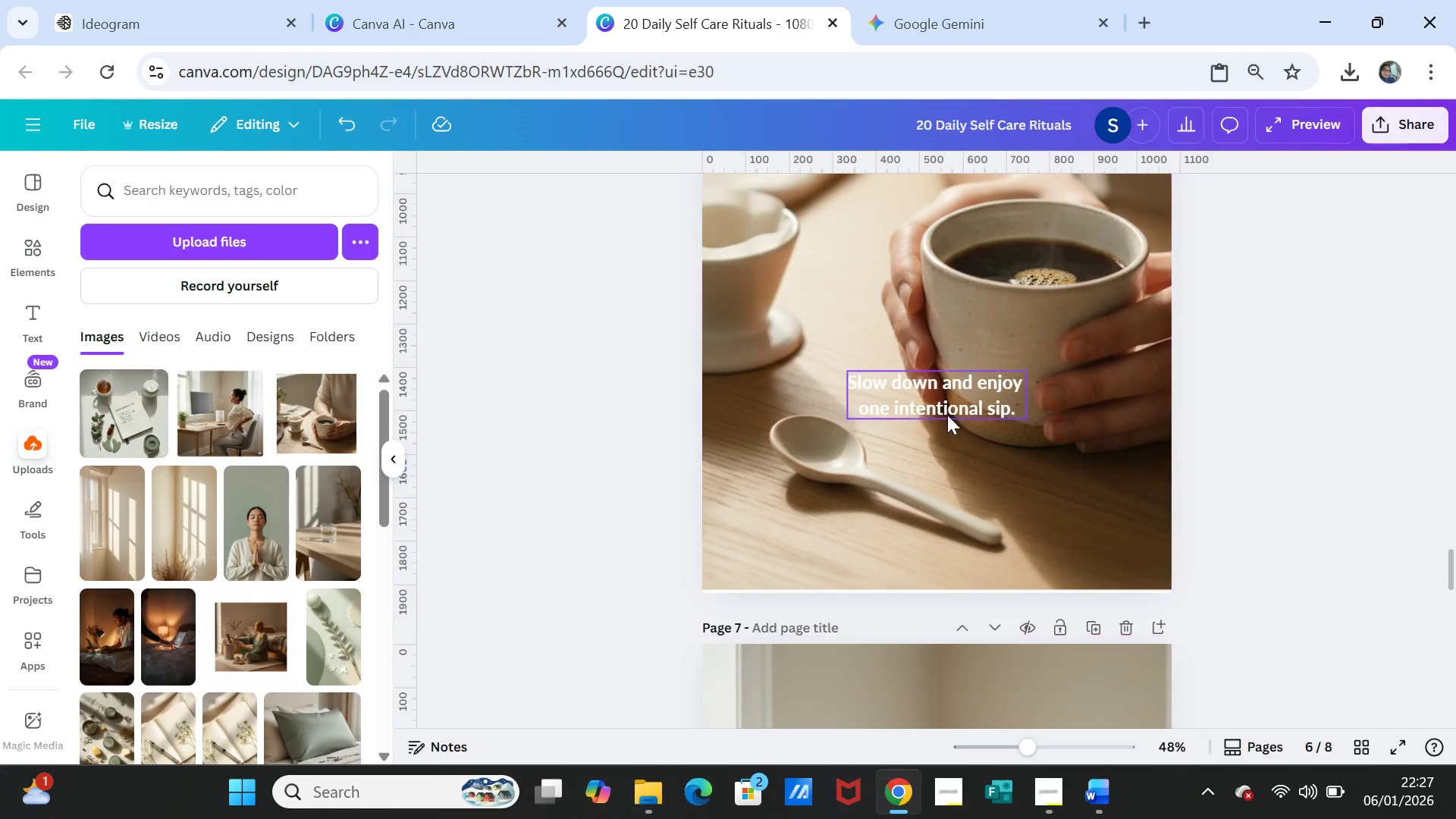 
left_click_drag(start_coordinate=[946, 403], to_coordinate=[943, 426])
 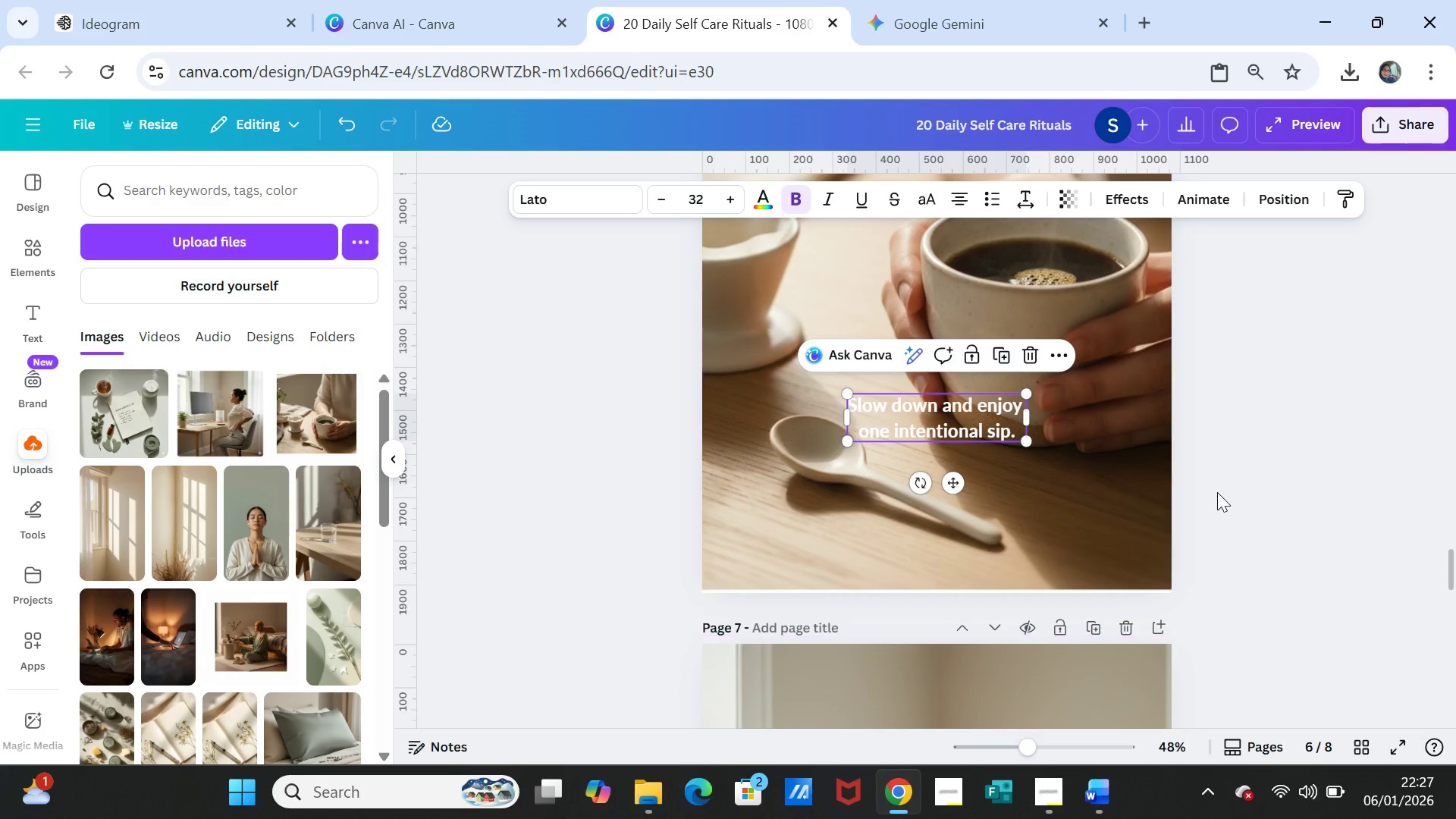 
left_click([1218, 493])
 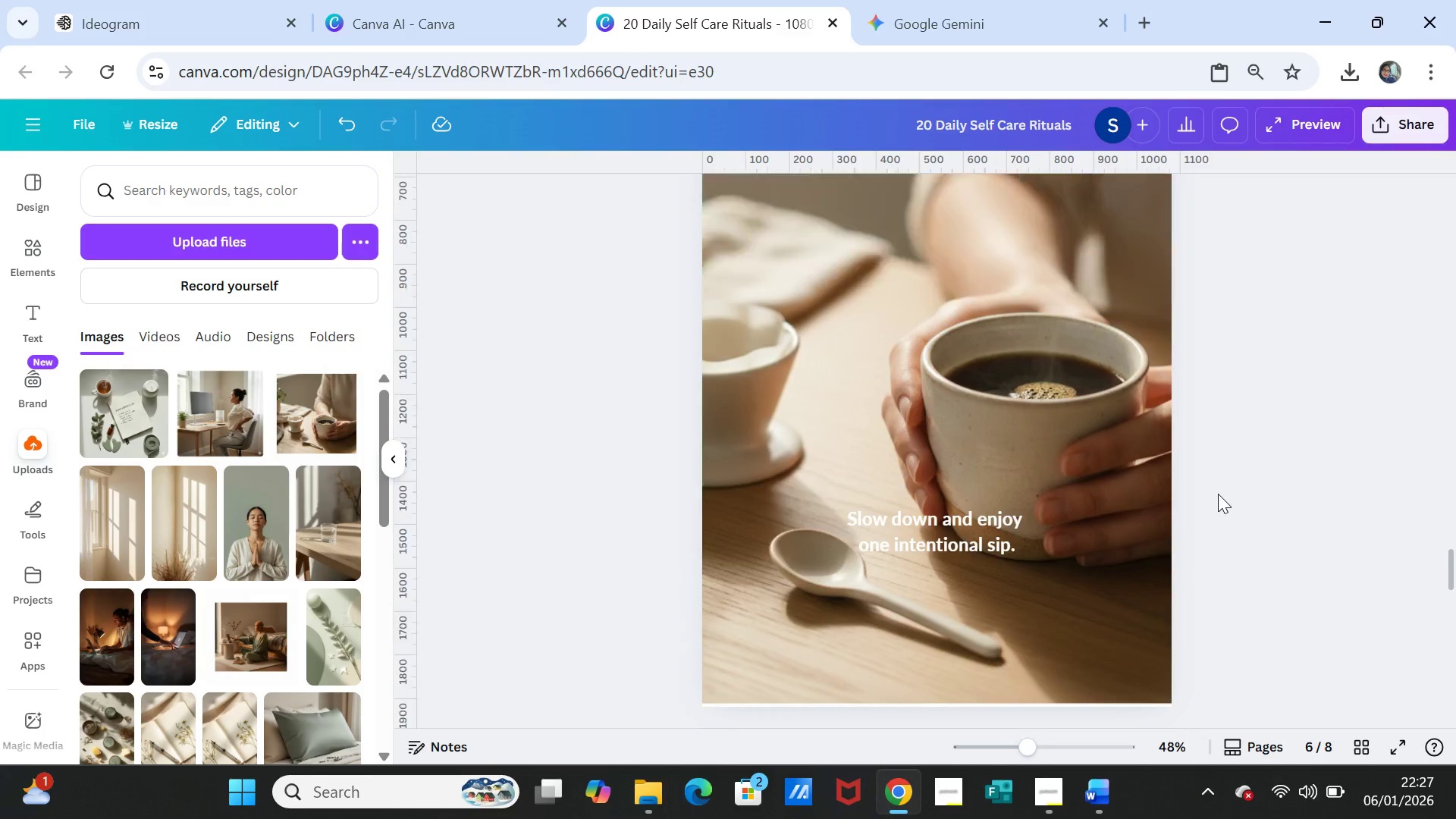 
scroll: coordinate [1212, 487], scroll_direction: up, amount: 8.0
 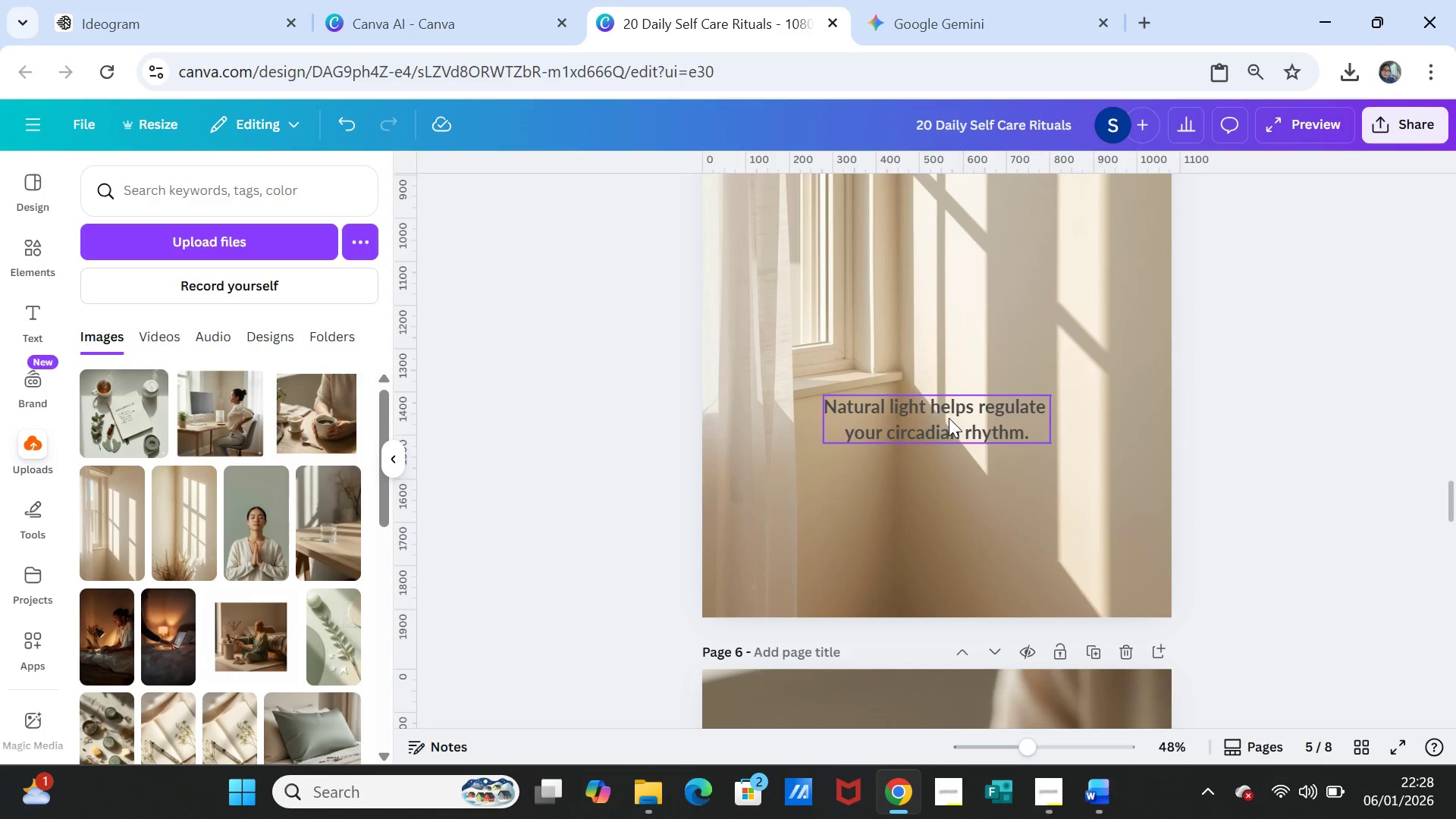 
left_click_drag(start_coordinate=[949, 418], to_coordinate=[949, 469])
 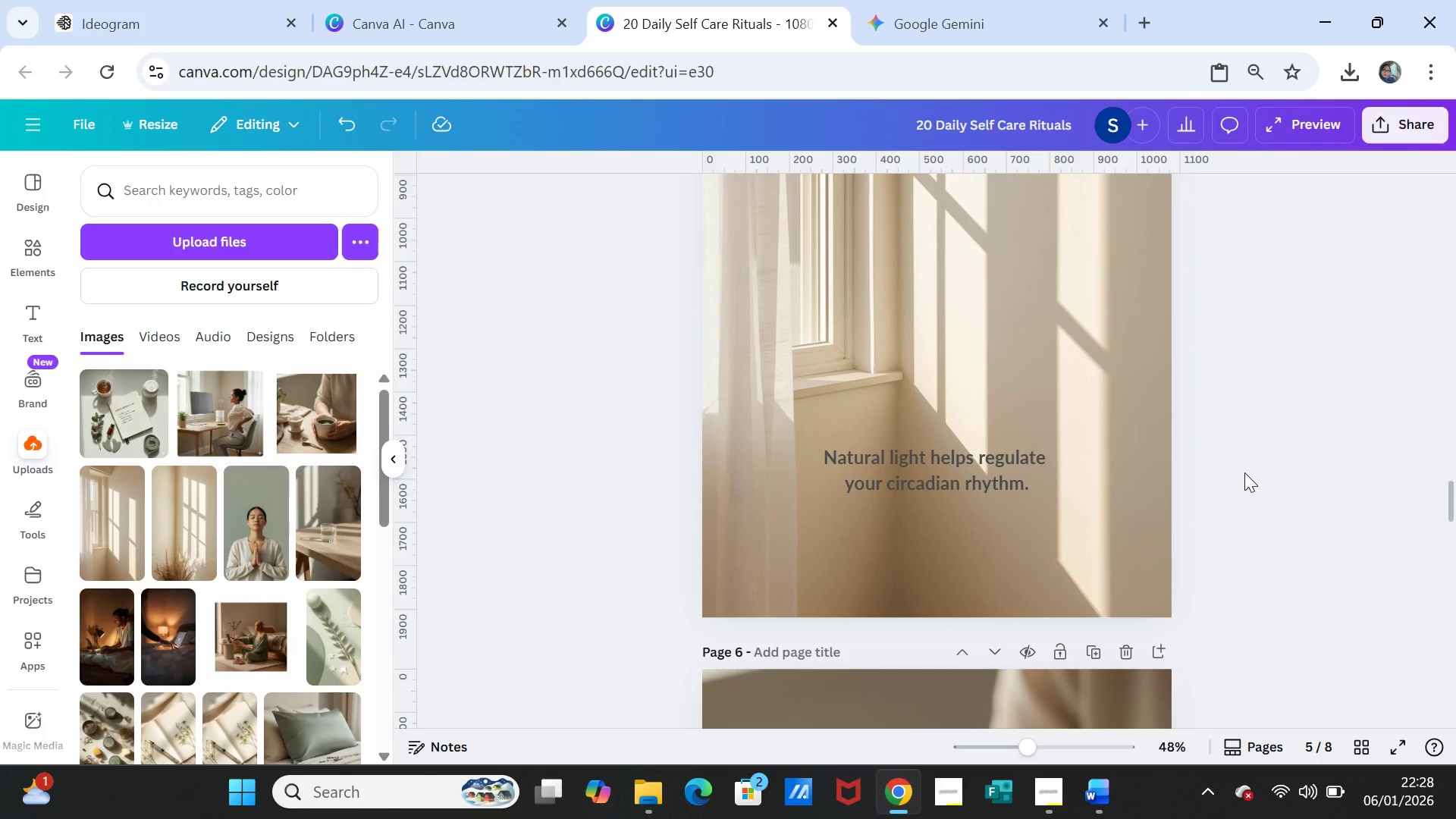 
scroll: coordinate [1244, 472], scroll_direction: up, amount: 8.0
 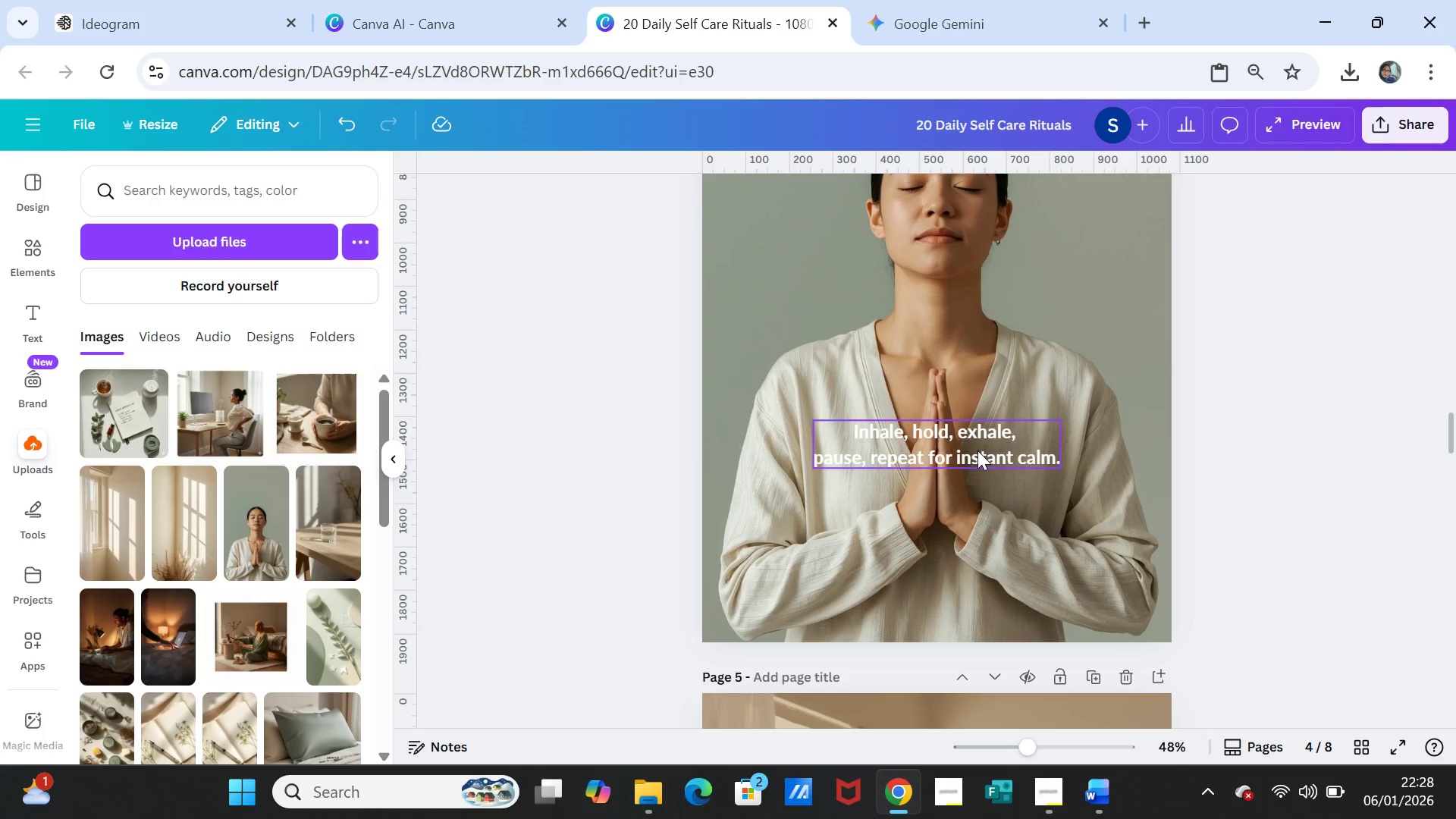 
left_click_drag(start_coordinate=[967, 450], to_coordinate=[966, 484])
 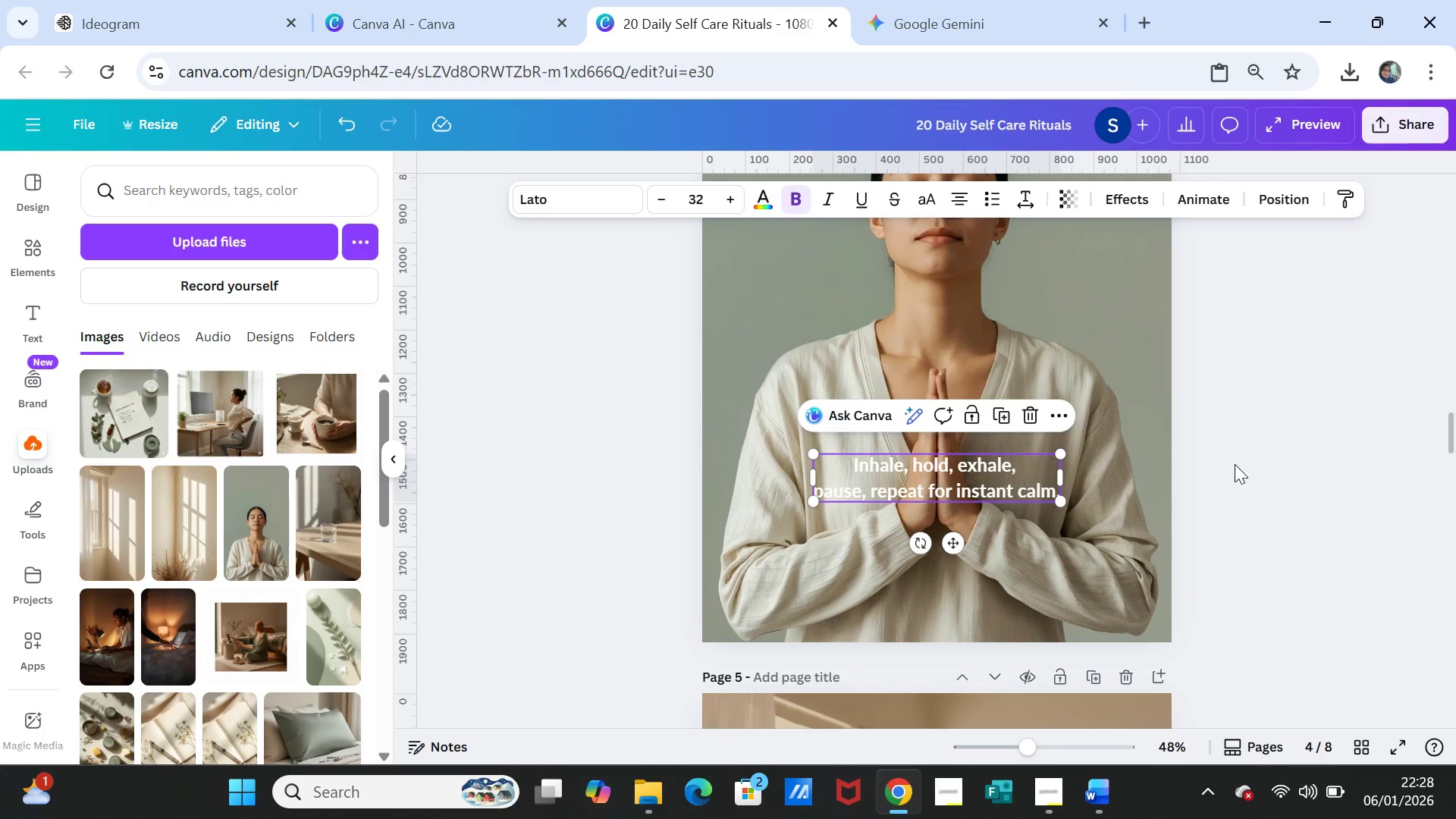 
left_click([1235, 464])
 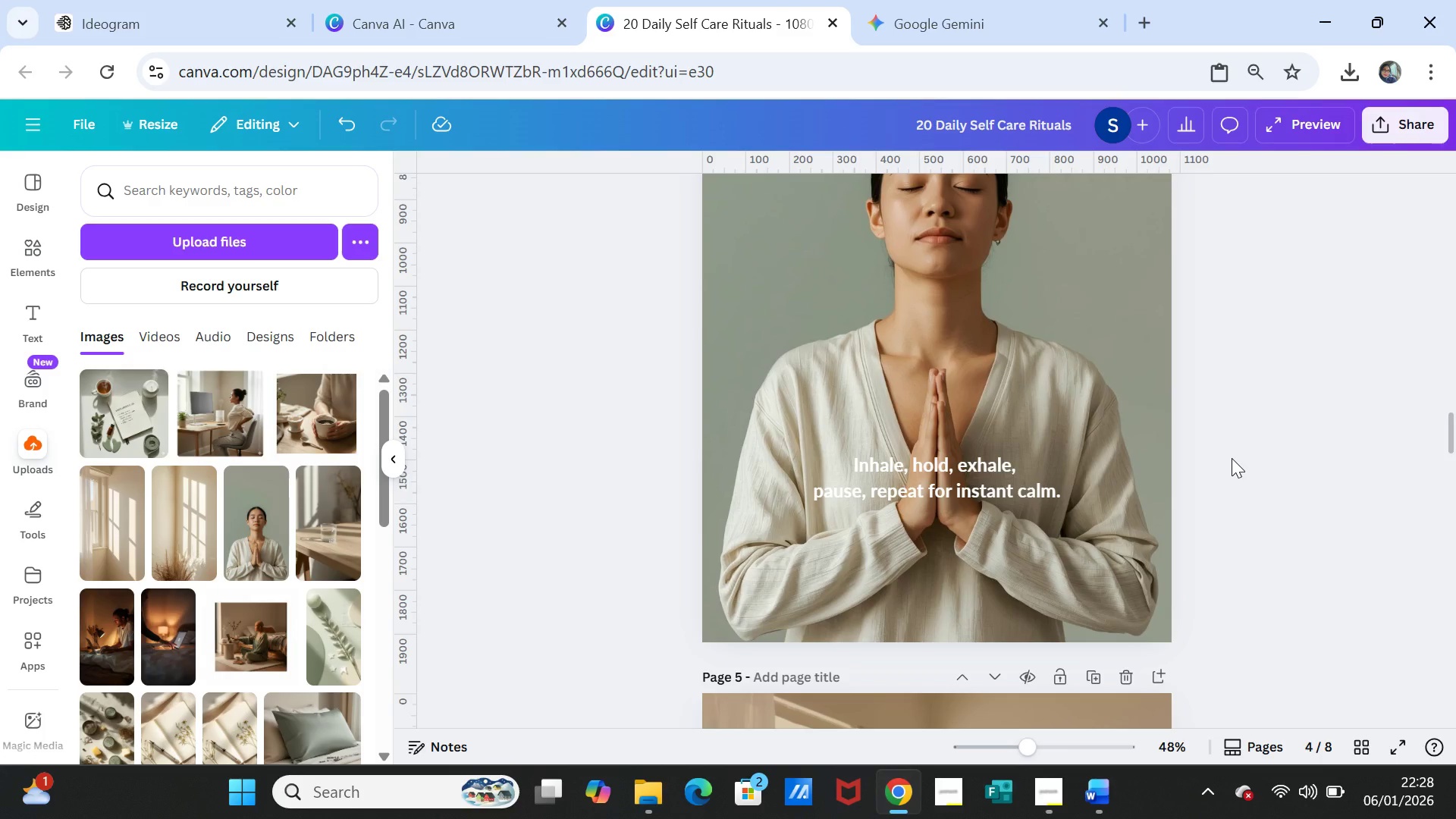 
scroll: coordinate [1232, 458], scroll_direction: up, amount: 8.0
 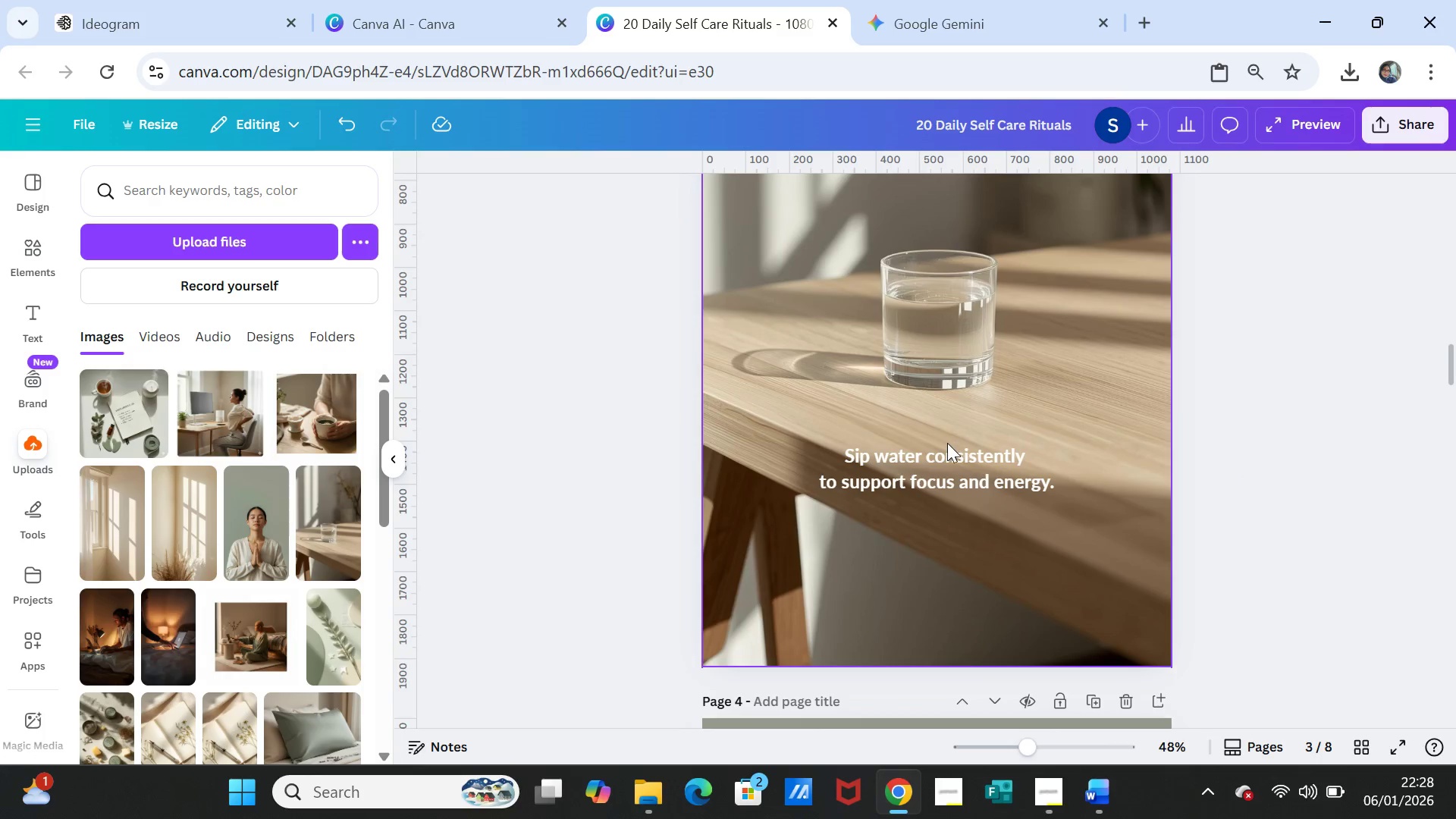 
left_click_drag(start_coordinate=[947, 447], to_coordinate=[949, 475])
 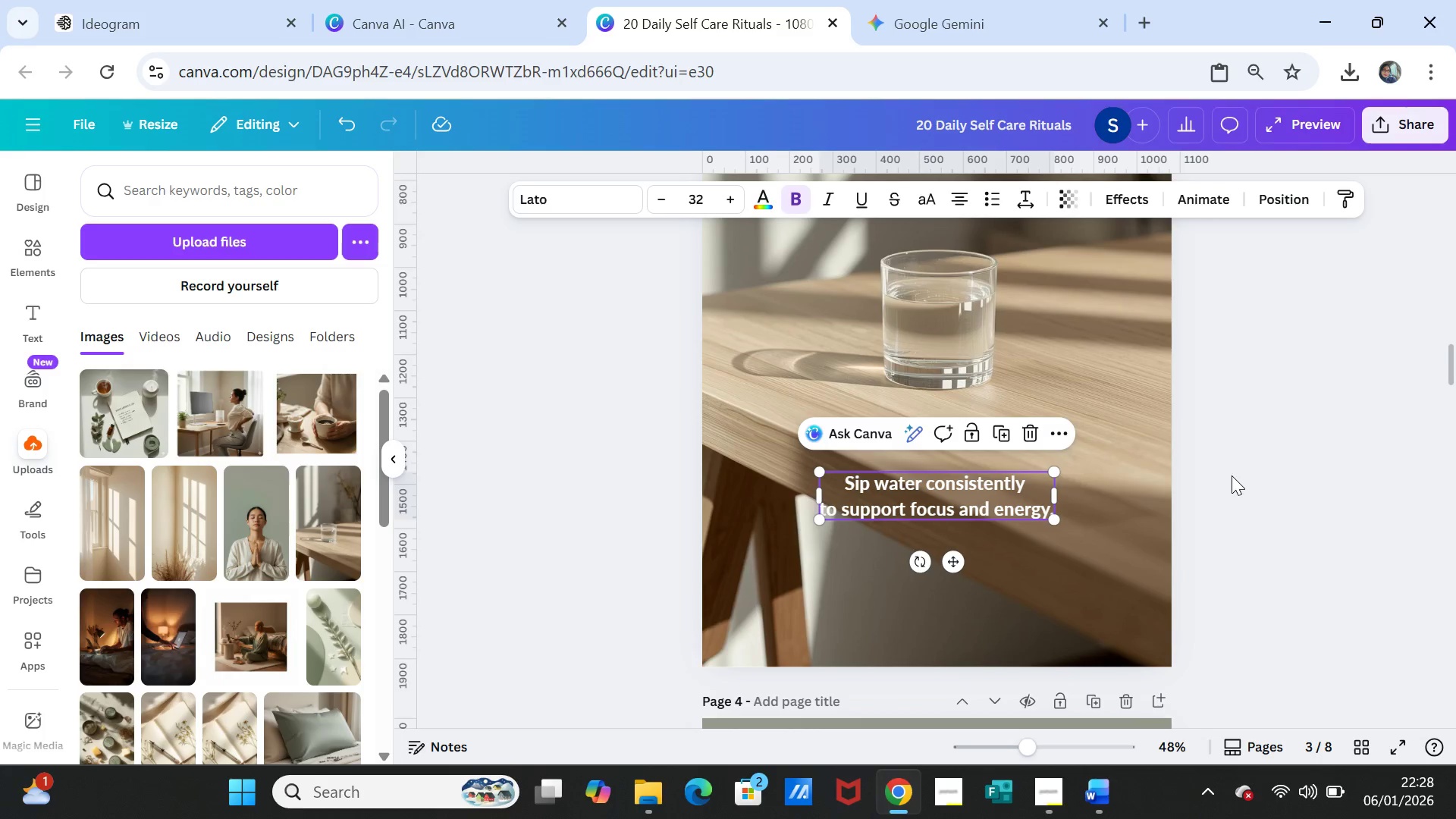 
left_click([1232, 475])
 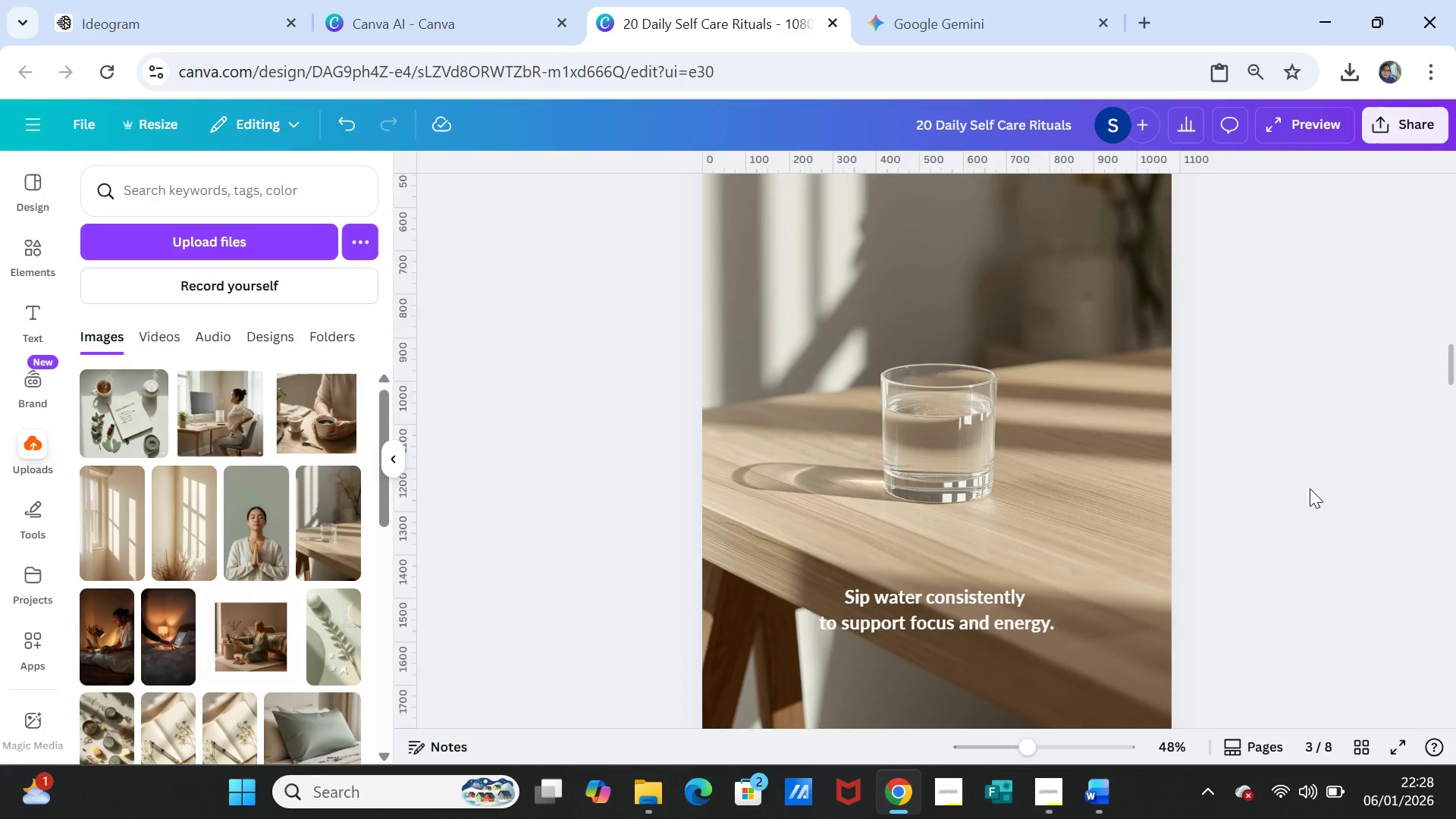 
scroll: coordinate [1310, 488], scroll_direction: up, amount: 9.0
 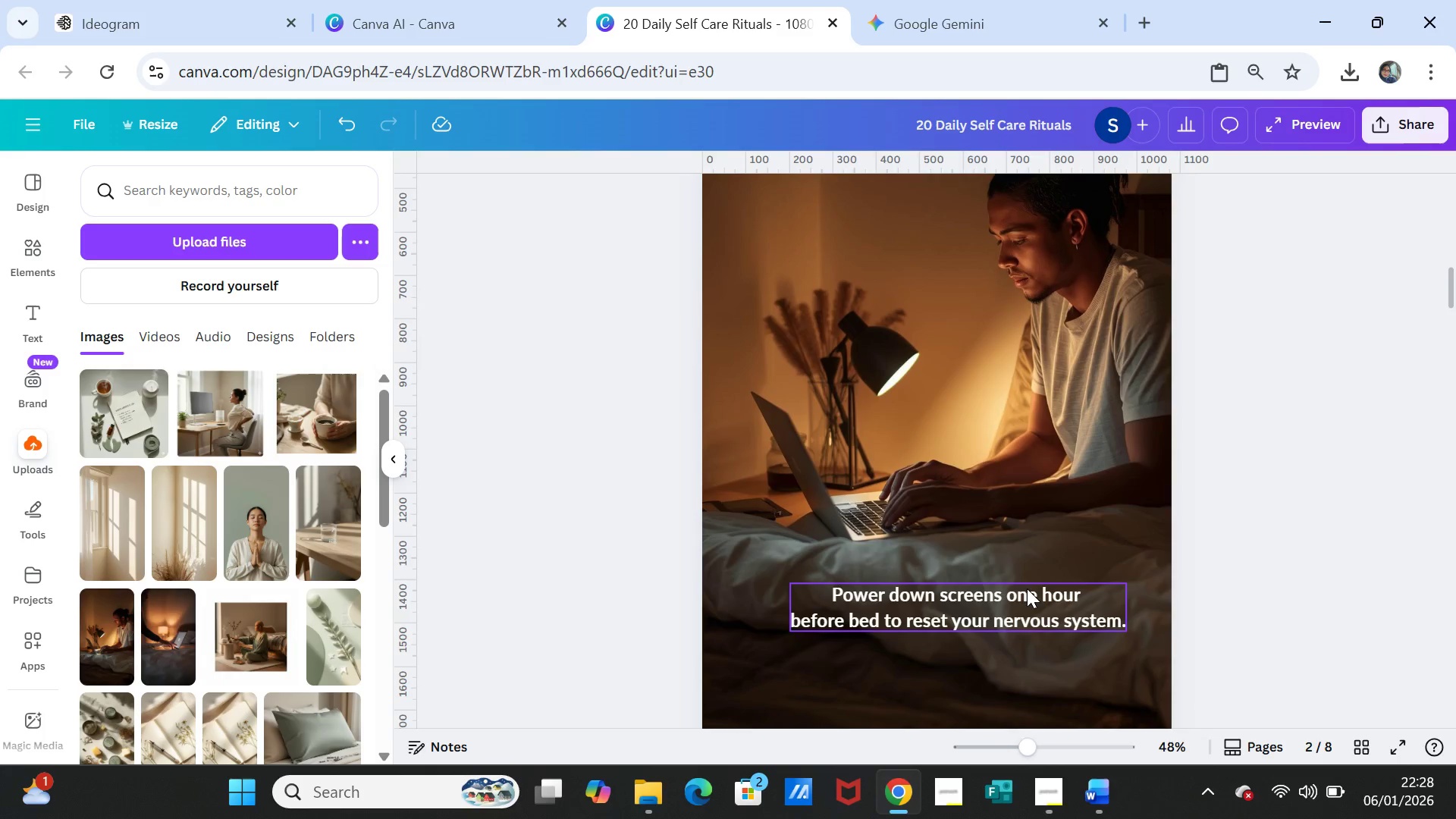 
left_click_drag(start_coordinate=[1024, 591], to_coordinate=[1002, 591])
 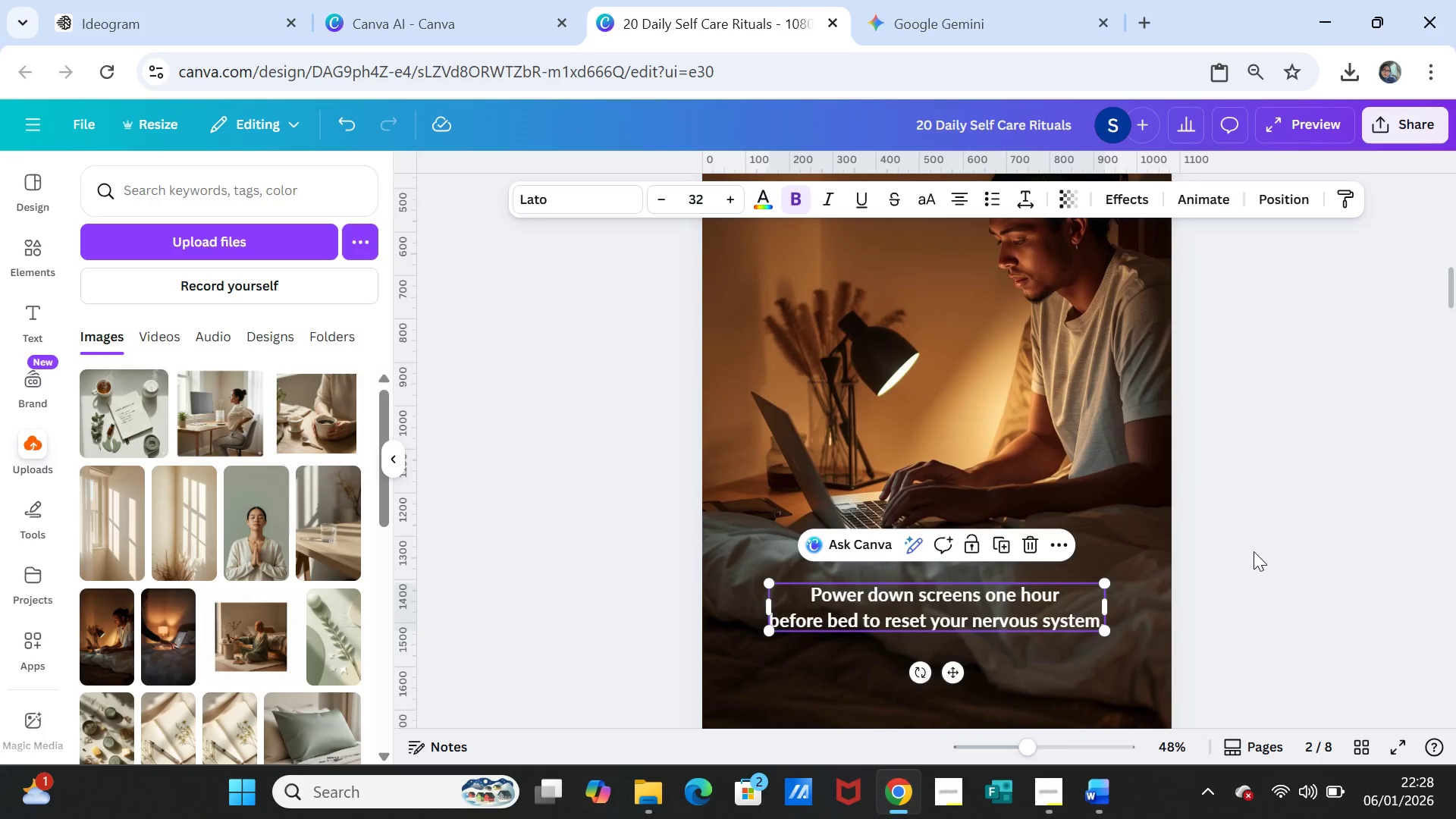 
left_click([1254, 551])
 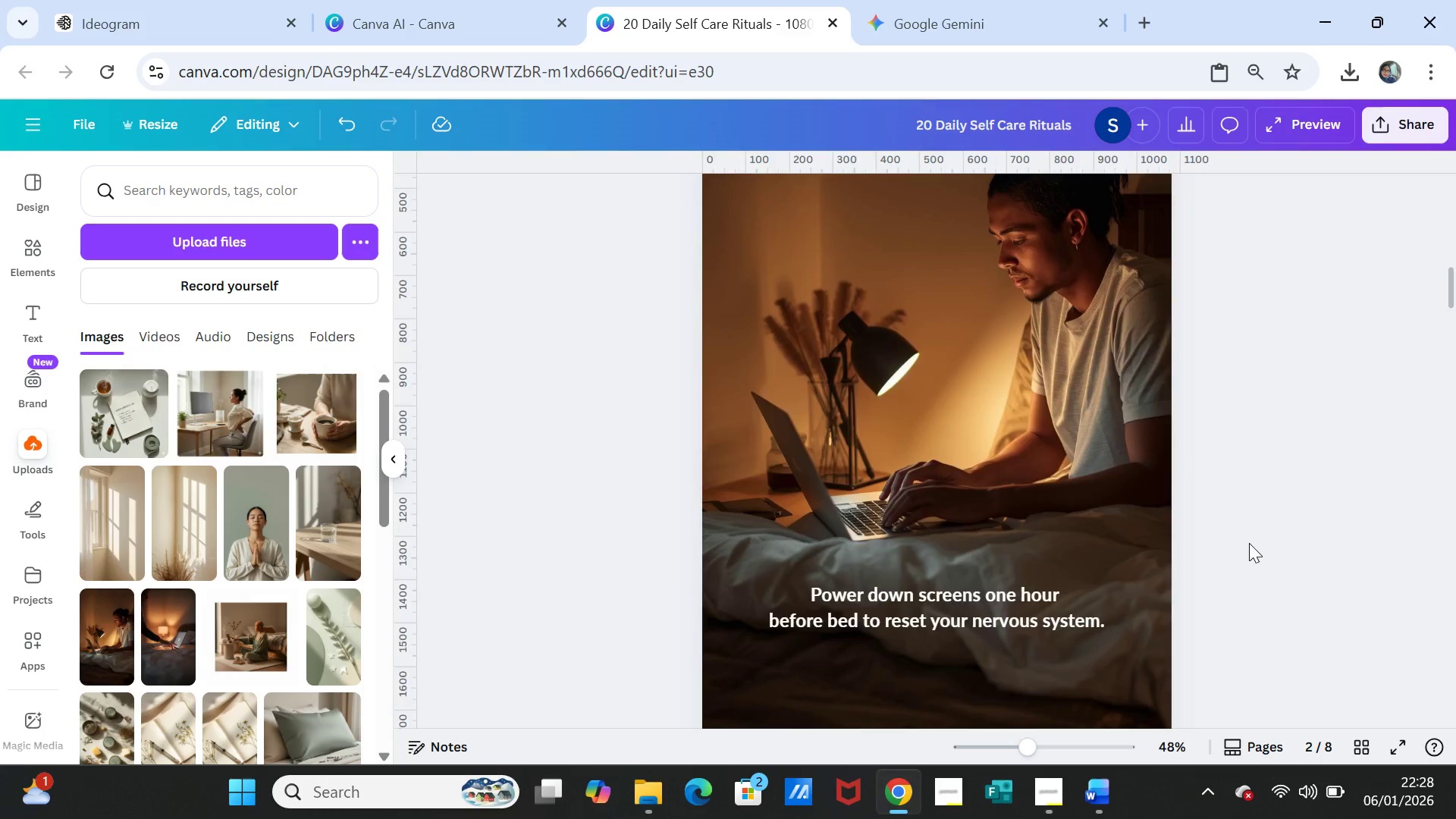 
scroll: coordinate [1249, 542], scroll_direction: up, amount: 6.0
 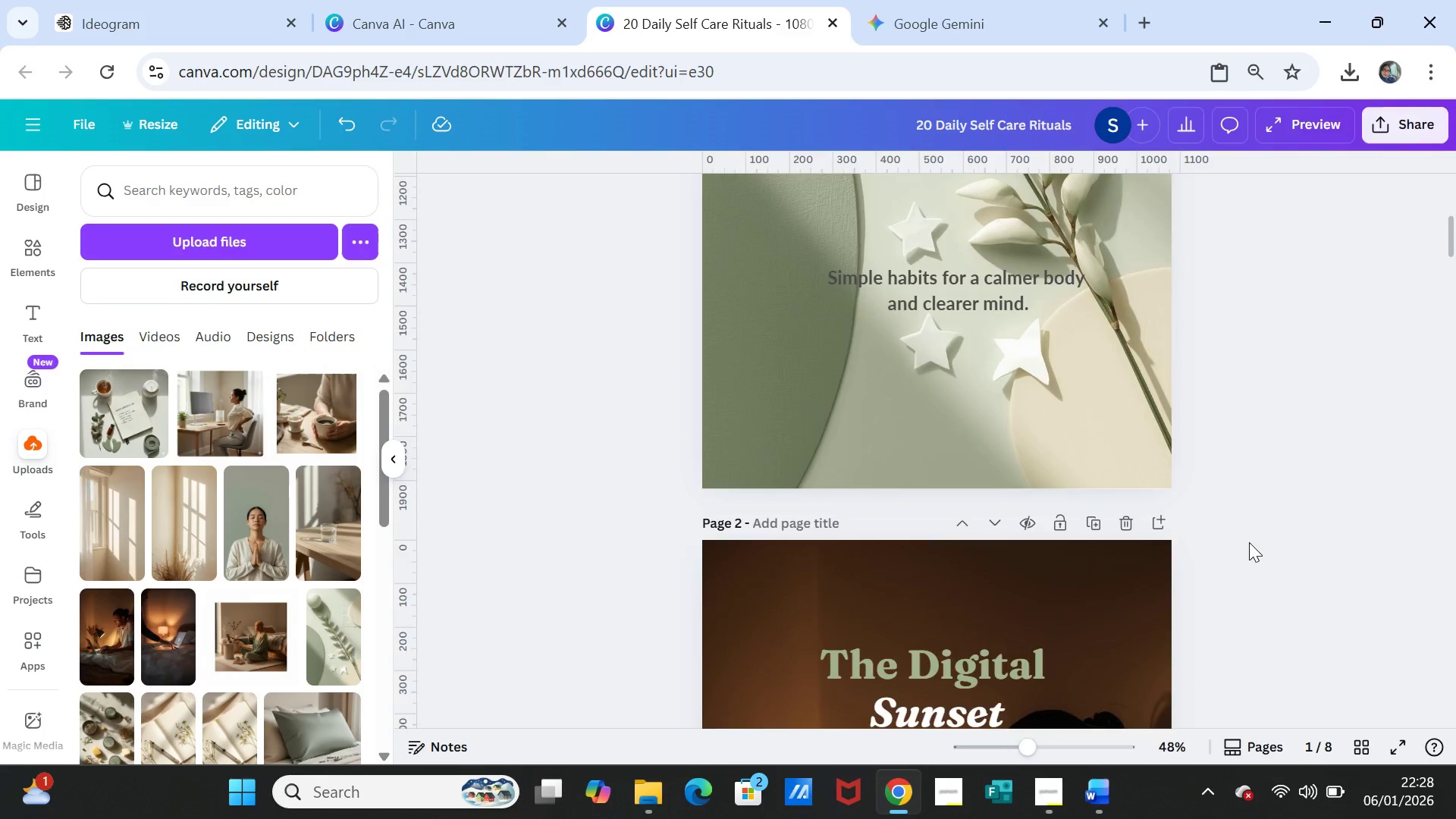 
scroll: coordinate [1242, 532], scroll_direction: down, amount: 53.0
 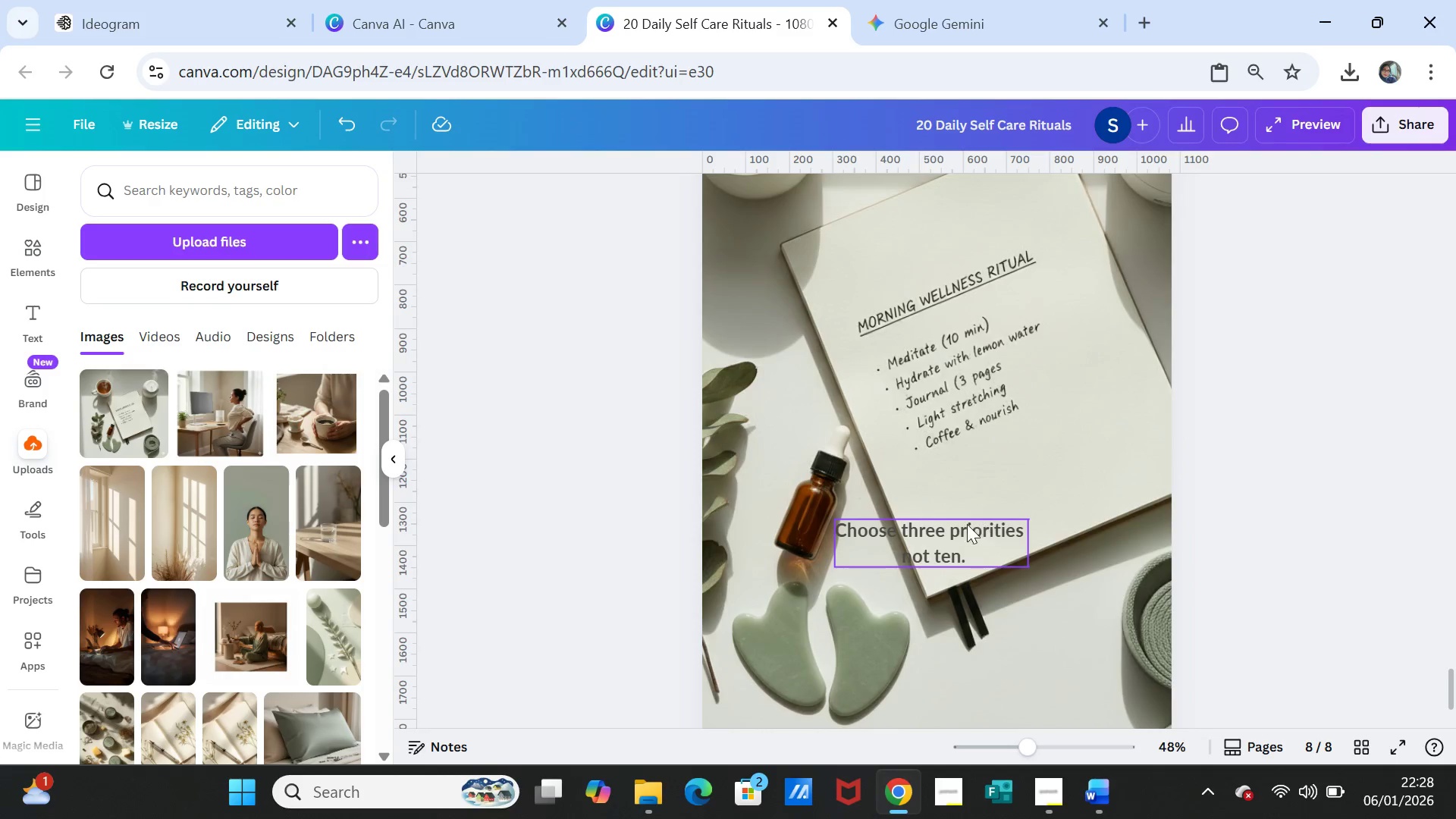 
left_click_drag(start_coordinate=[943, 536], to_coordinate=[948, 539])
 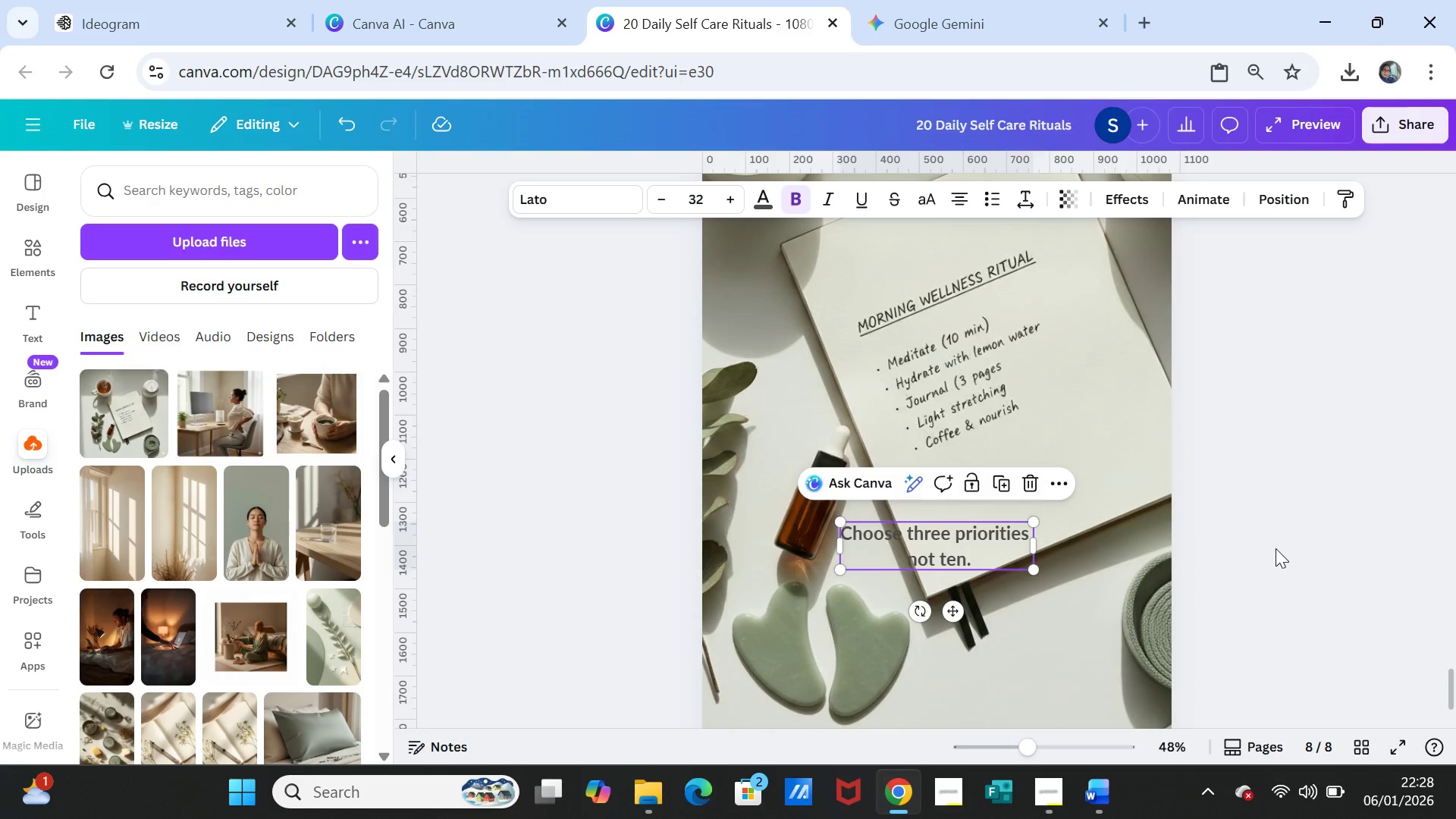 
left_click([1276, 548])
 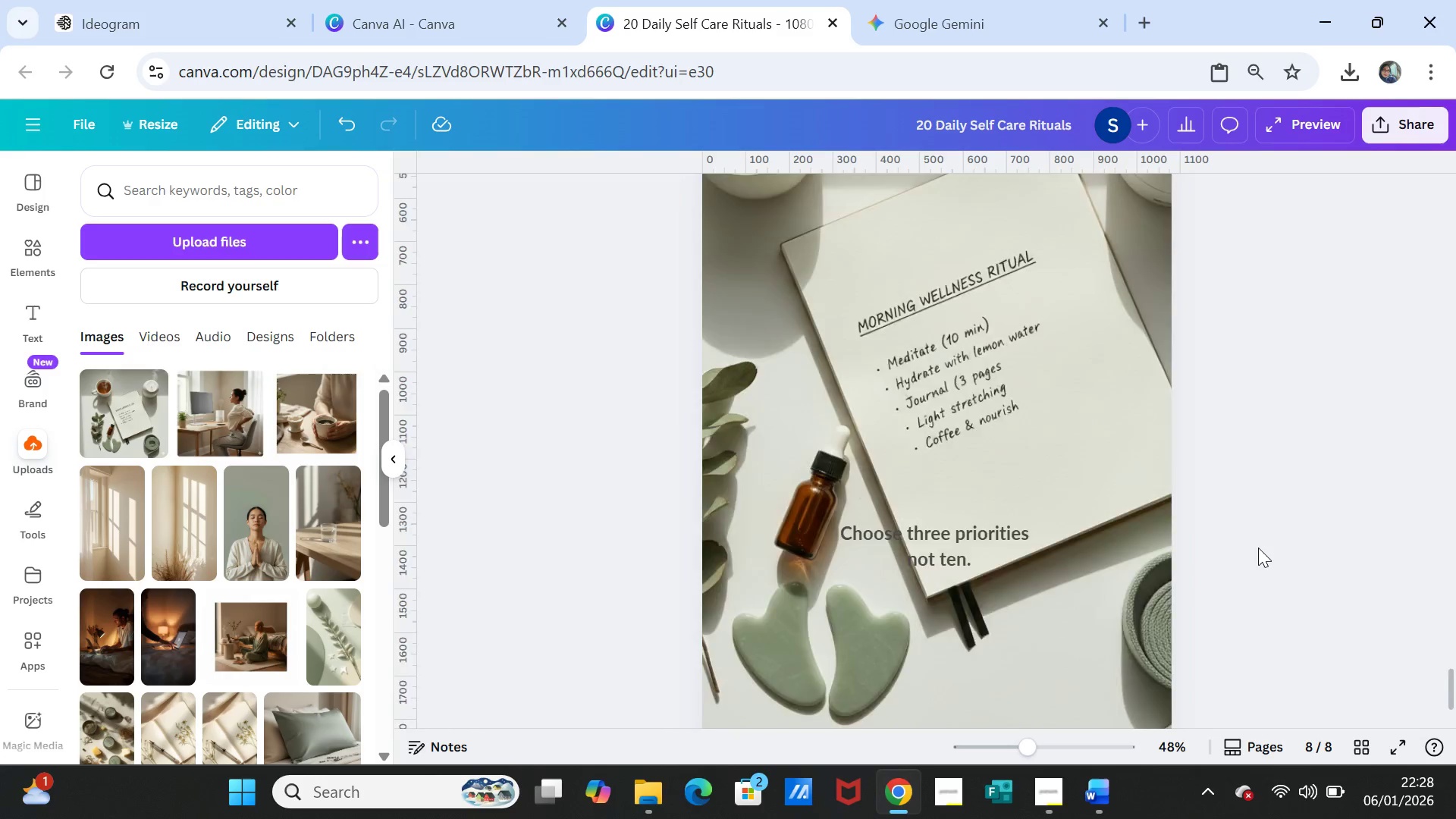 
scroll: coordinate [1258, 548], scroll_direction: up, amount: 3.0
 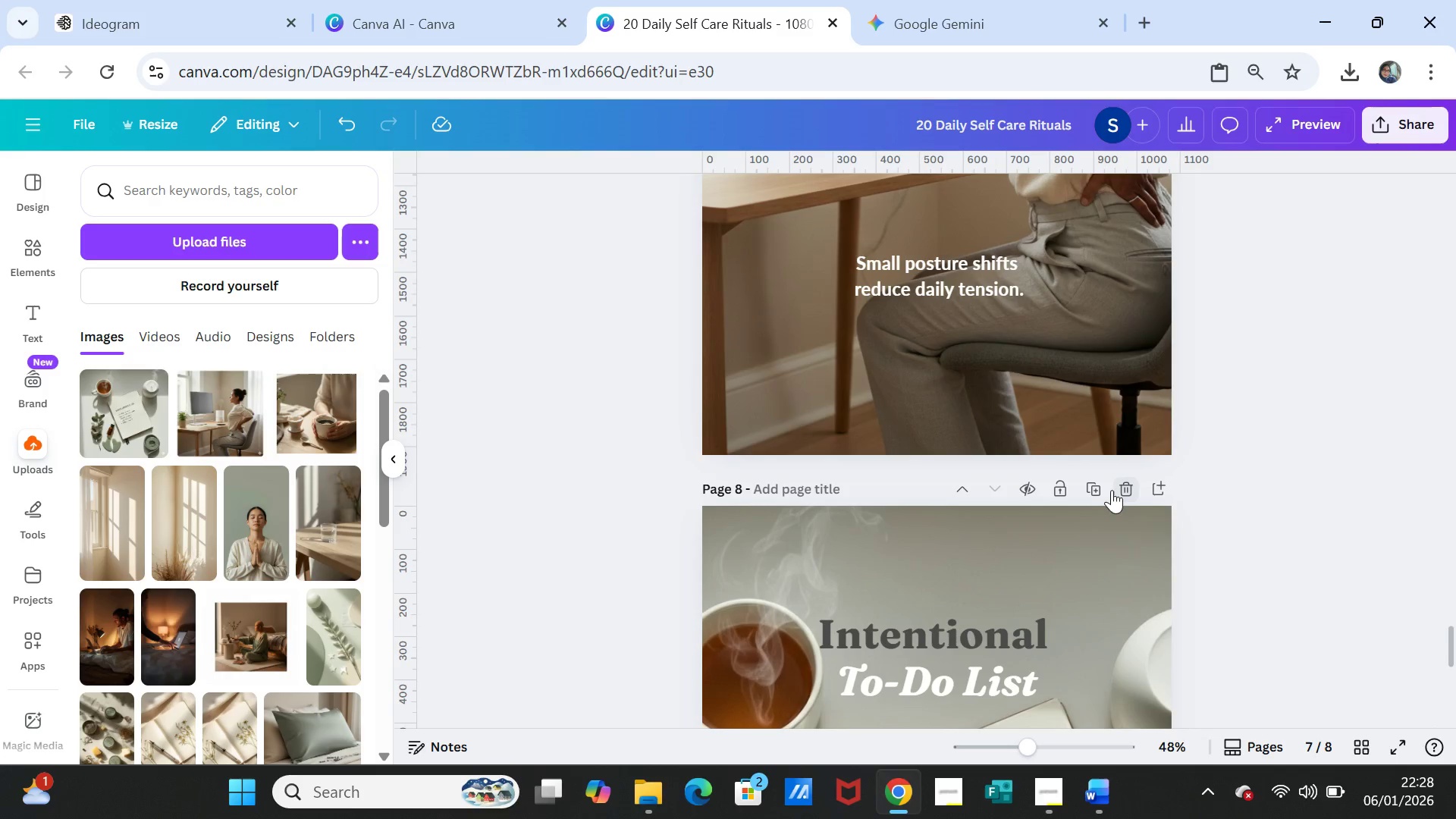 
left_click([1101, 488])
 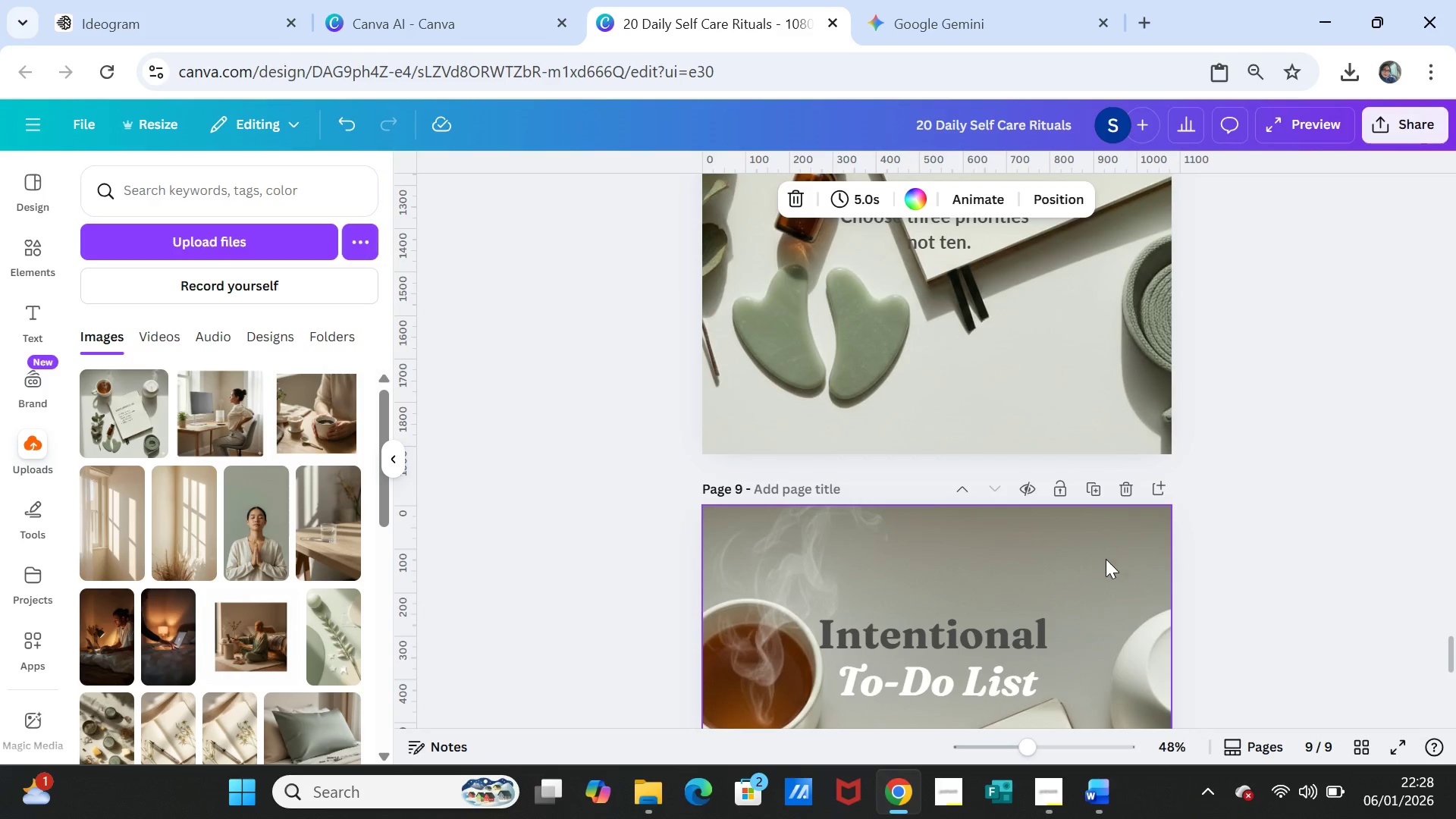 
left_click([1106, 559])
 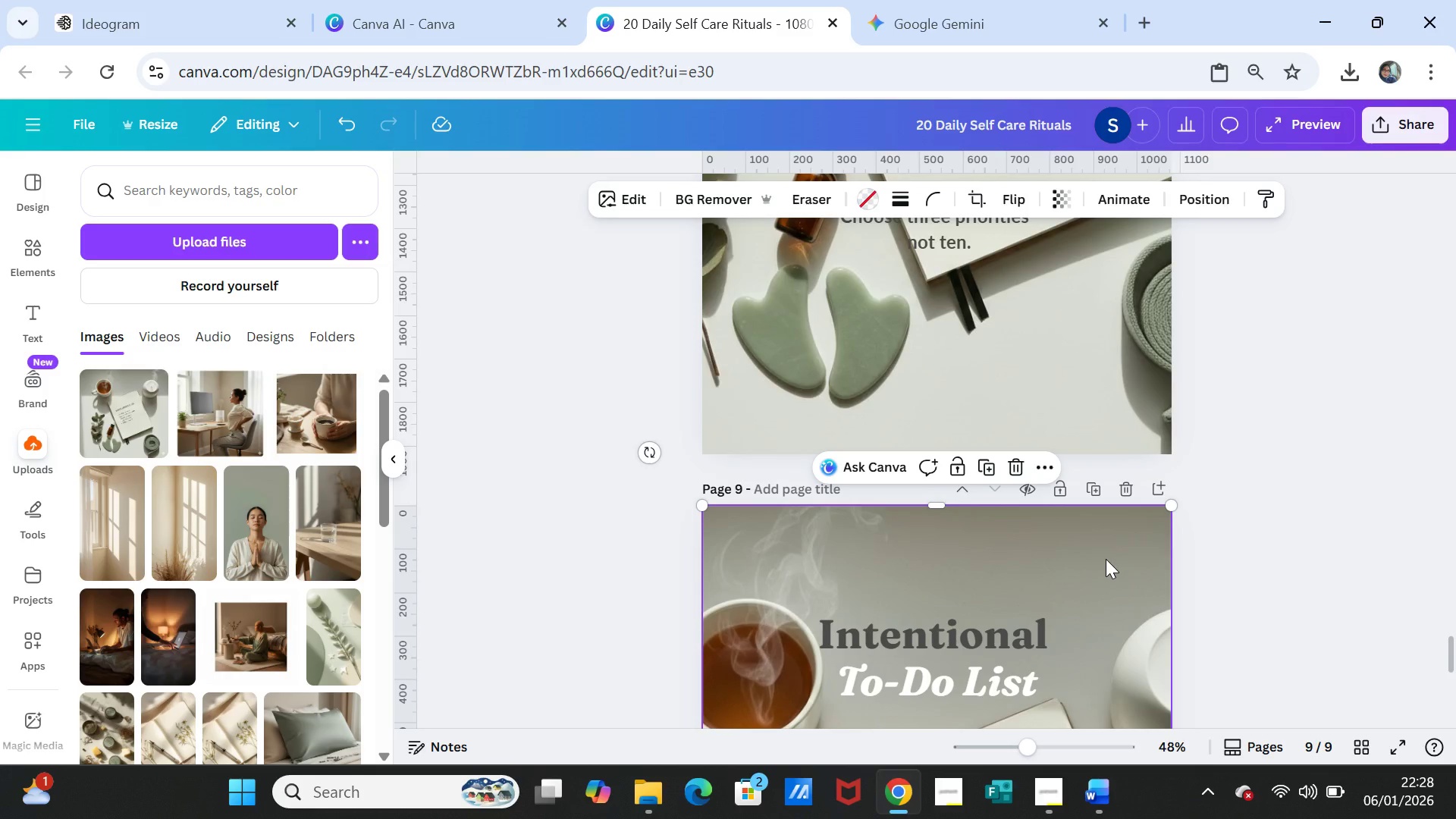 
key(Delete)
 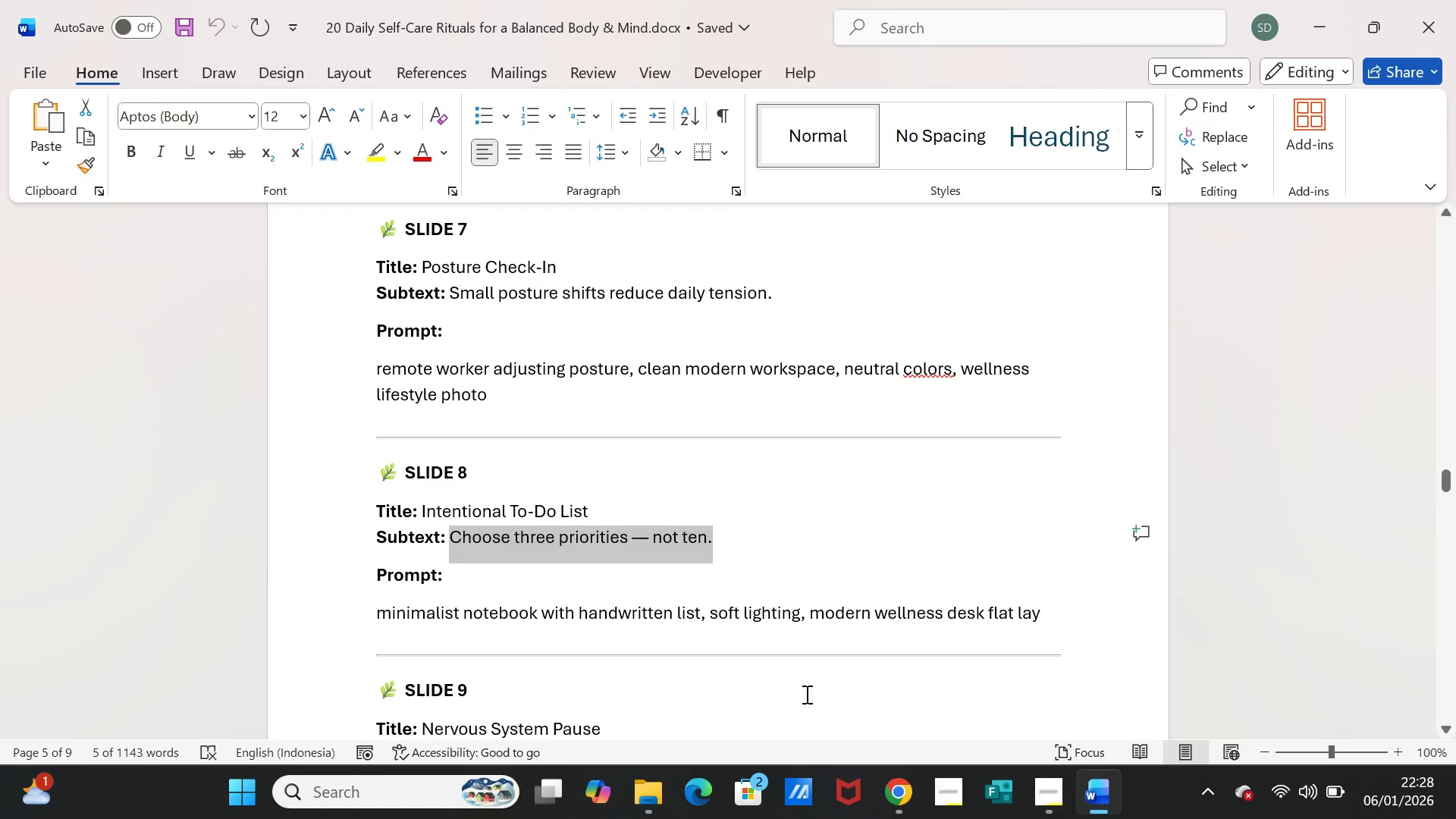 
scroll: coordinate [577, 555], scroll_direction: down, amount: 9.0
 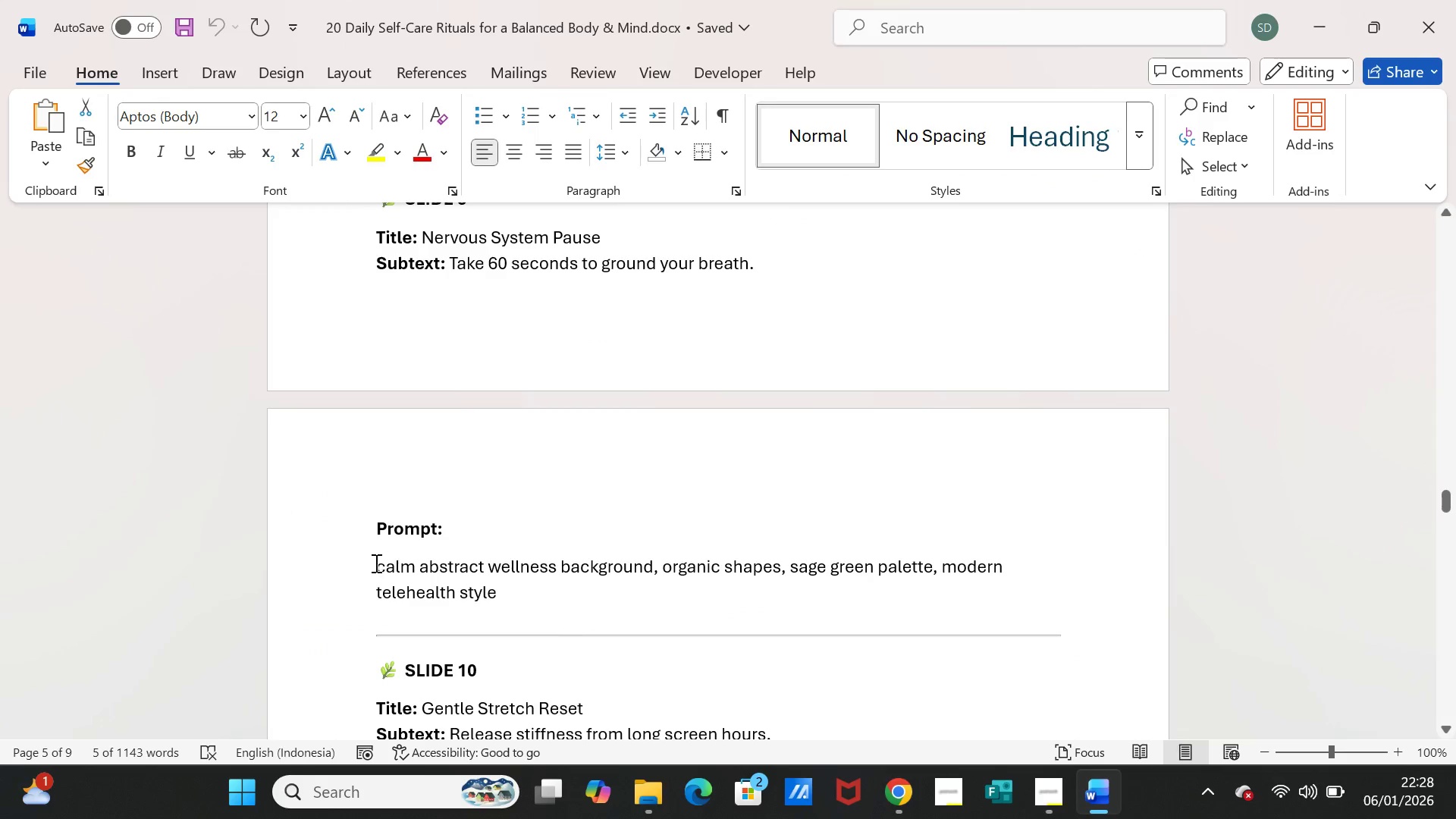 
left_click_drag(start_coordinate=[375, 563], to_coordinate=[480, 582])
 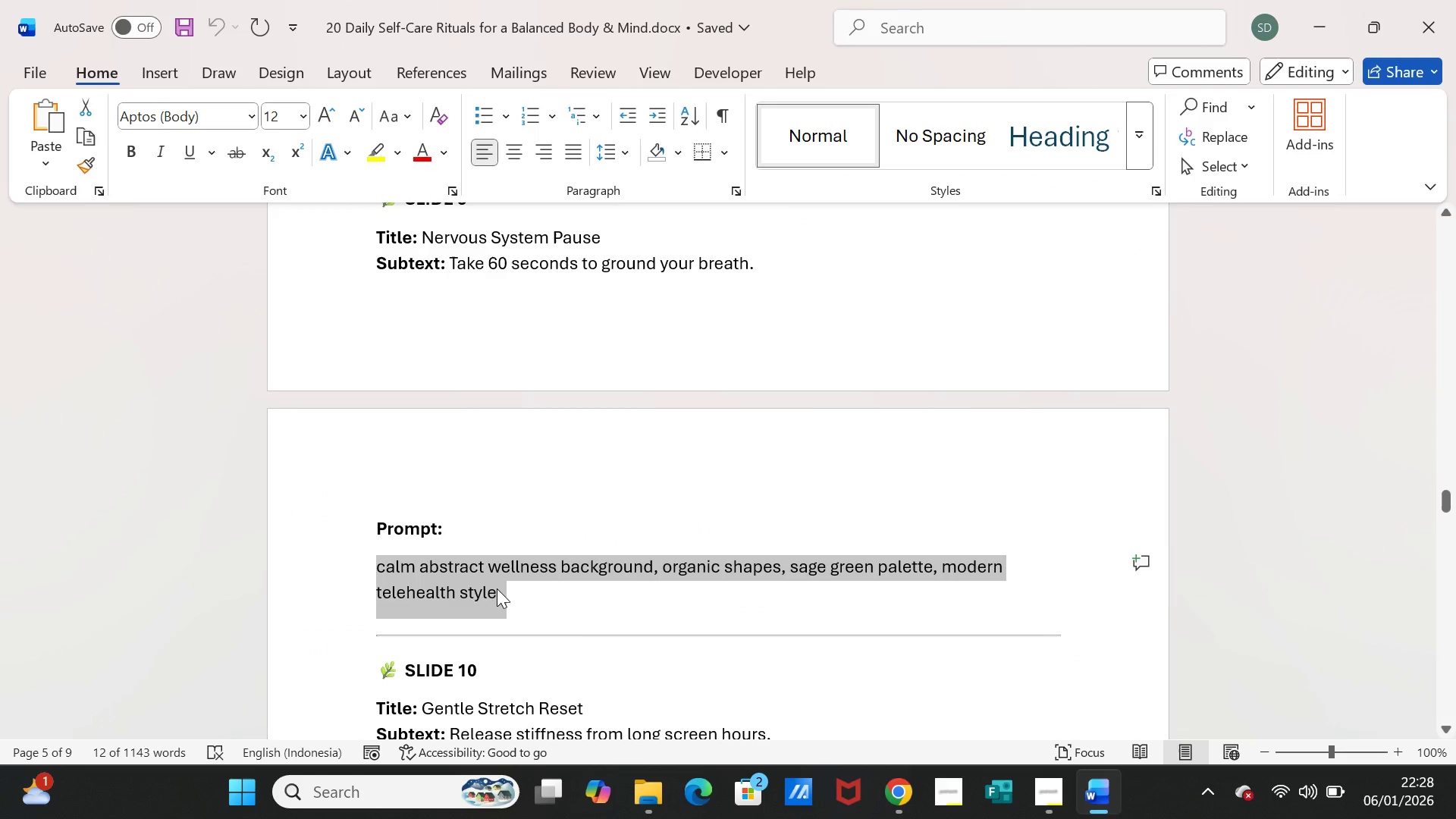 
key(Control+ControlLeft)
 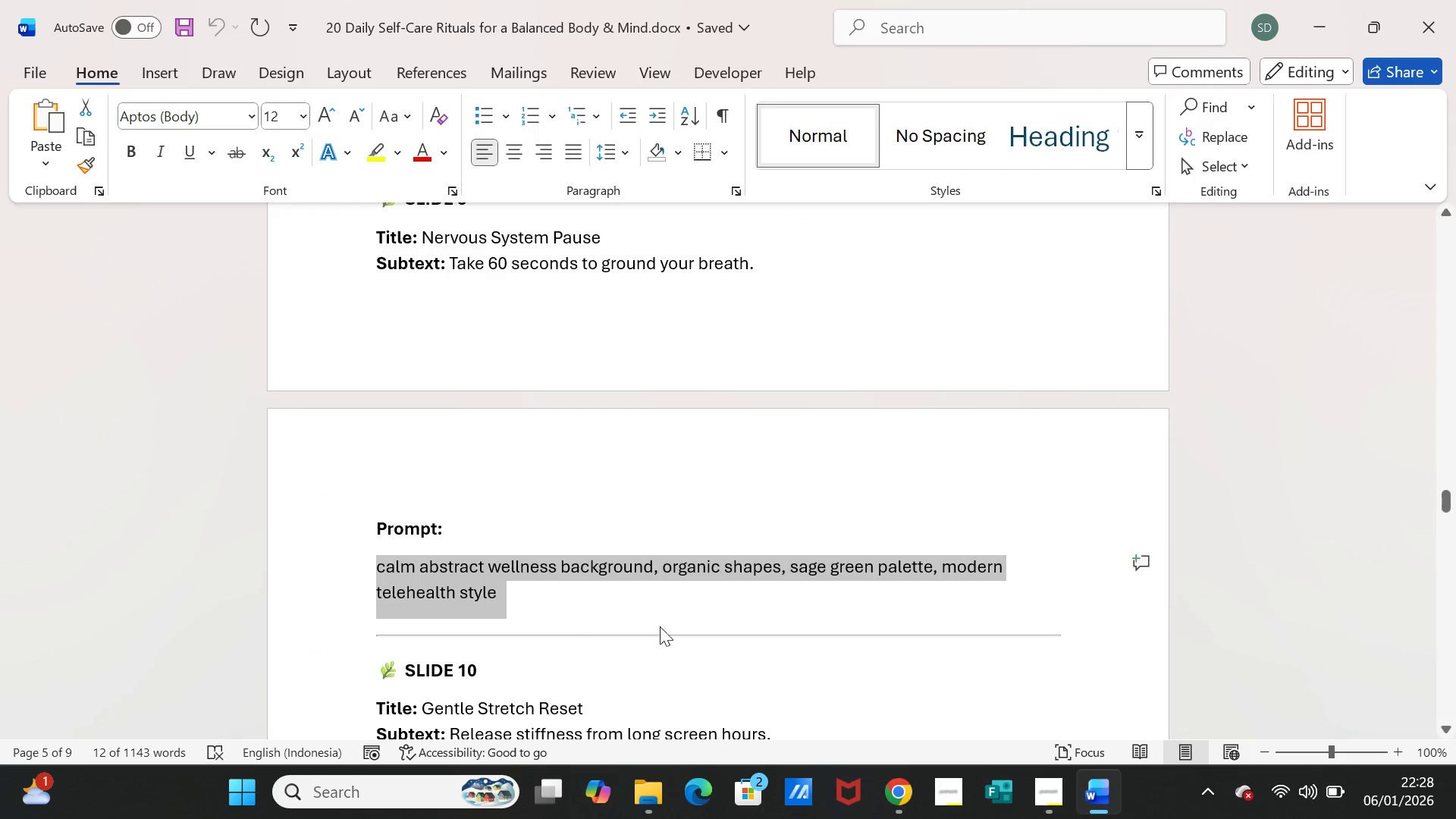 
key(Control+C)
 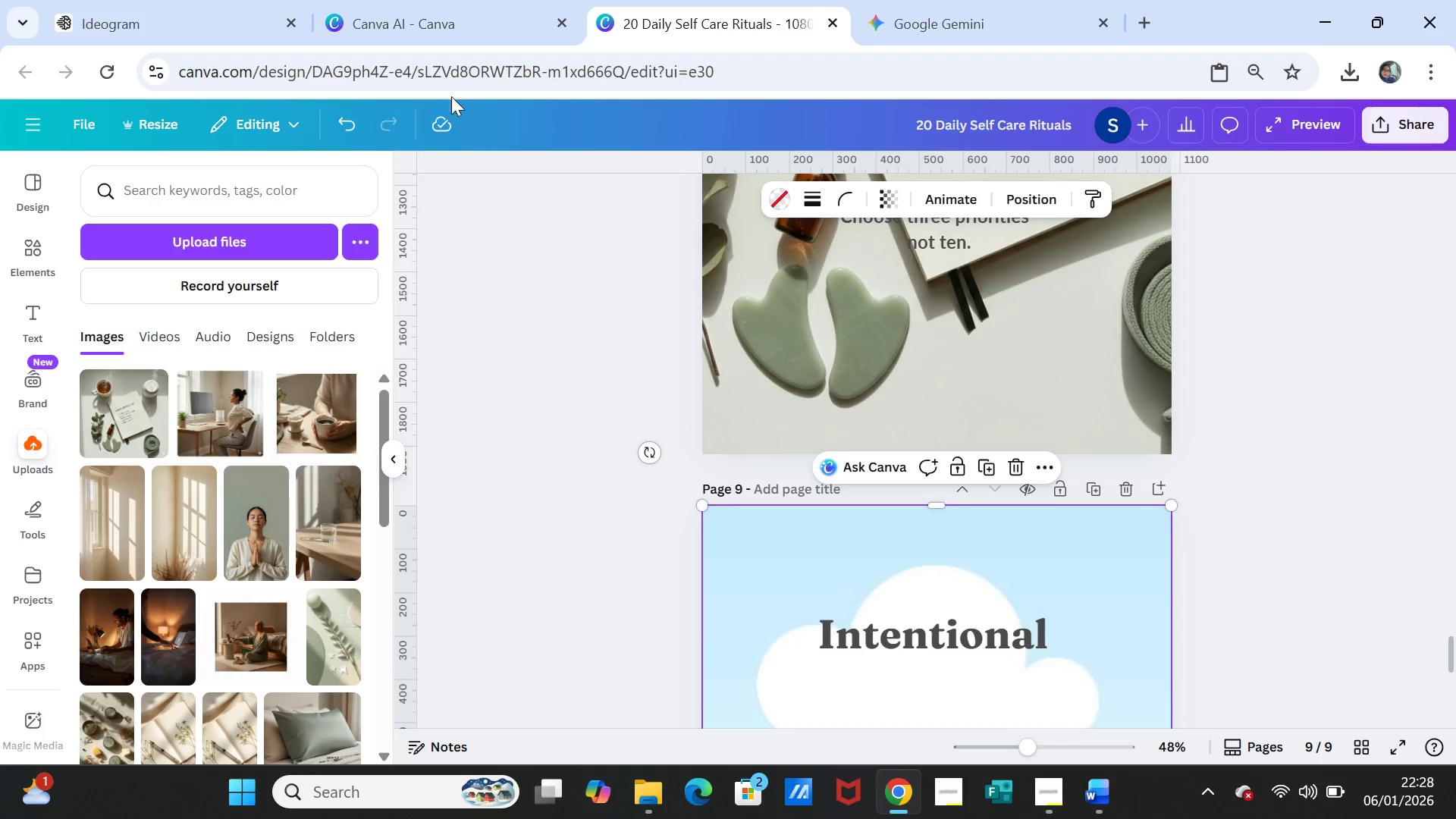 
left_click([397, 24])
 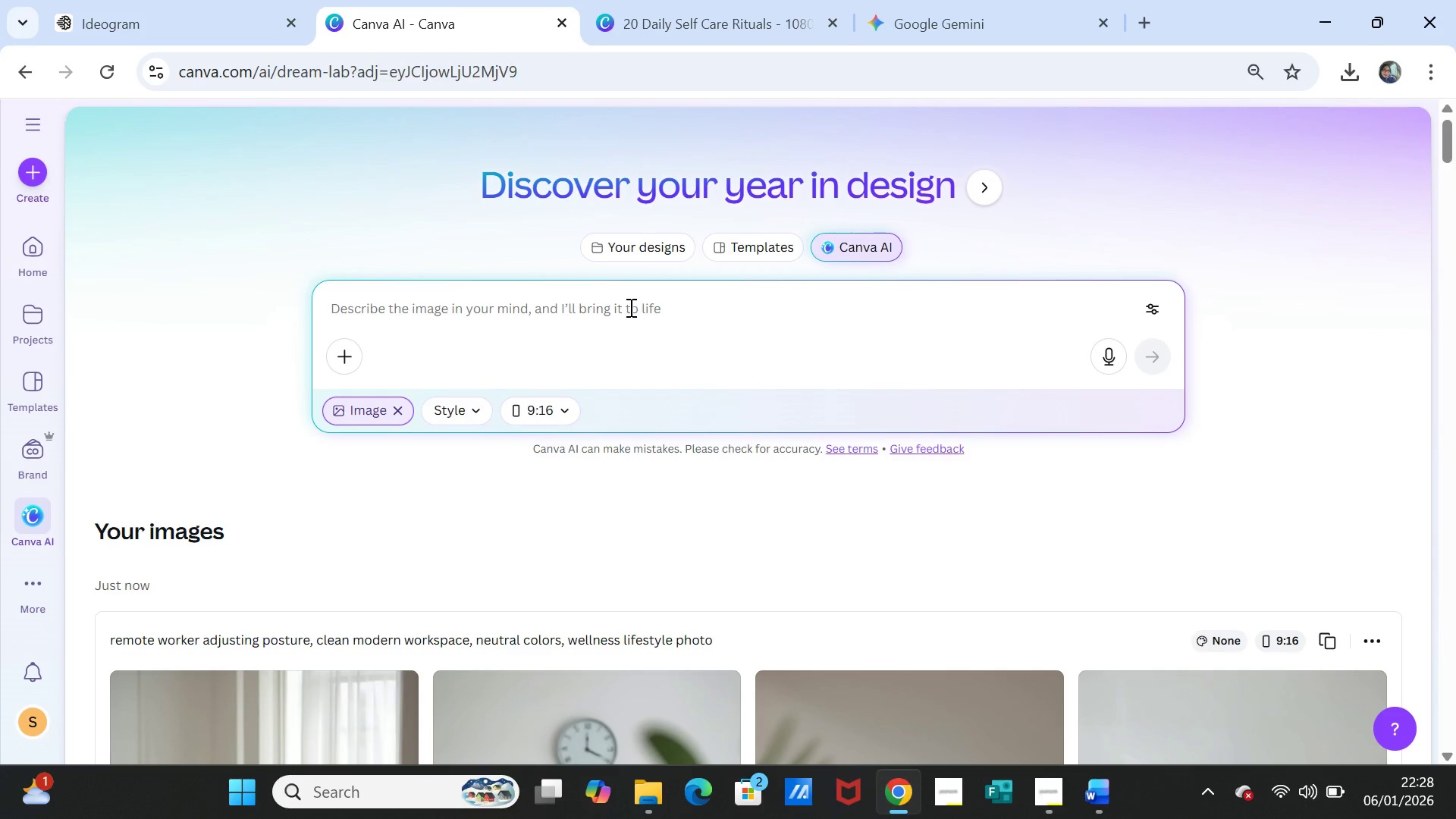 
left_click([629, 308])
 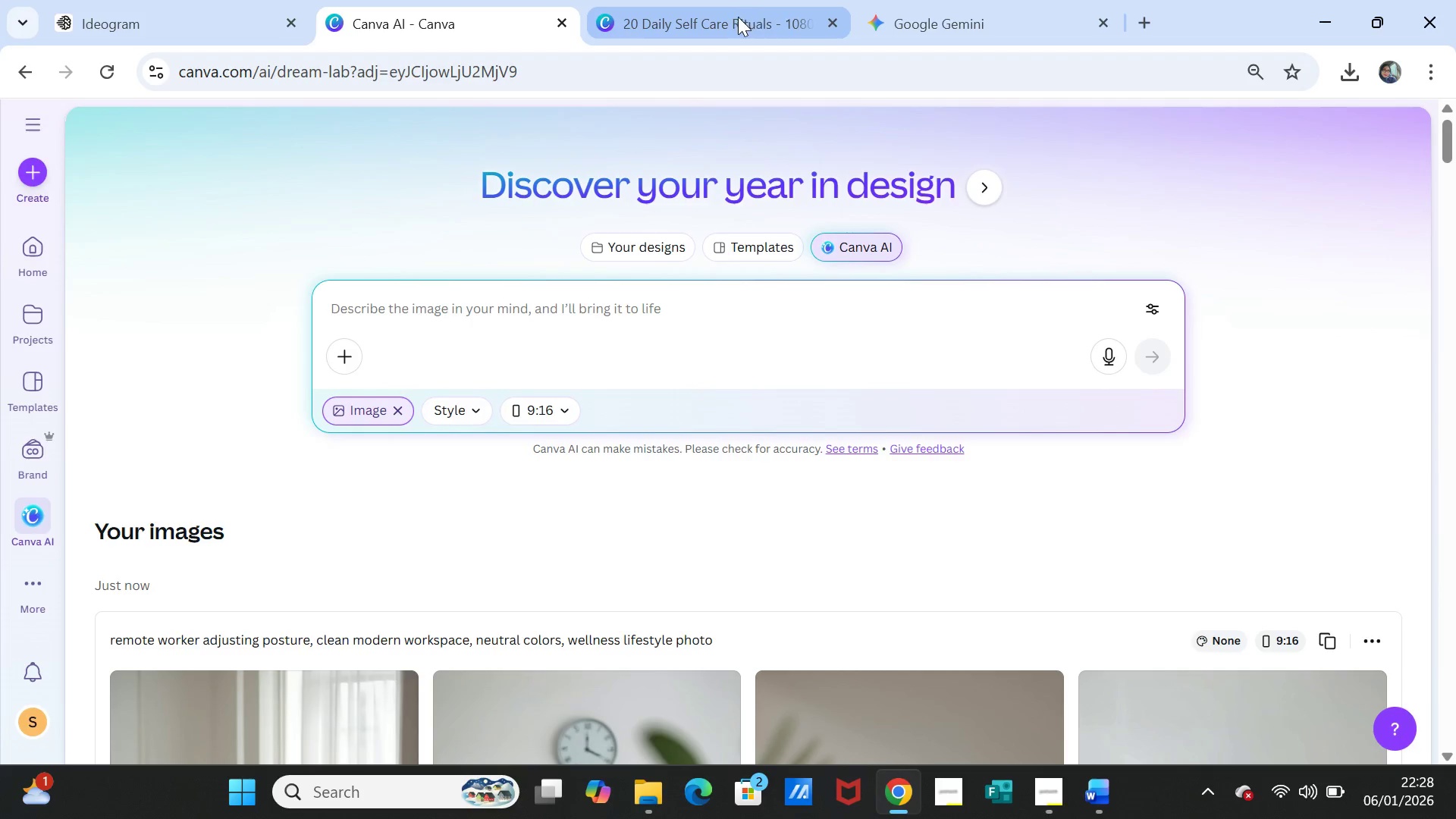 
left_click([738, 17])
 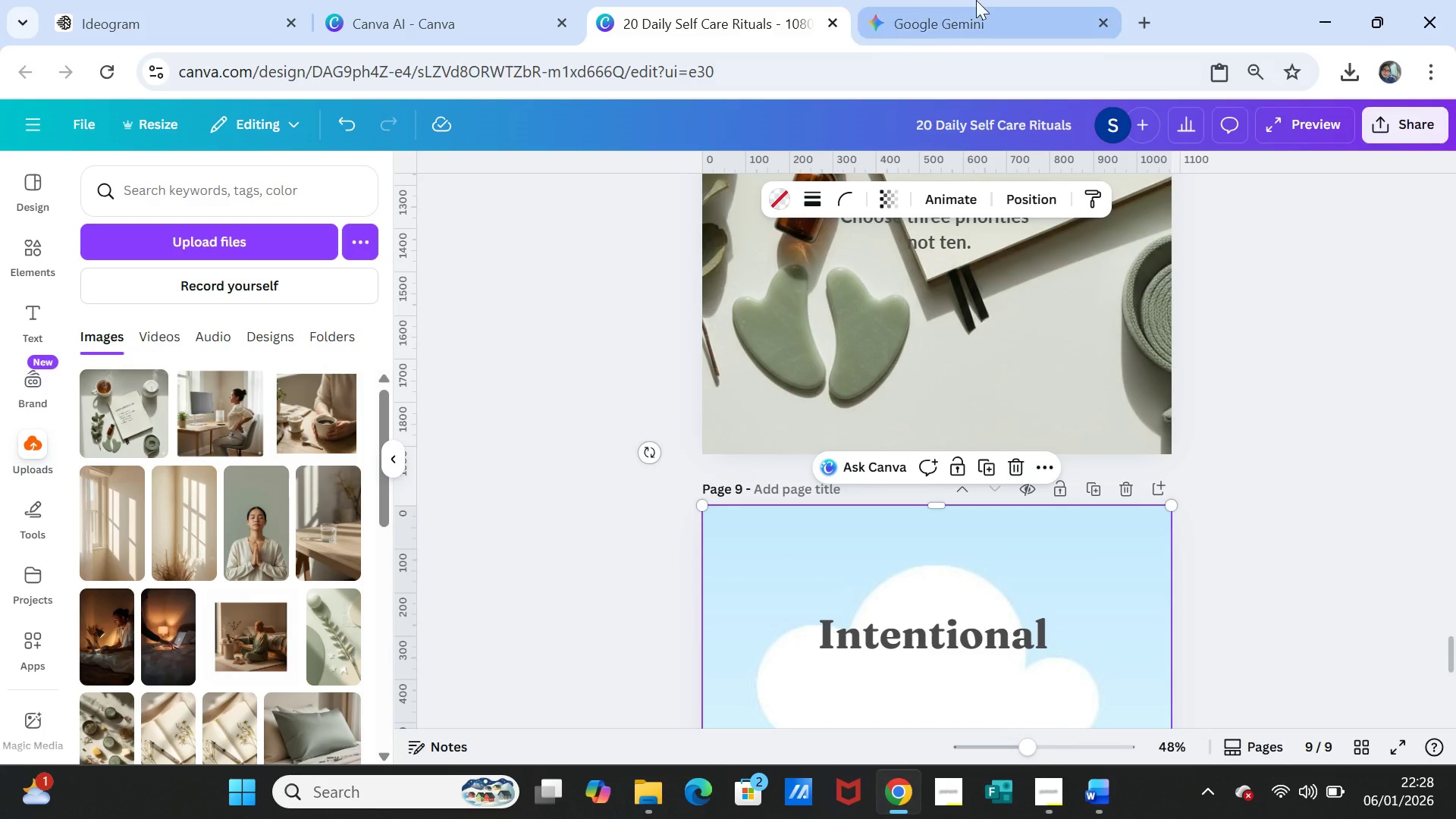 
left_click([977, 0])
 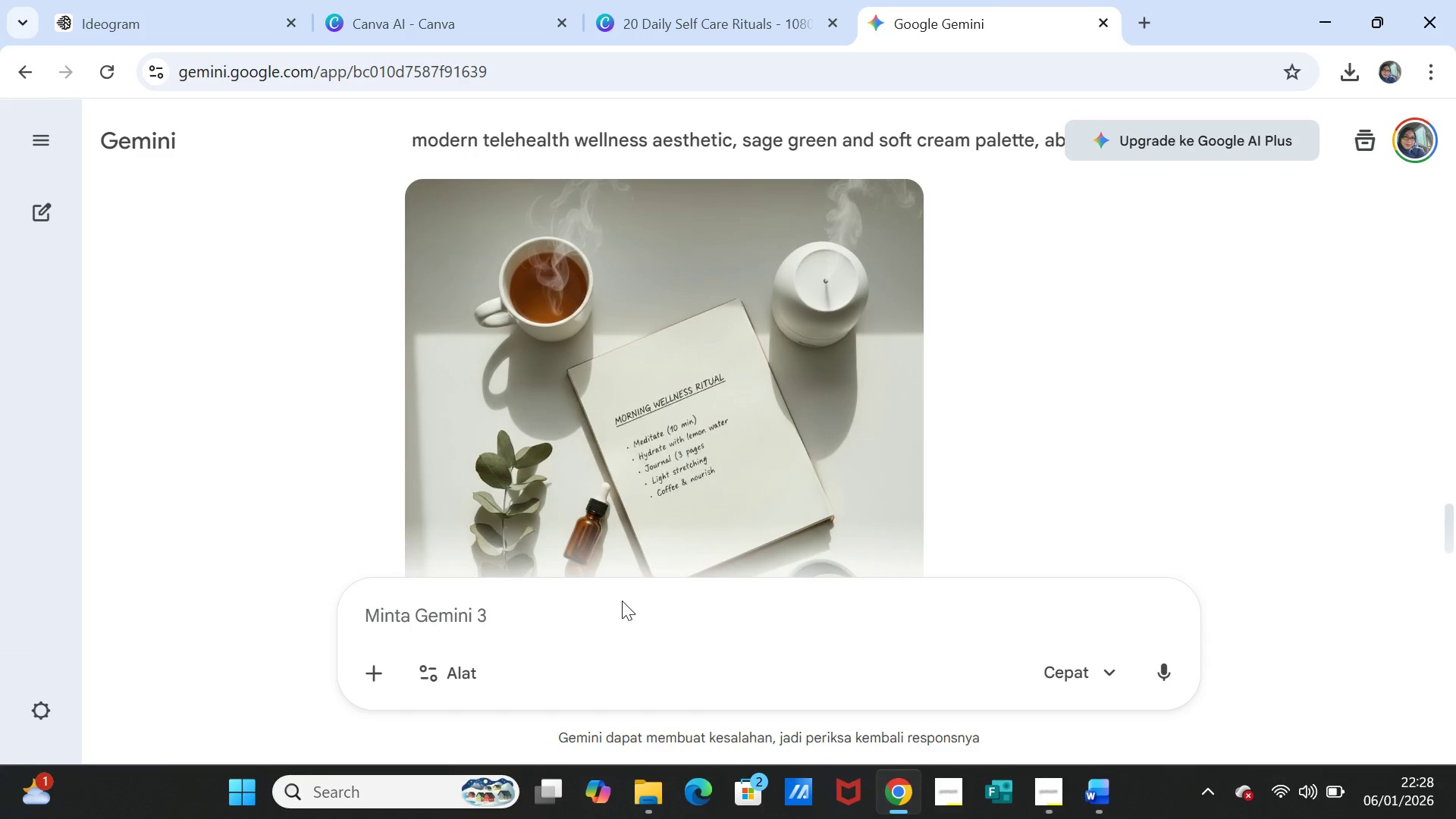 
left_click([610, 613])
 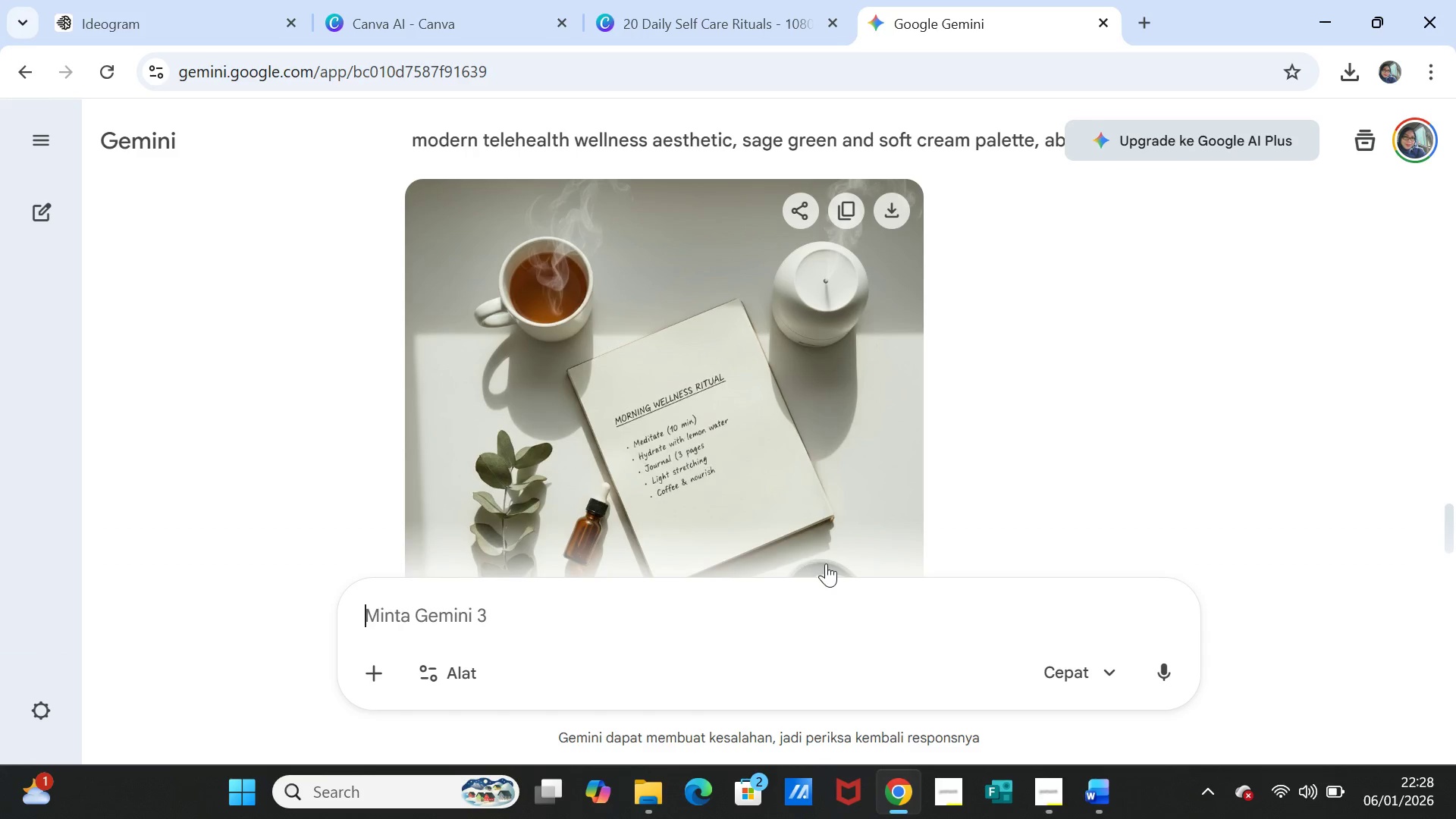 
key(Control+V)
 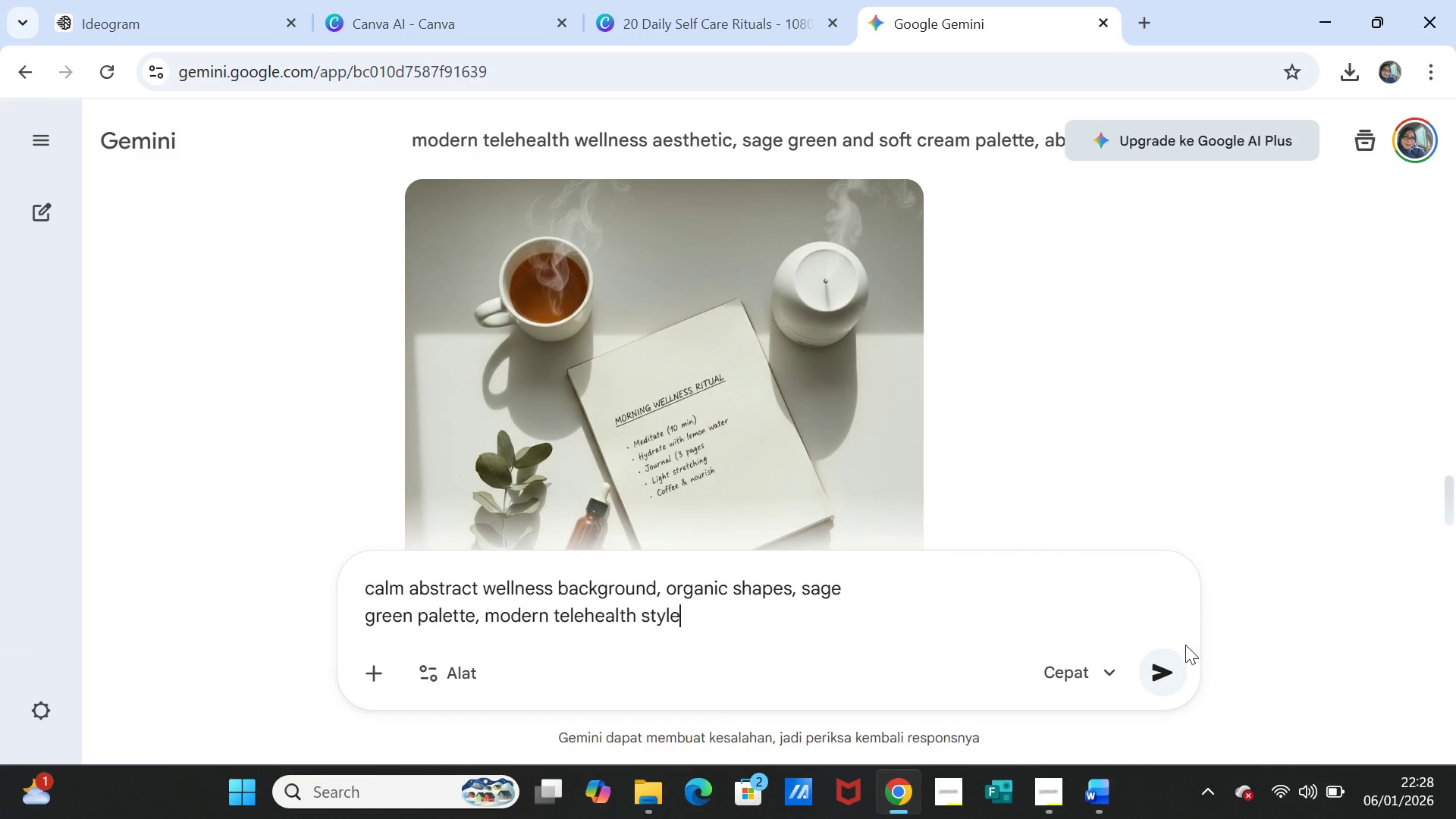 
left_click([1170, 665])
 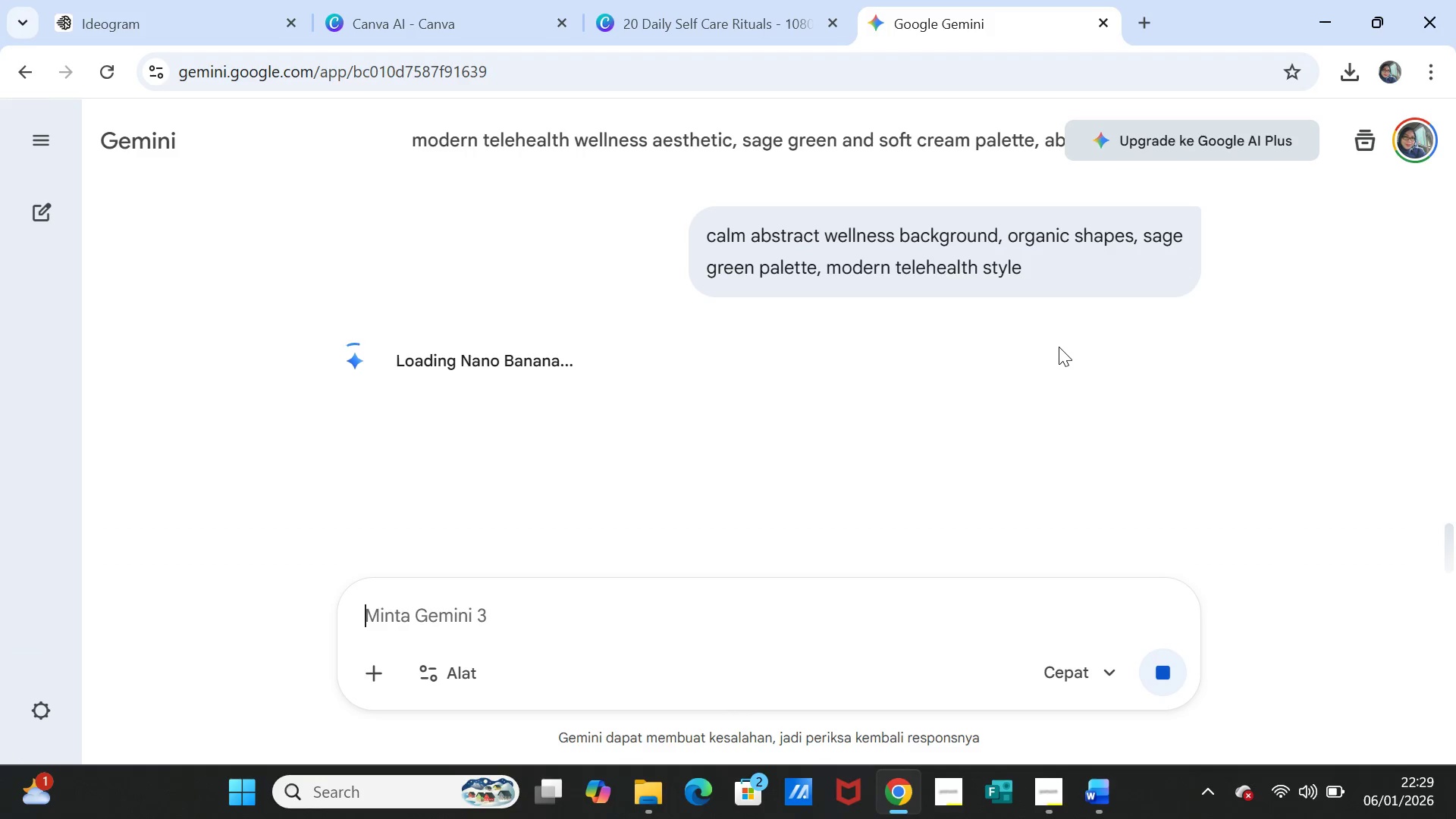 
wait(21.39)
 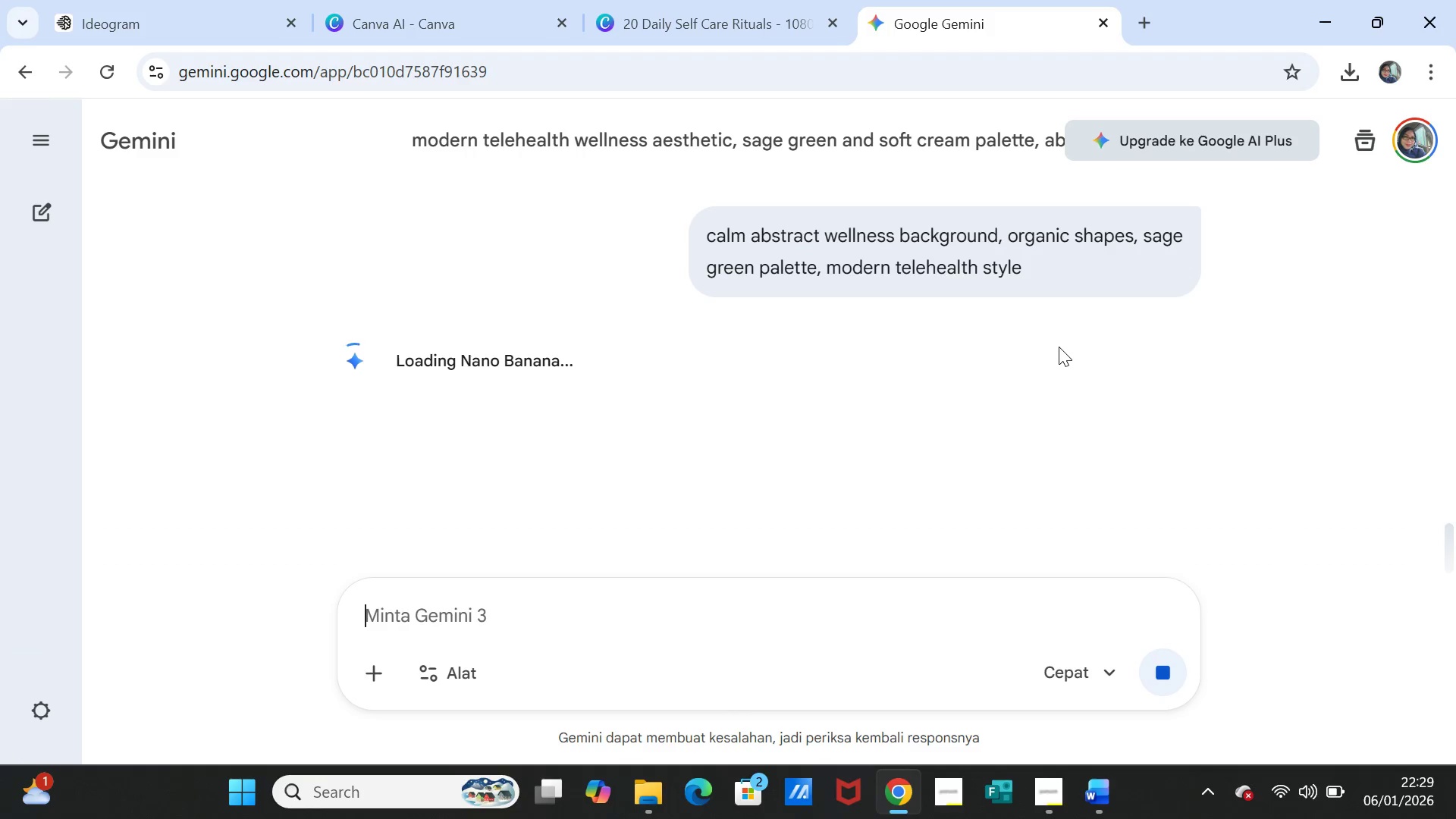 
scroll: coordinate [1081, 427], scroll_direction: down, amount: 3.0
 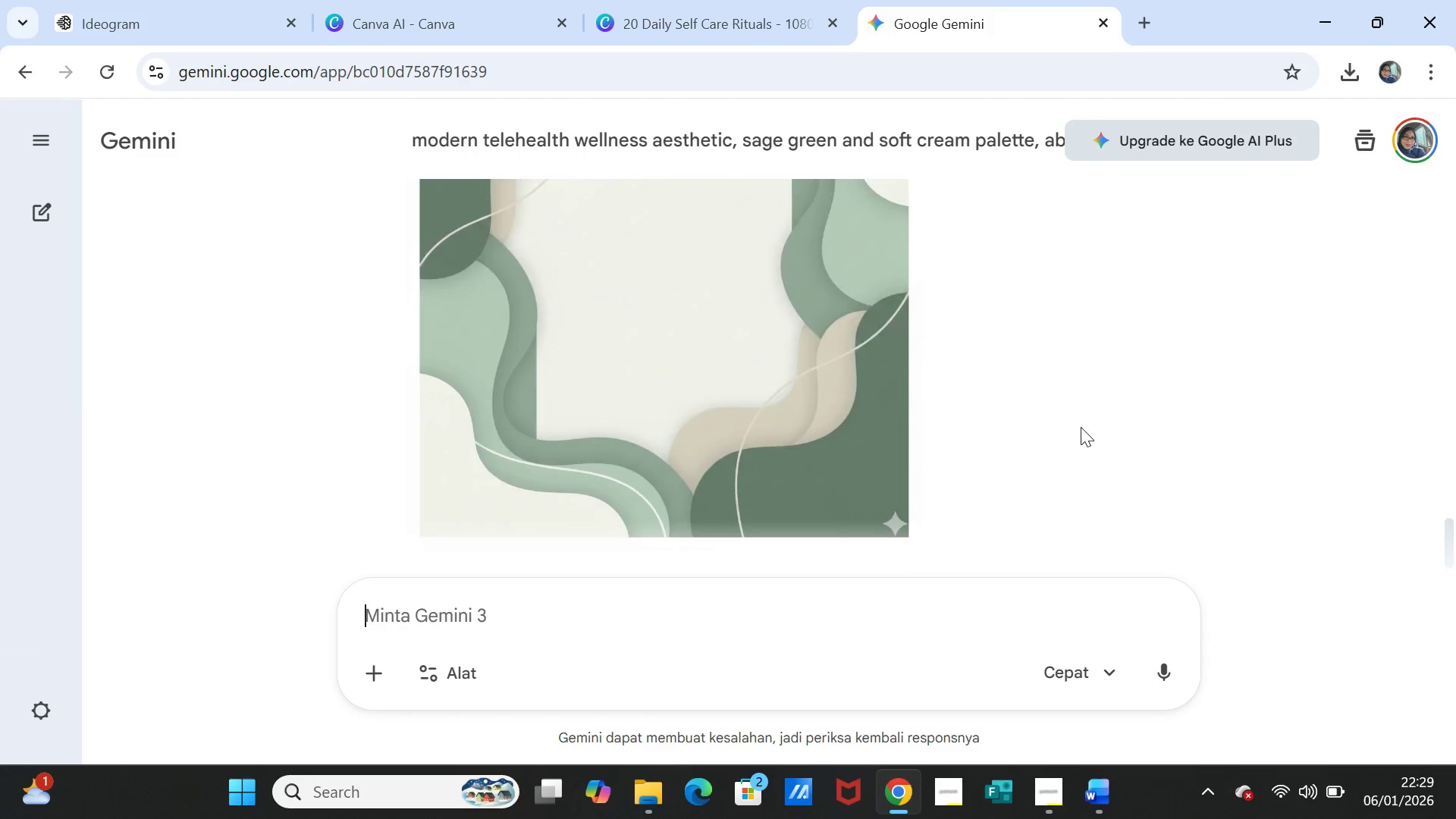 
scroll: coordinate [1081, 427], scroll_direction: up, amount: 1.0
 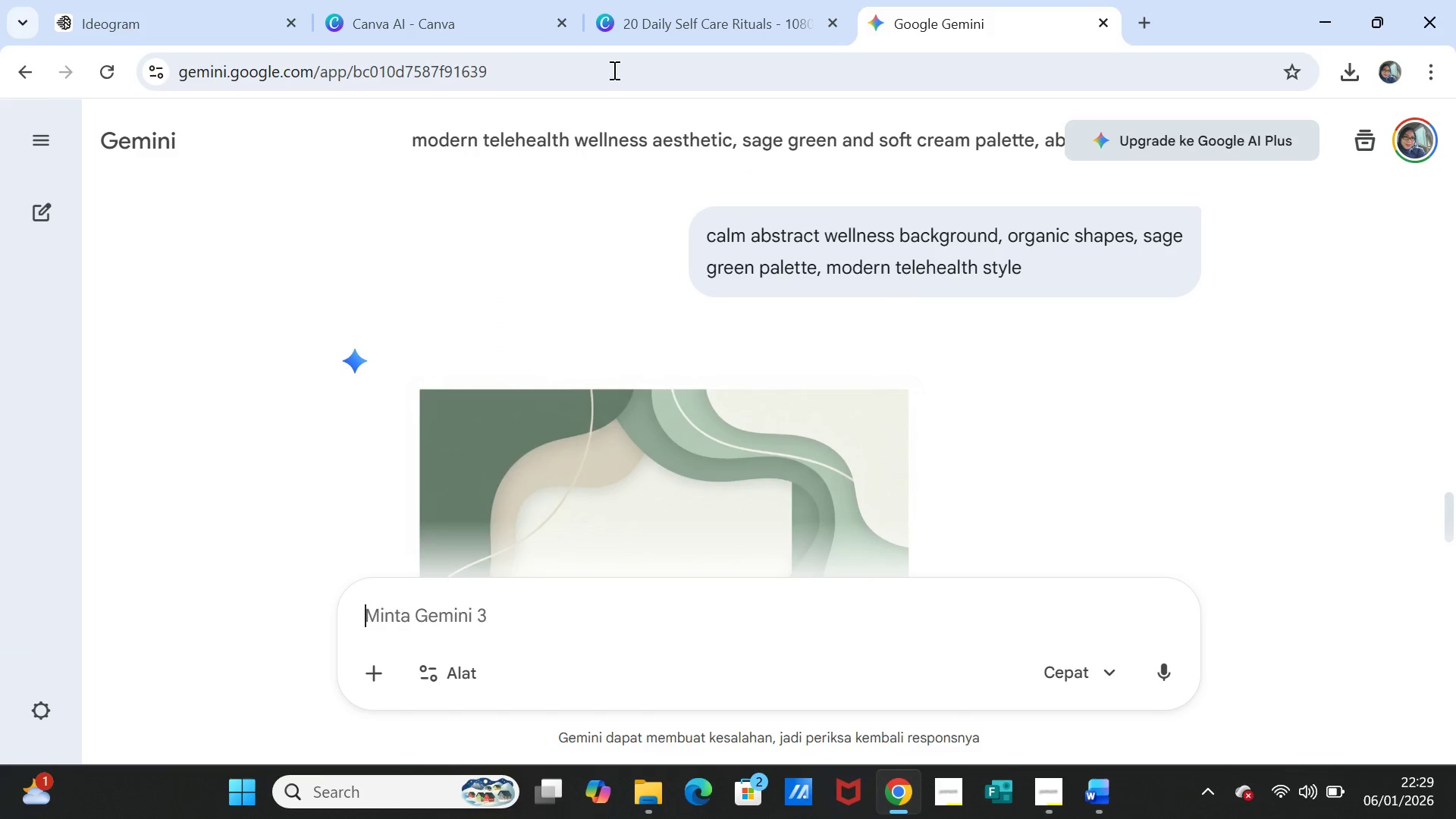 
left_click([615, 18])
 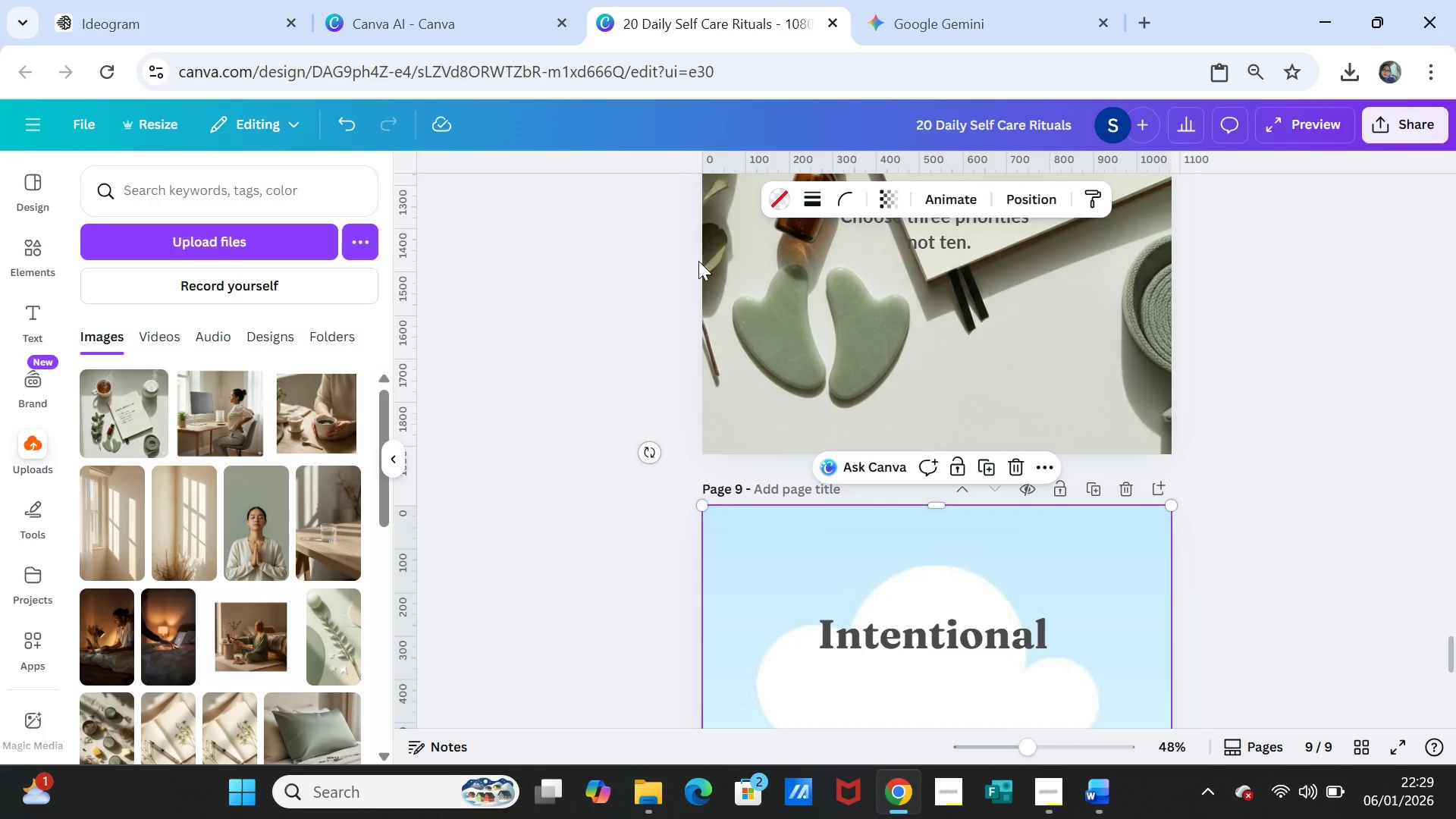 
scroll: coordinate [685, 317], scroll_direction: up, amount: 5.0
 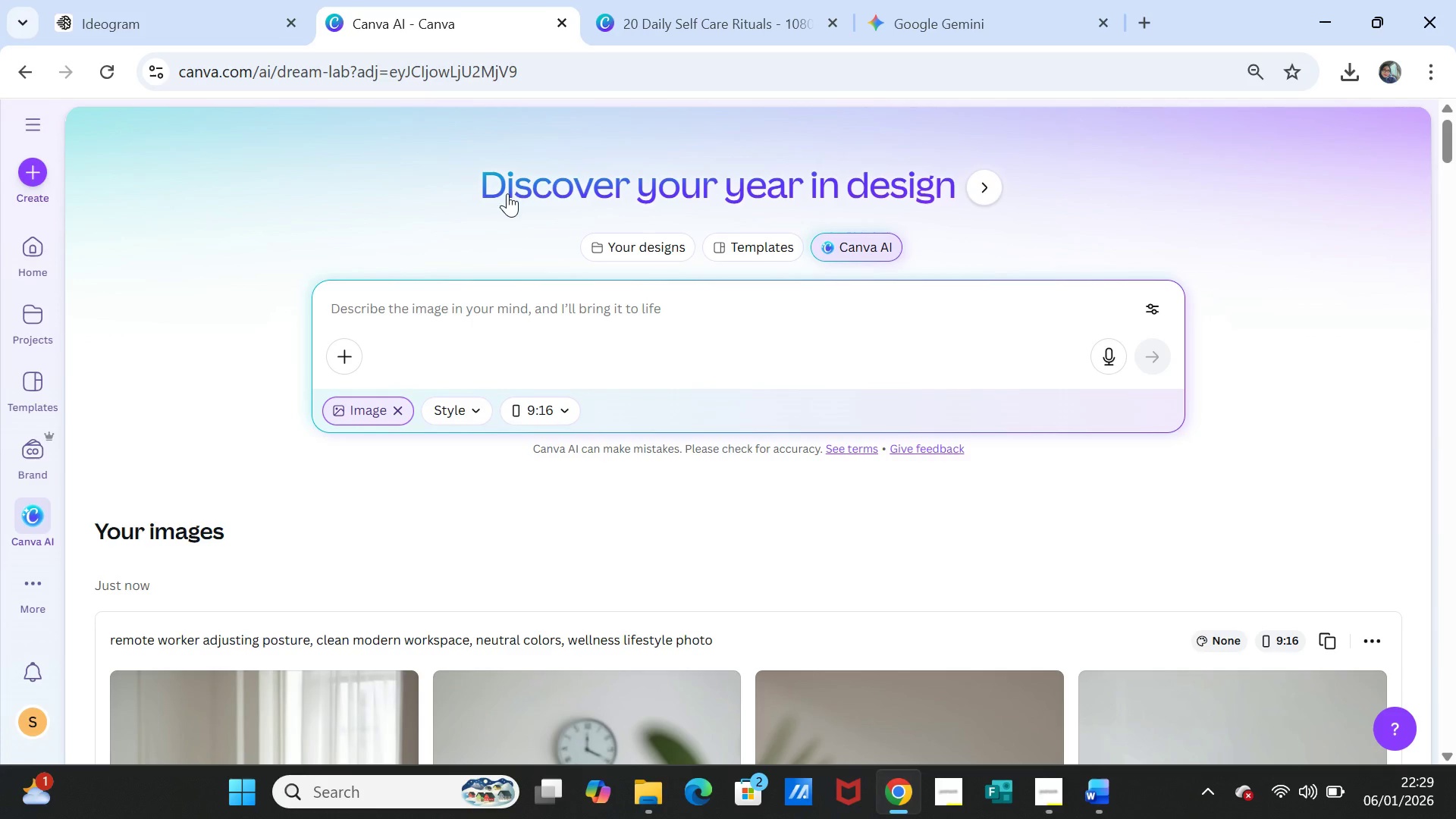 
left_click([710, 310])
 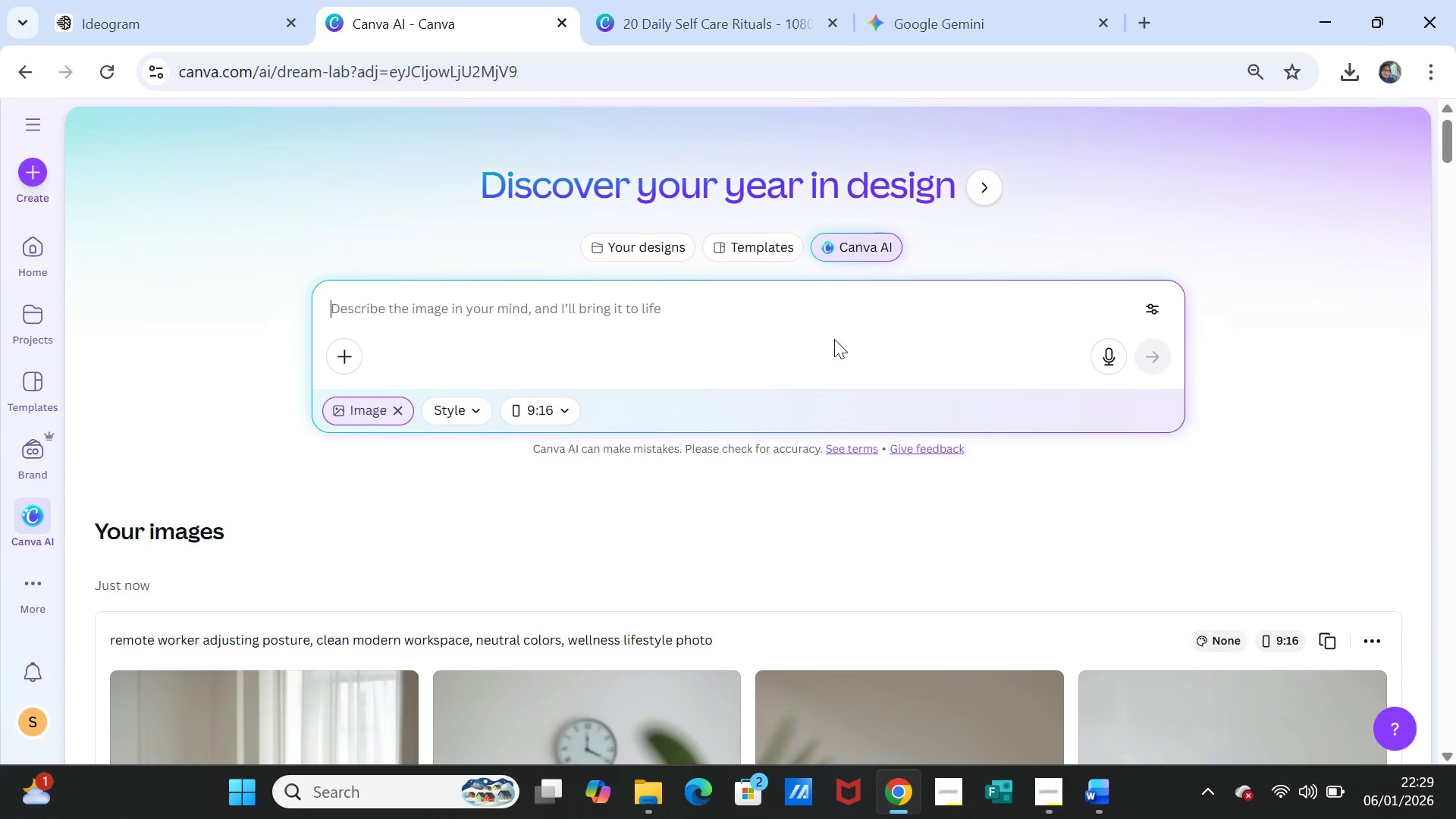 
scroll: coordinate [794, 418], scroll_direction: up, amount: 4.0
 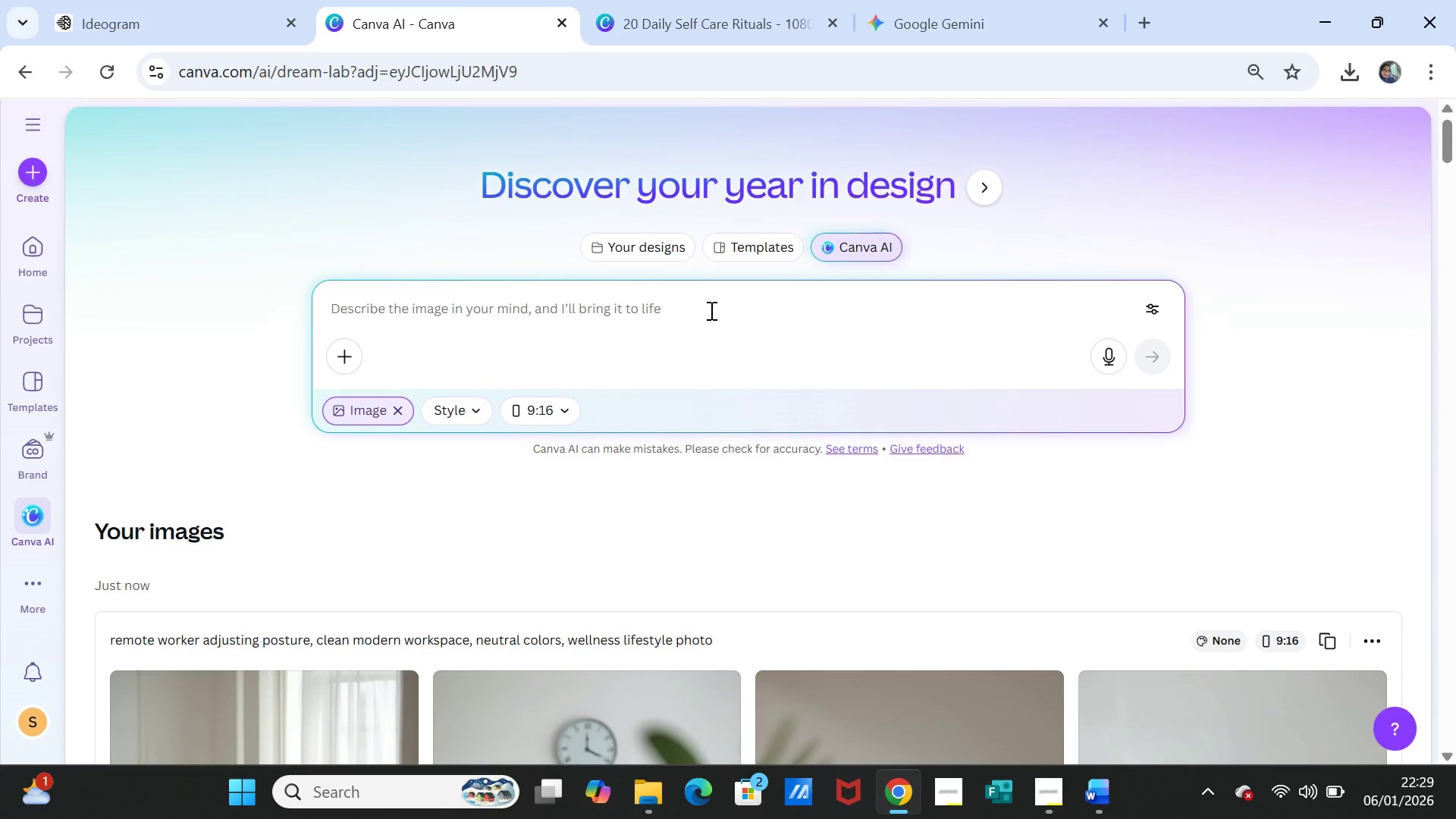 
key(Control+V)
 